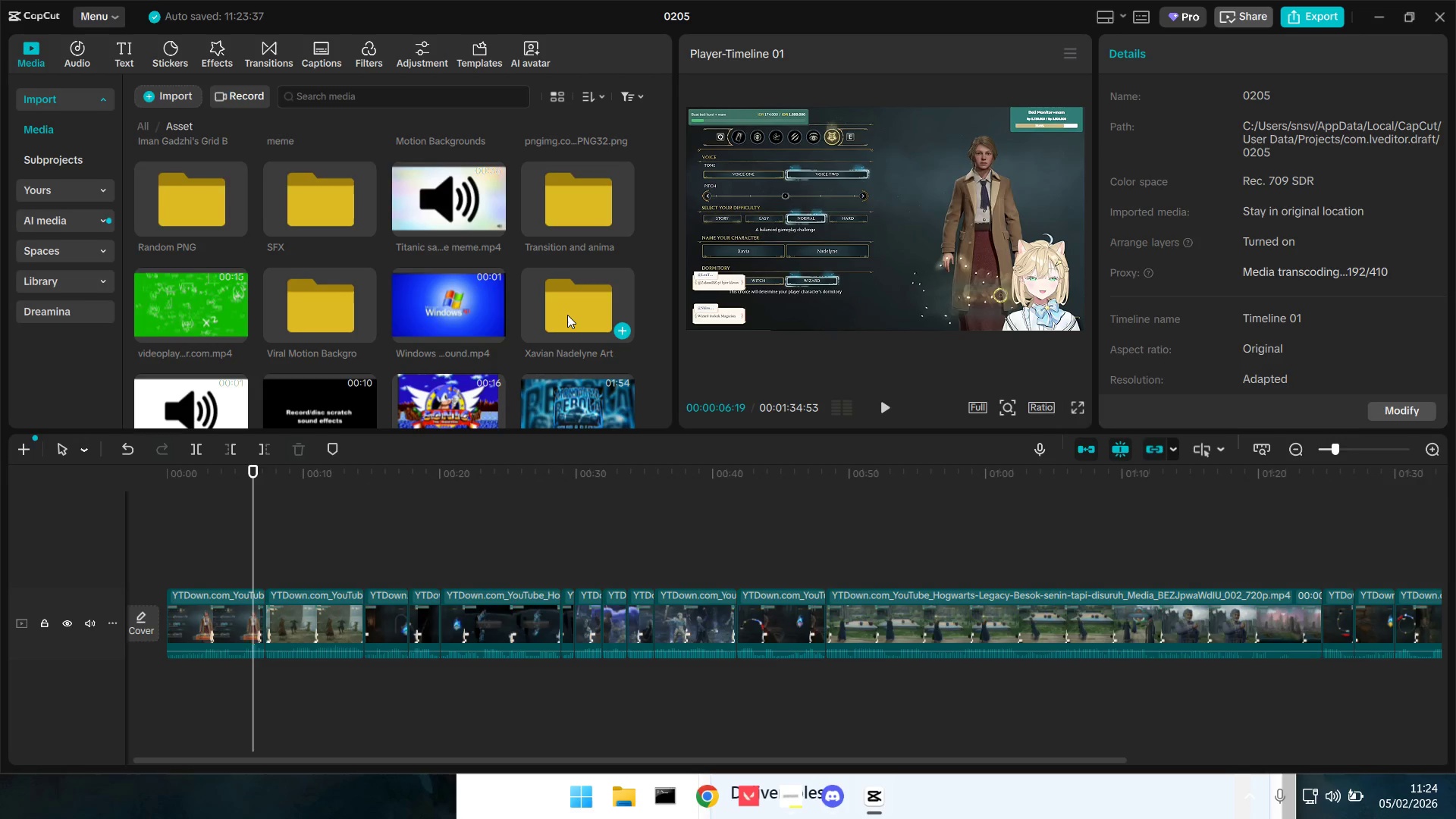 
double_click([567, 315])
 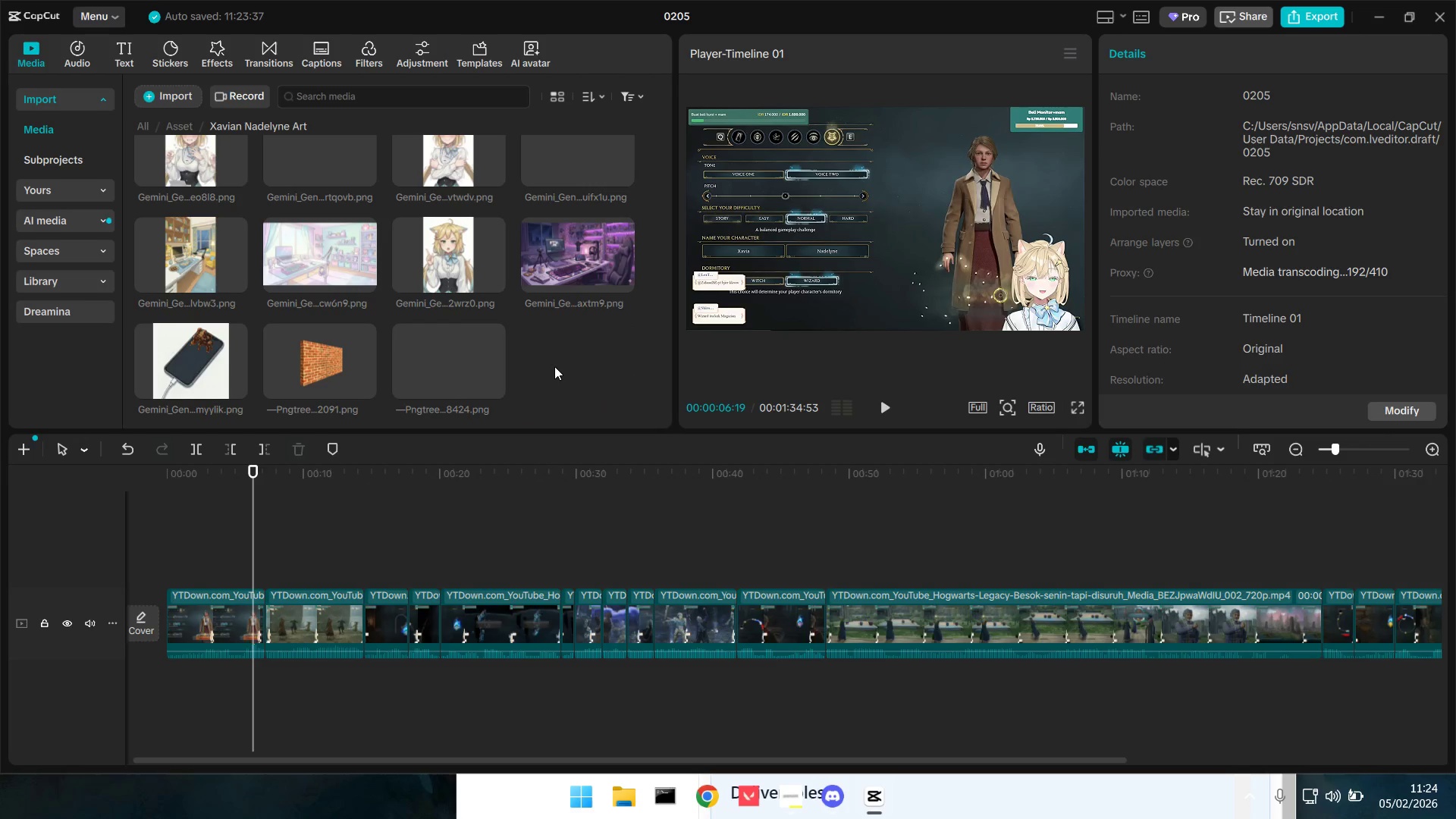 
scroll: coordinate [562, 370], scroll_direction: up, amount: 3.0
 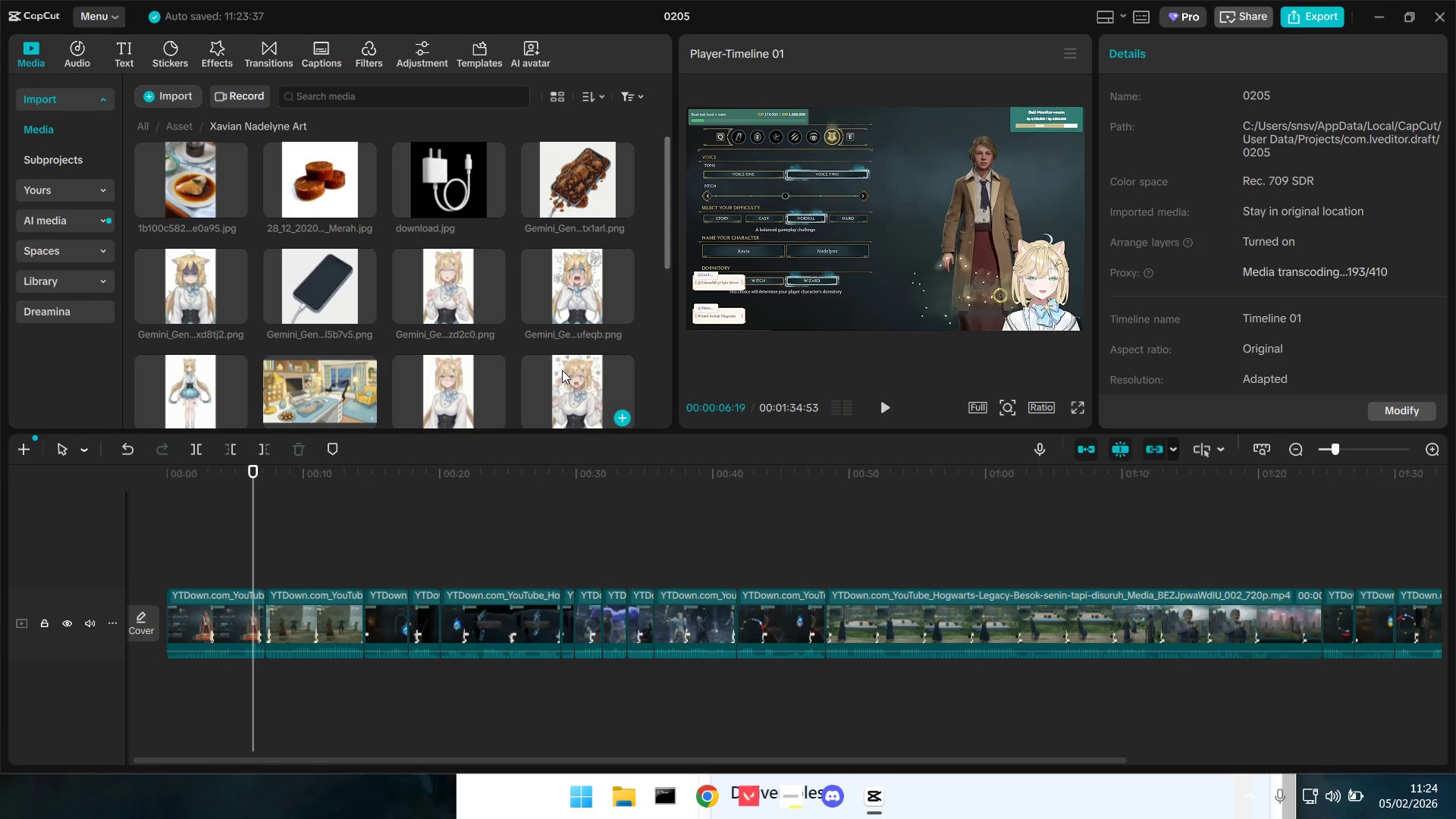 
scroll: coordinate [562, 370], scroll_direction: down, amount: 4.0
 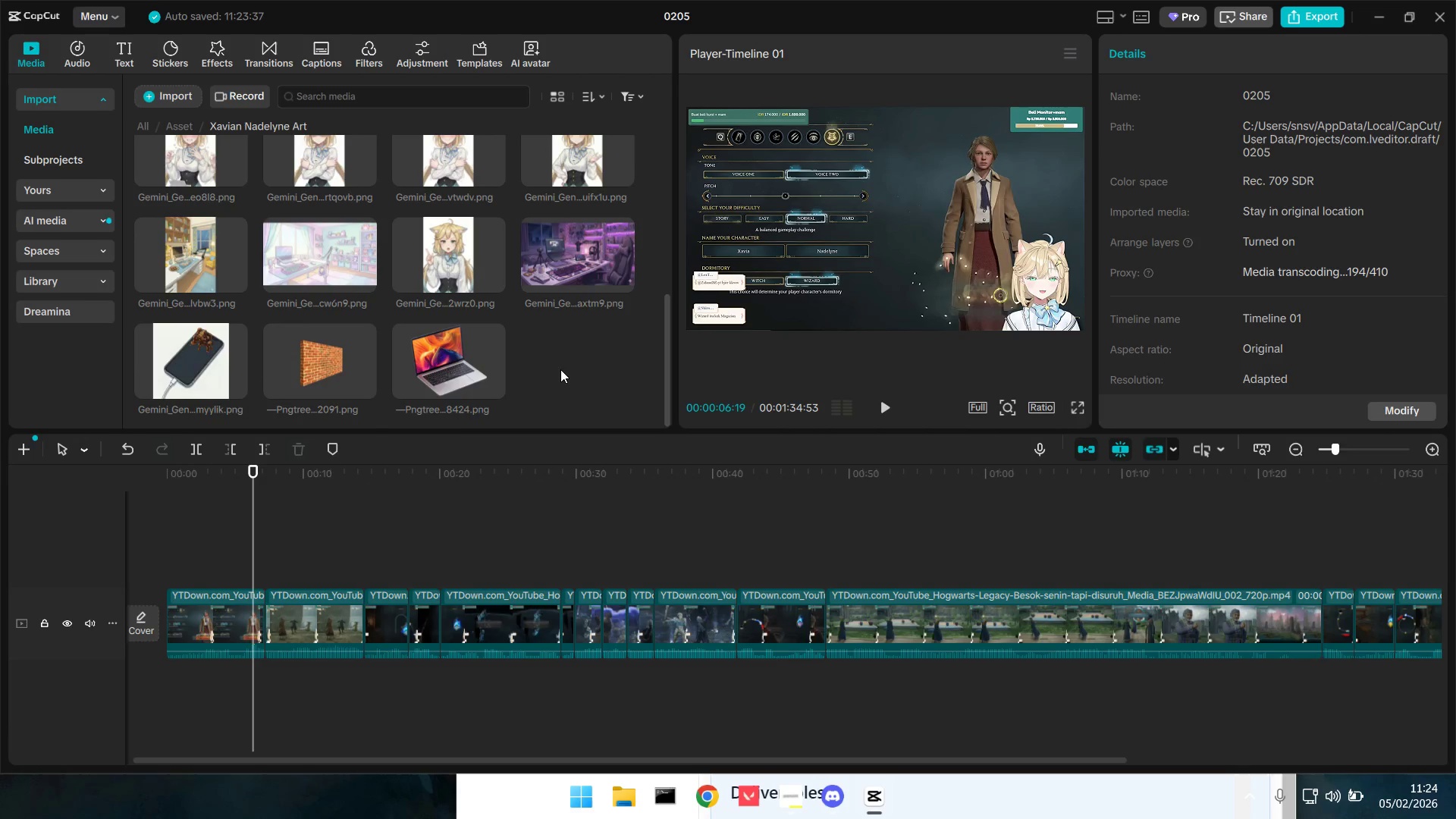 
scroll: coordinate [560, 369], scroll_direction: up, amount: 1.0
 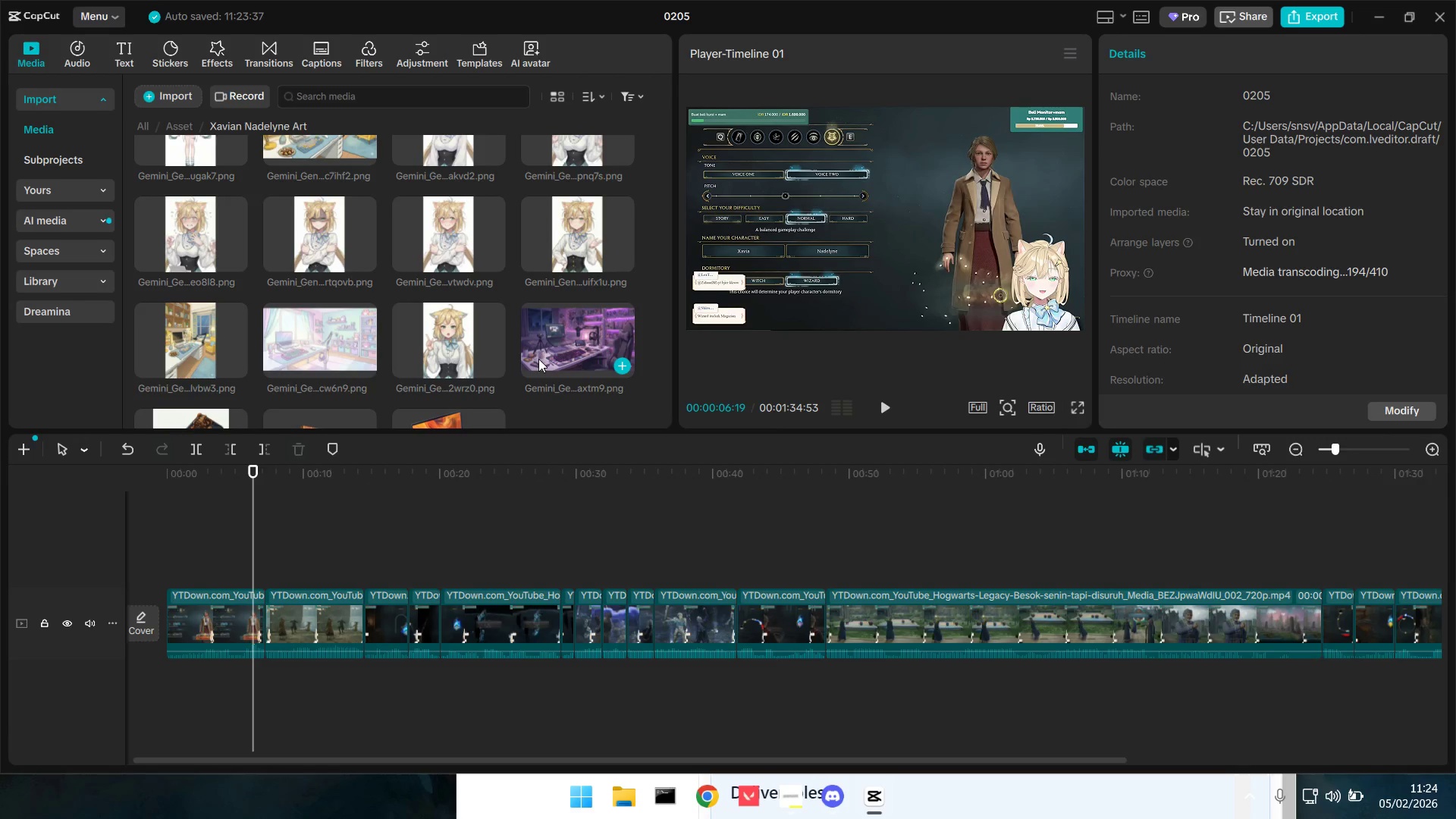 
key(Alt+Tab)
 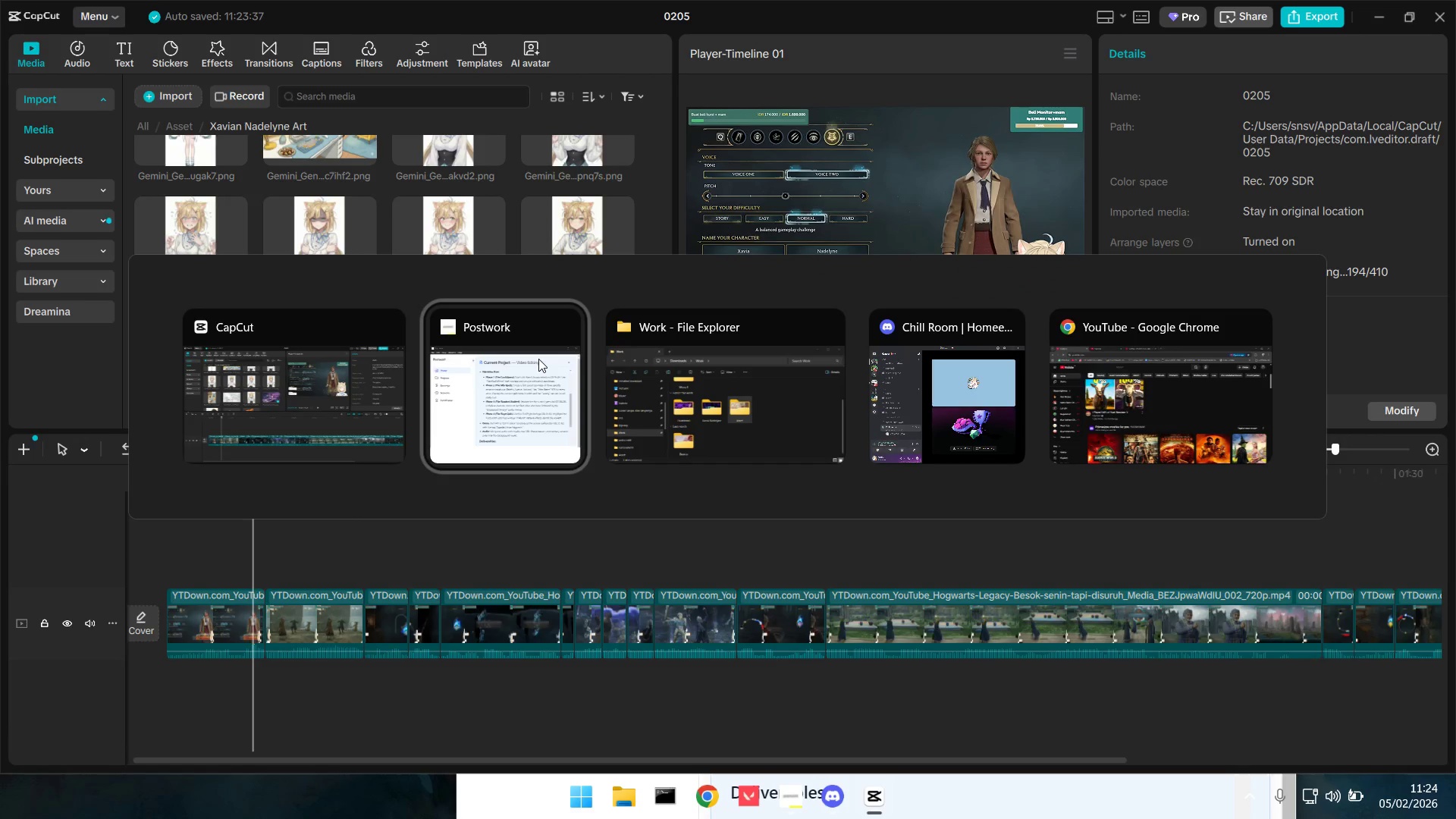 
key(Alt+Tab)
 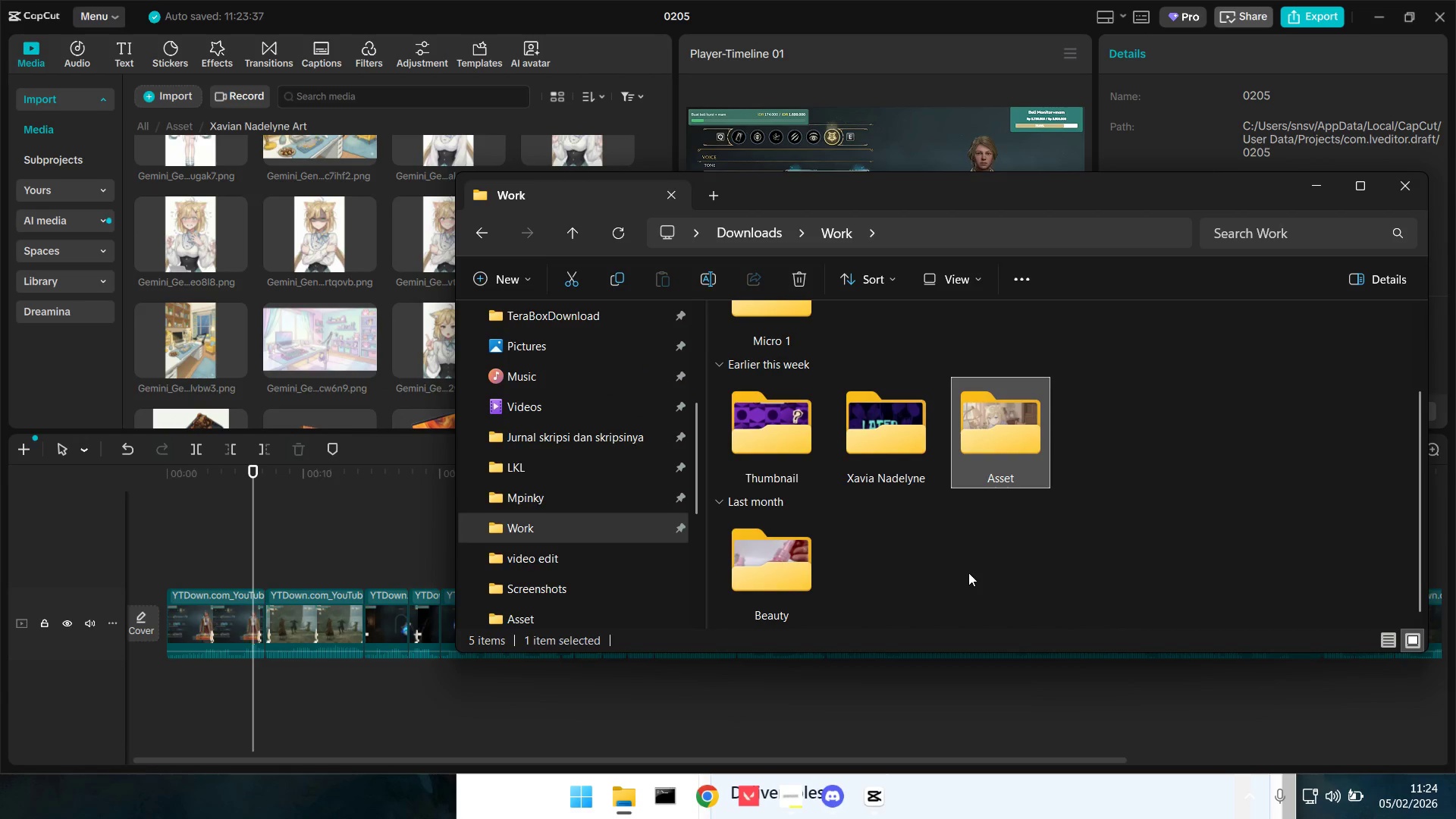 
double_click([1034, 456])
 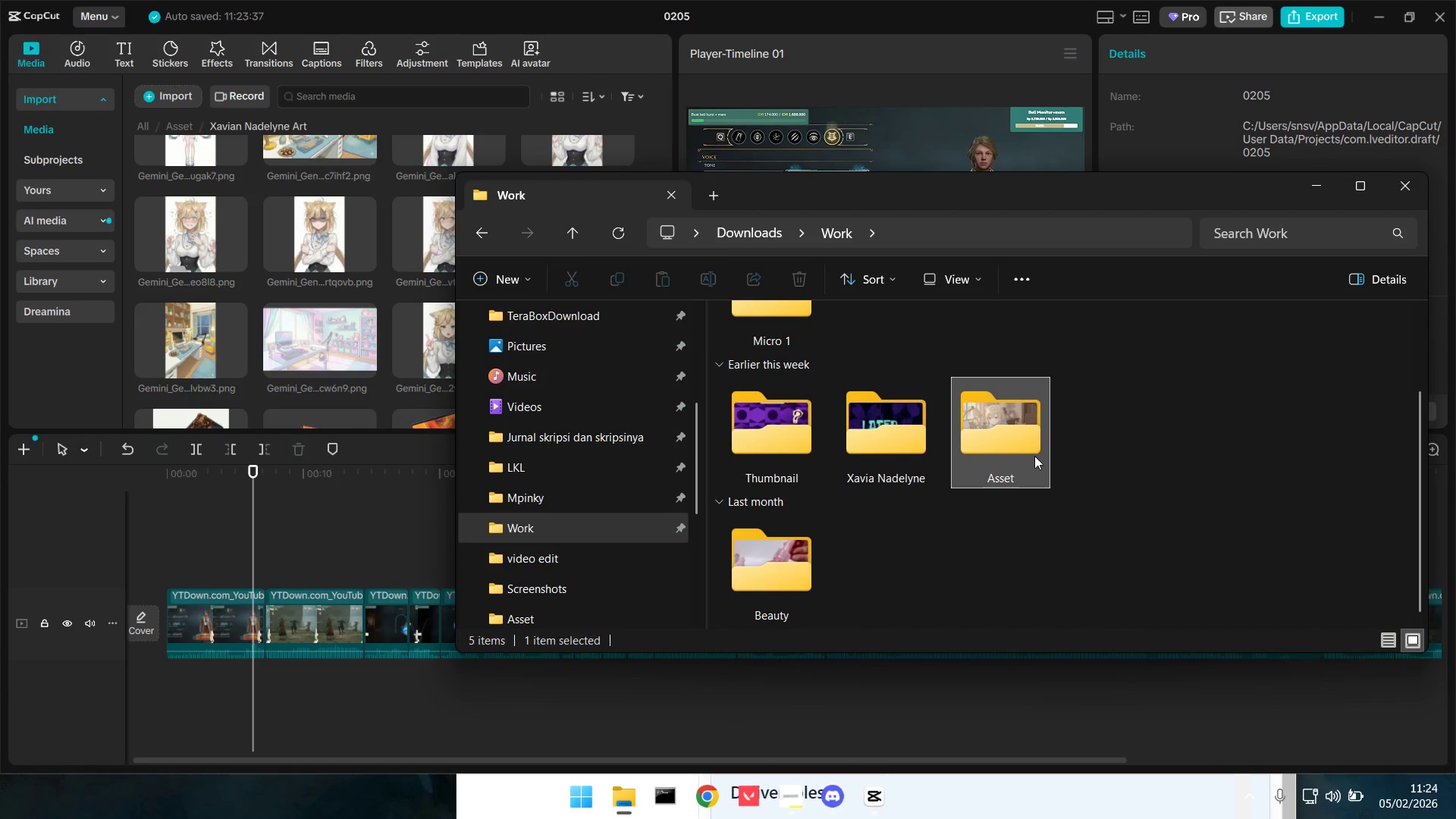 
triple_click([1034, 456])
 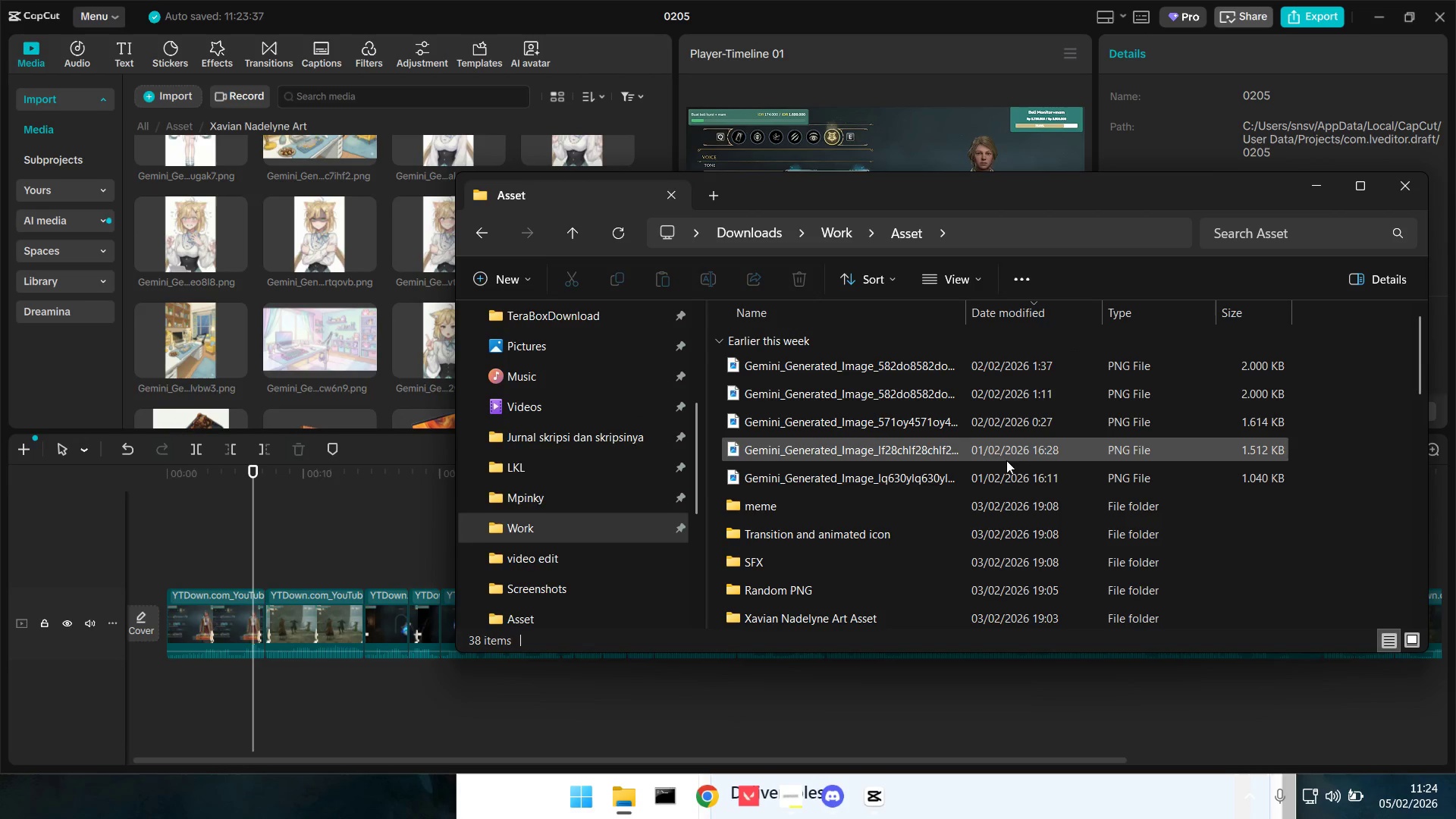 
left_click([954, 272])
 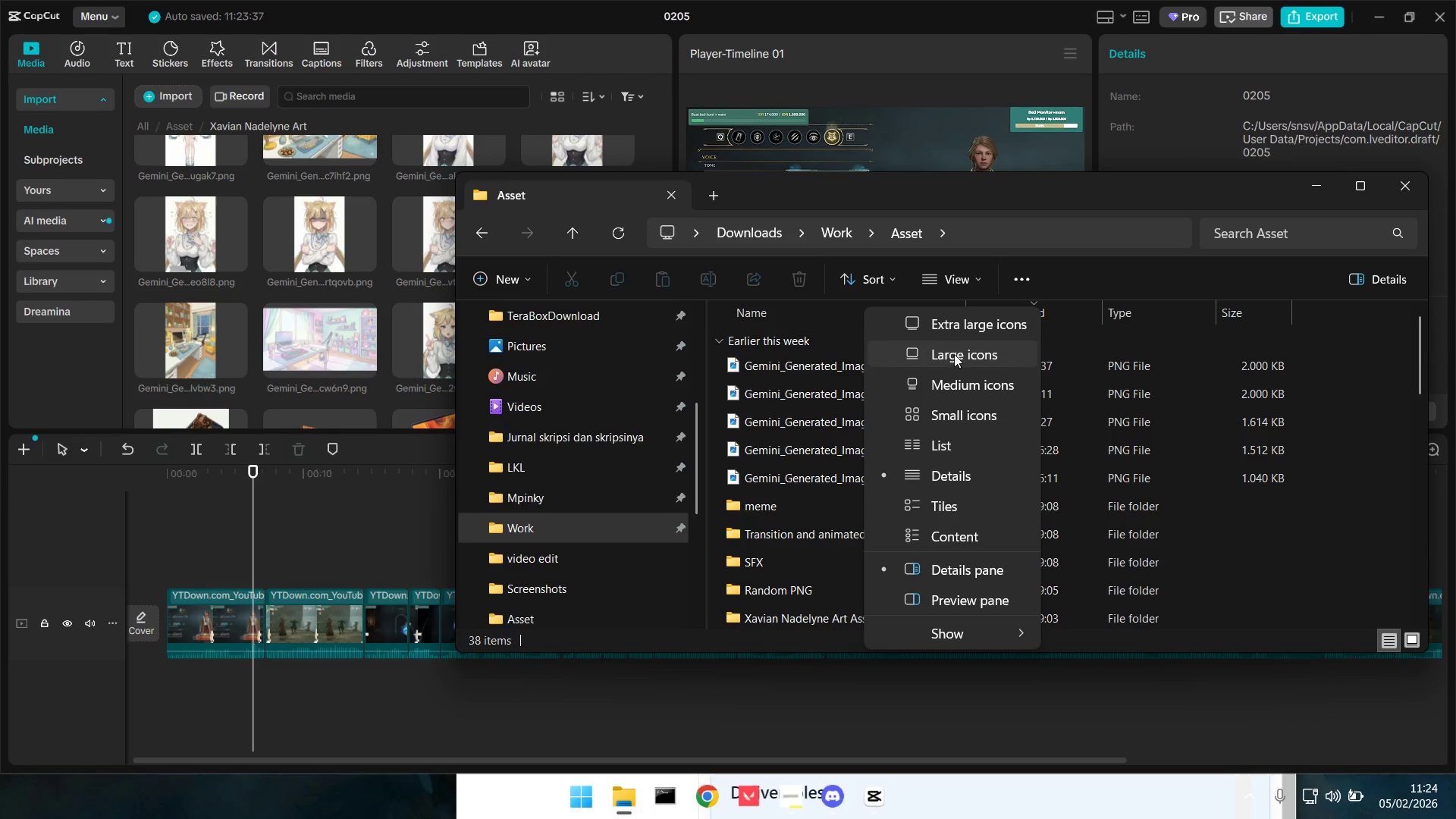 
left_click([954, 356])
 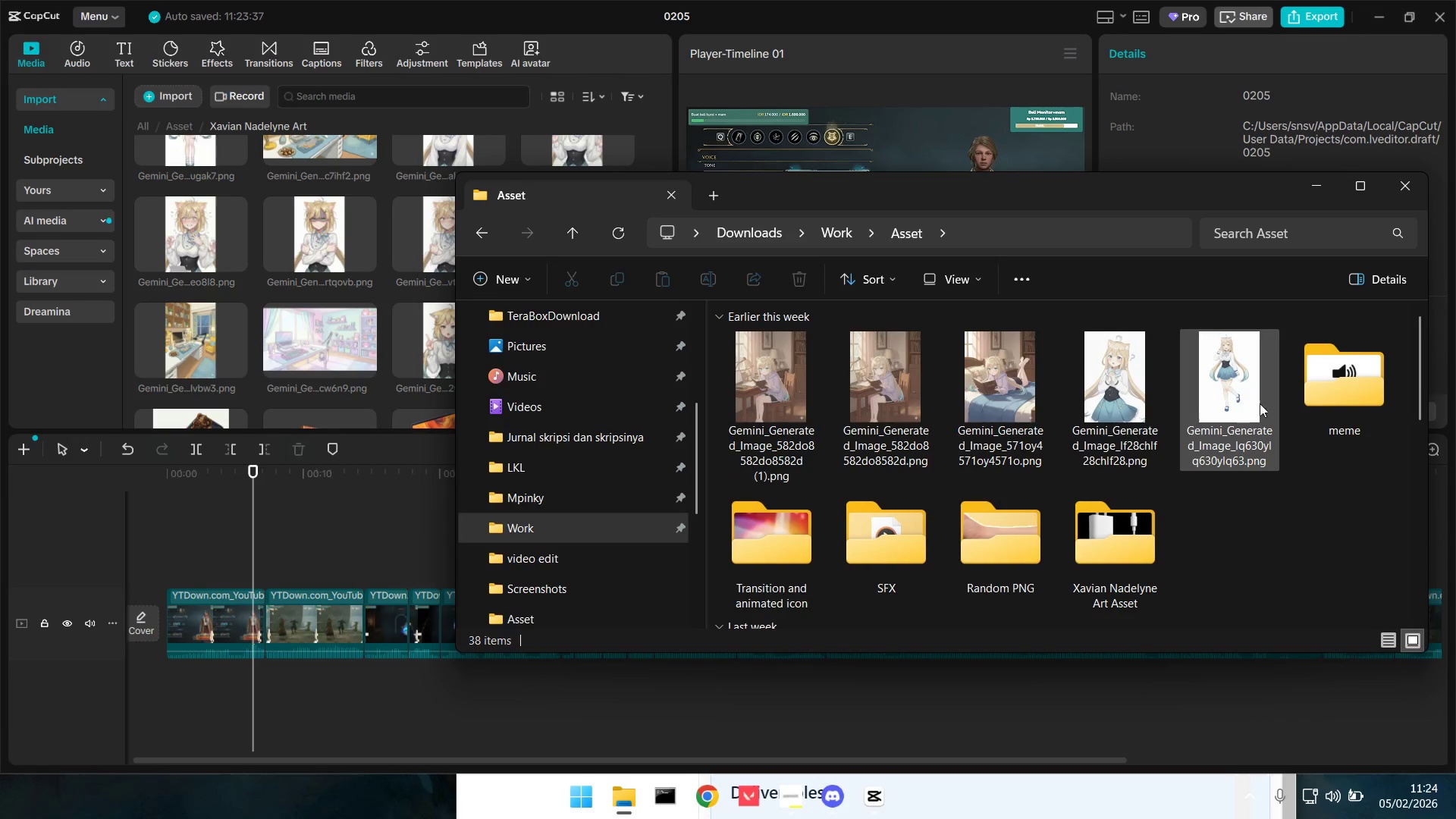 
scroll: coordinate [1011, 493], scroll_direction: down, amount: 4.0
 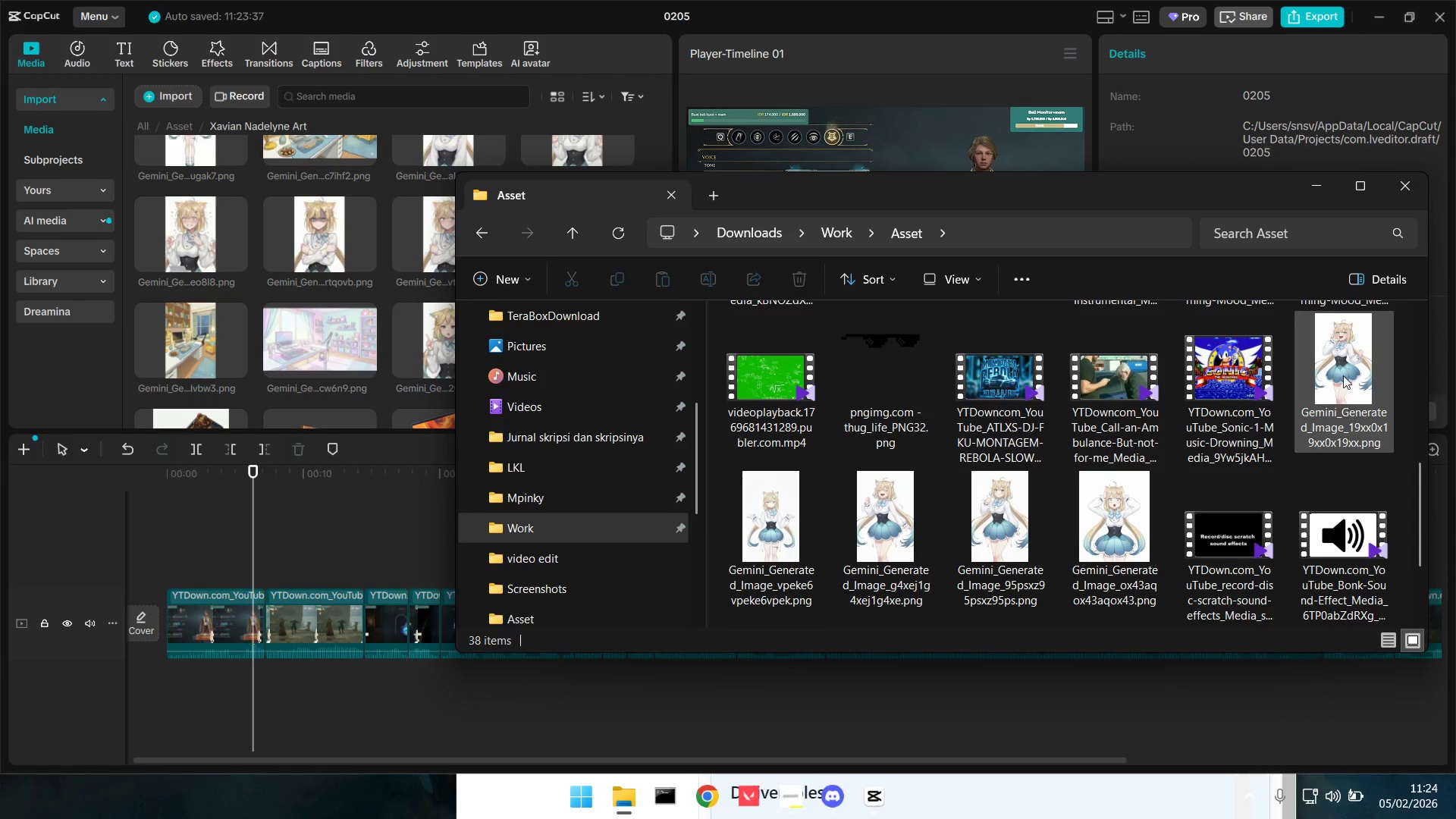 
left_click_drag(start_coordinate=[1343, 373], to_coordinate=[314, 225])
 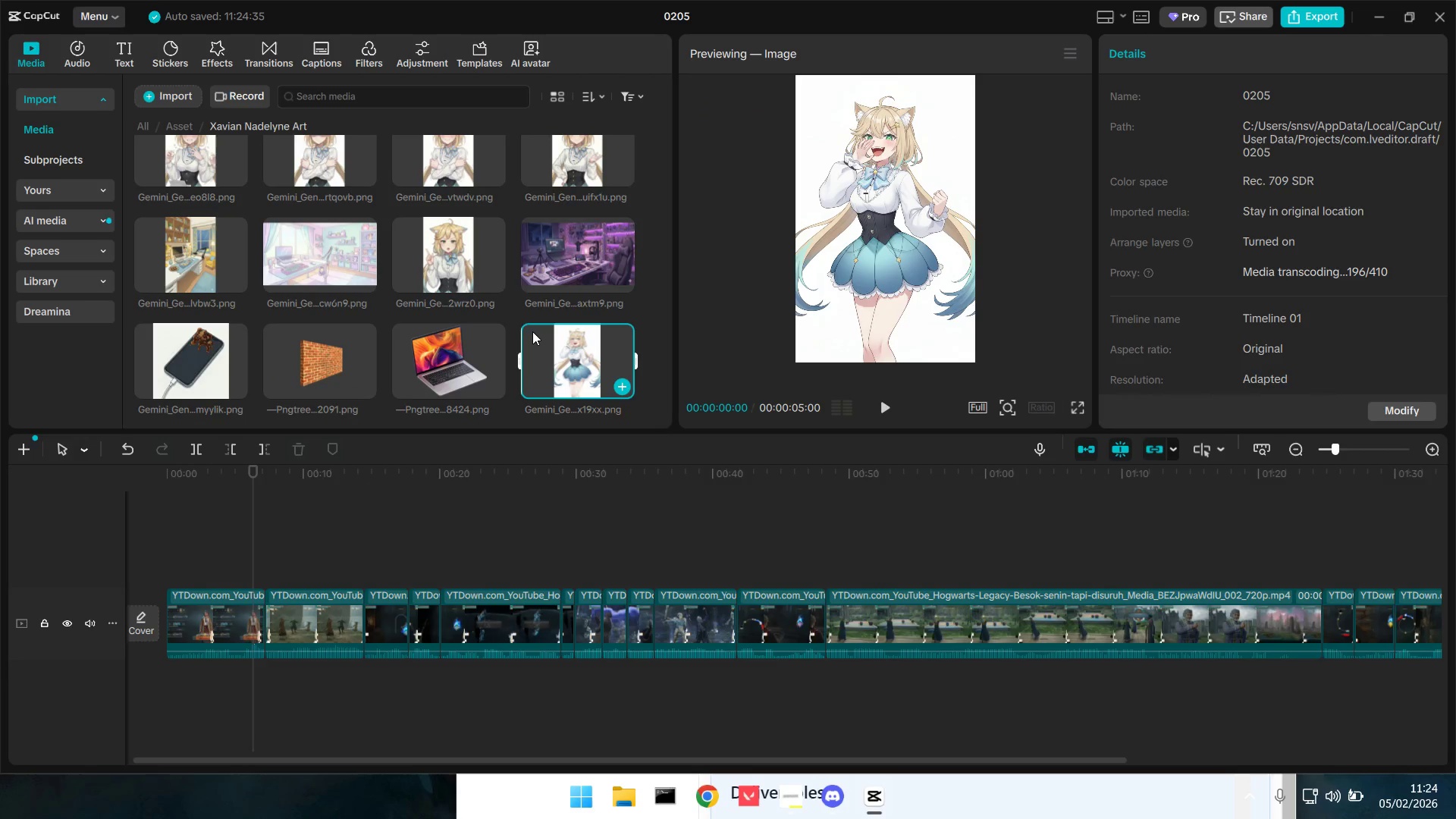 
scroll: coordinate [532, 331], scroll_direction: down, amount: 3.0
 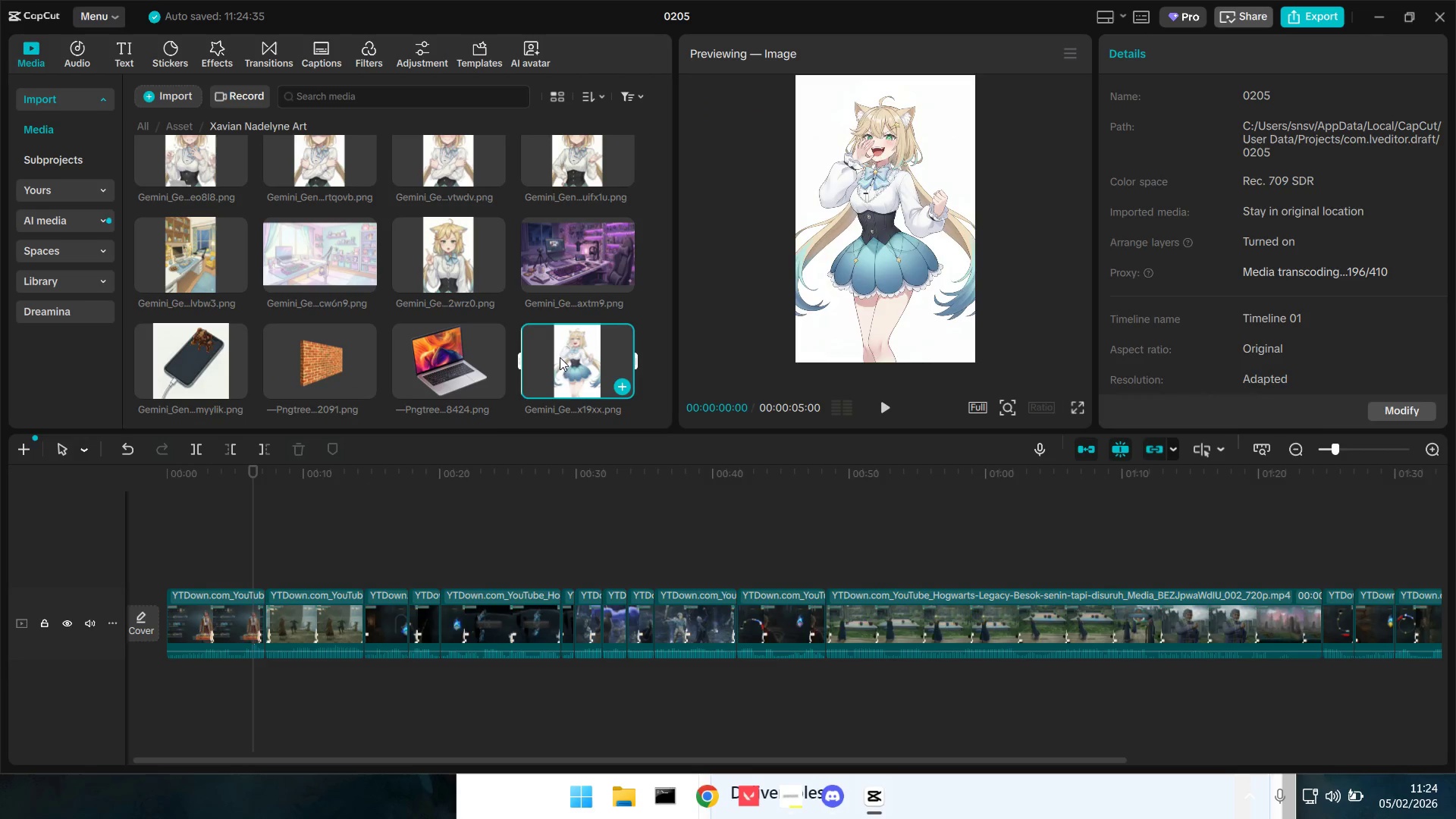 
left_click_drag(start_coordinate=[557, 365], to_coordinate=[262, 613])
 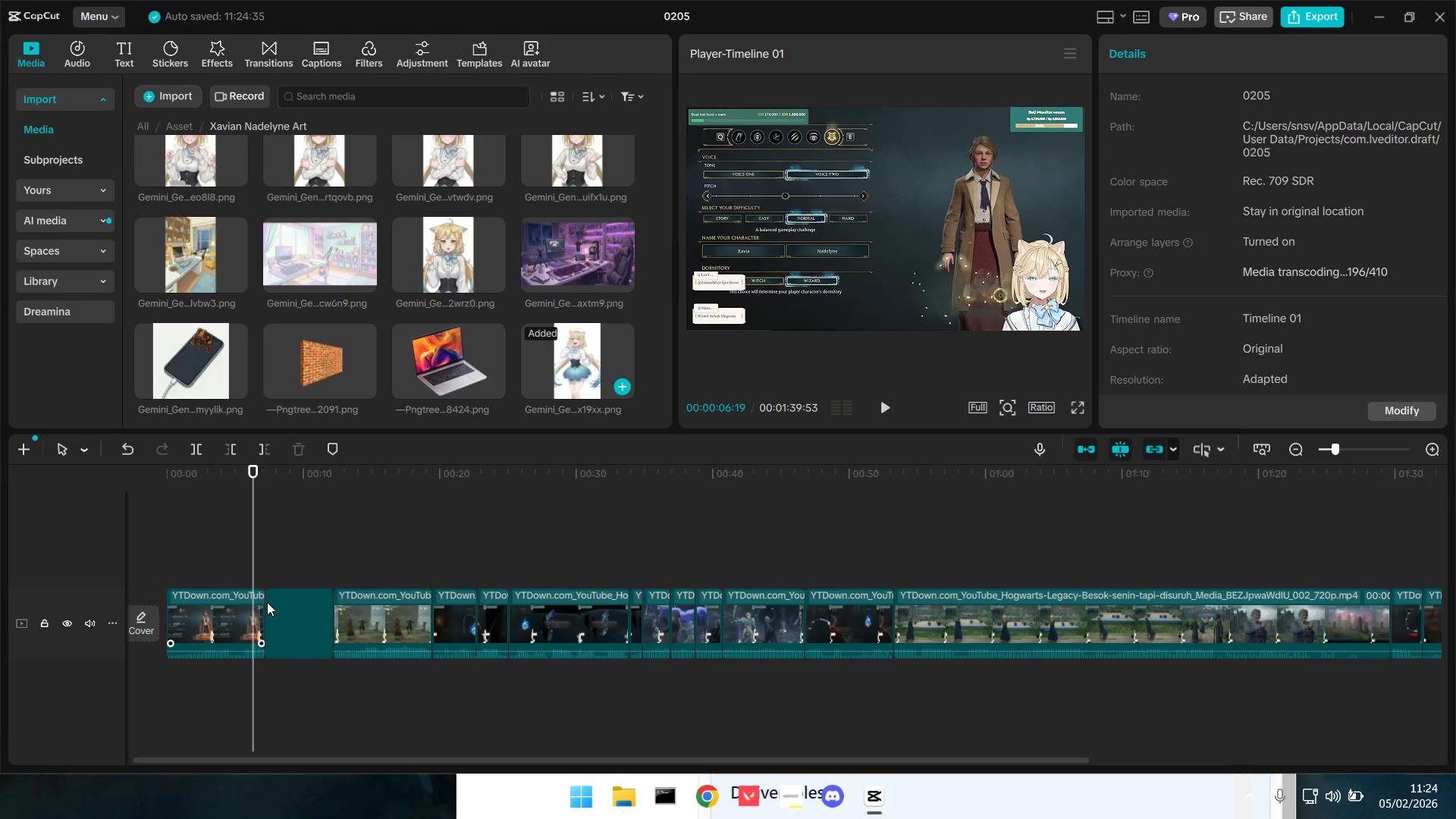 
key(Space)
 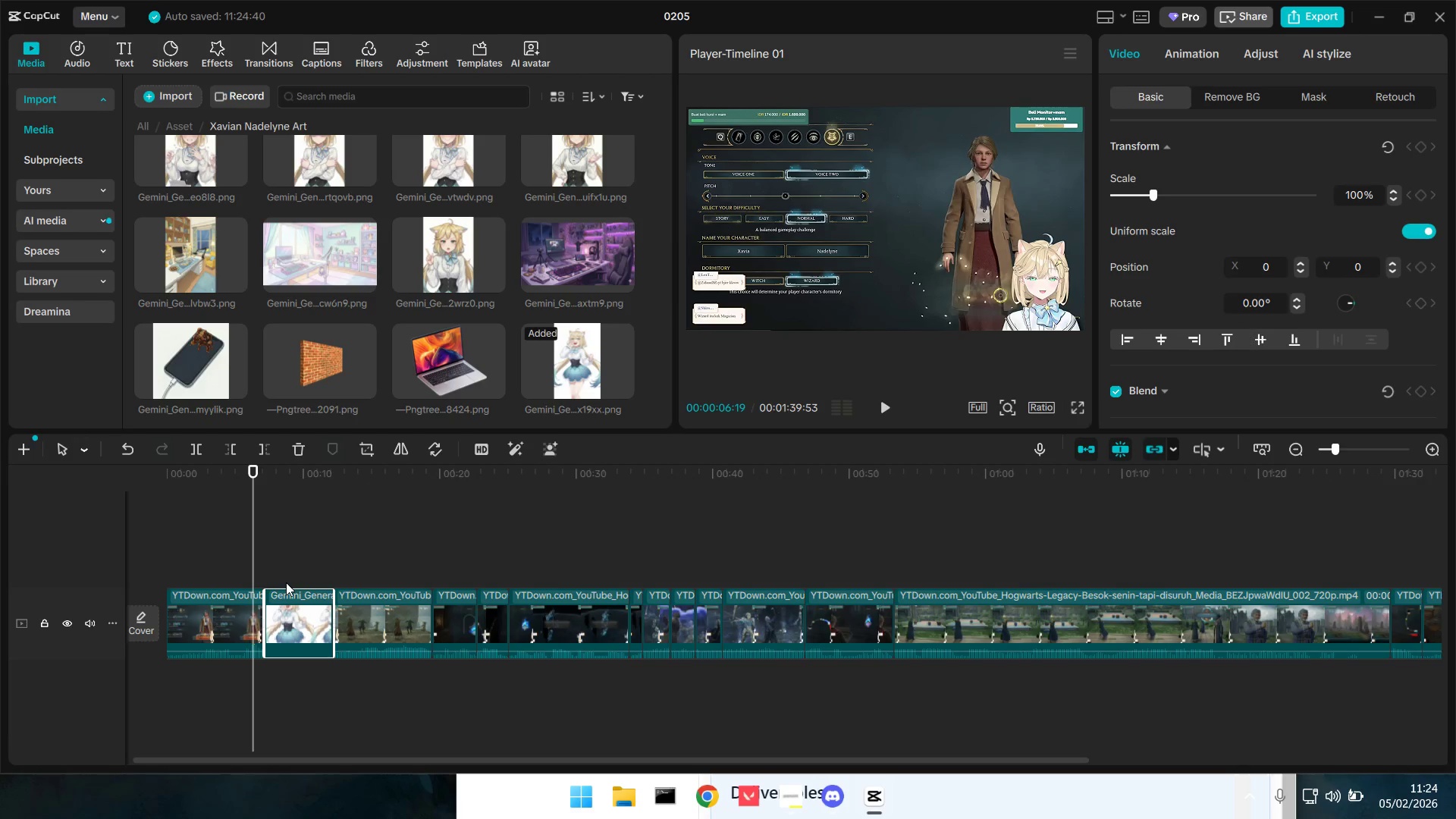 
key(Space)
 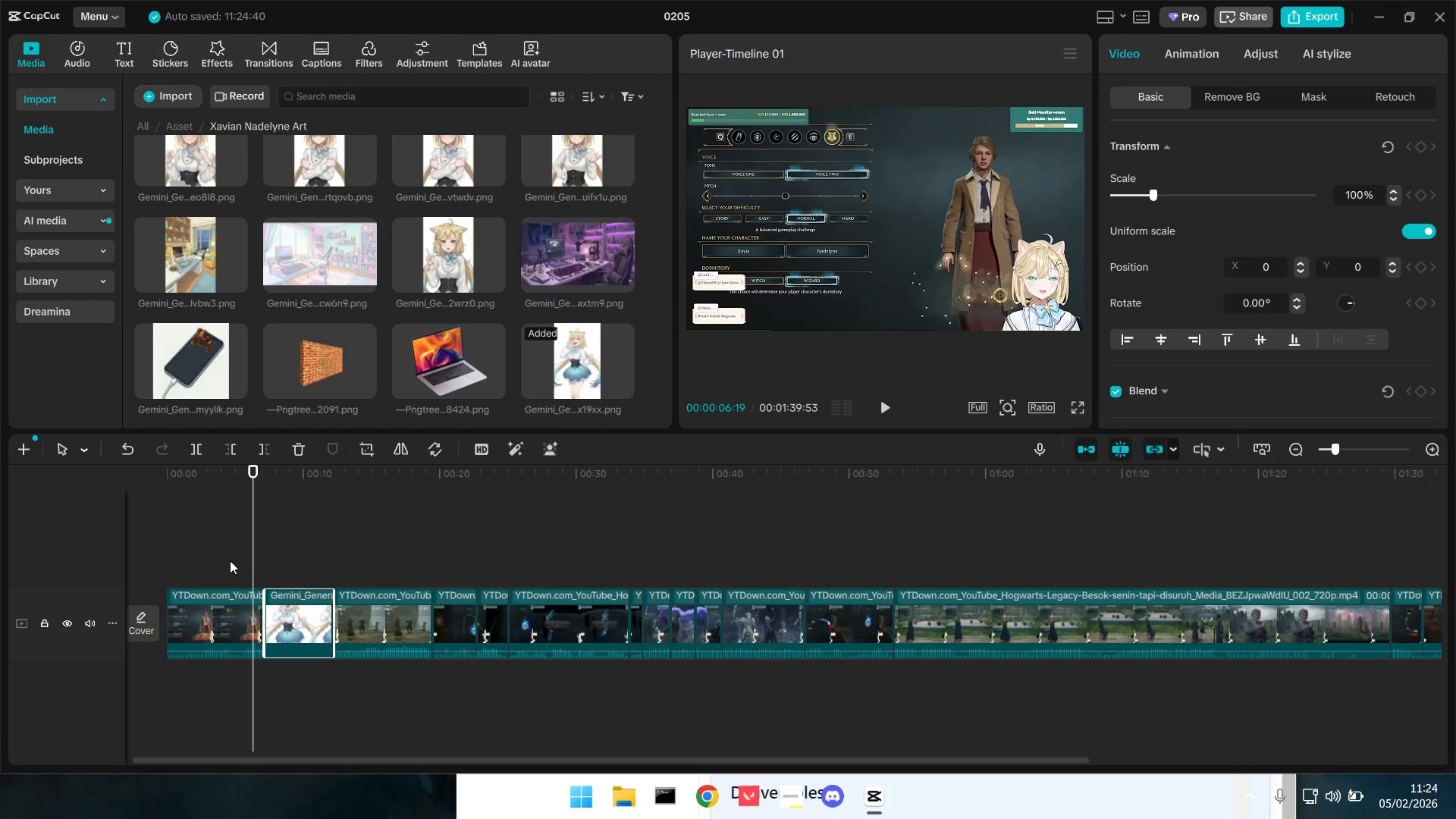 
left_click([230, 560])
 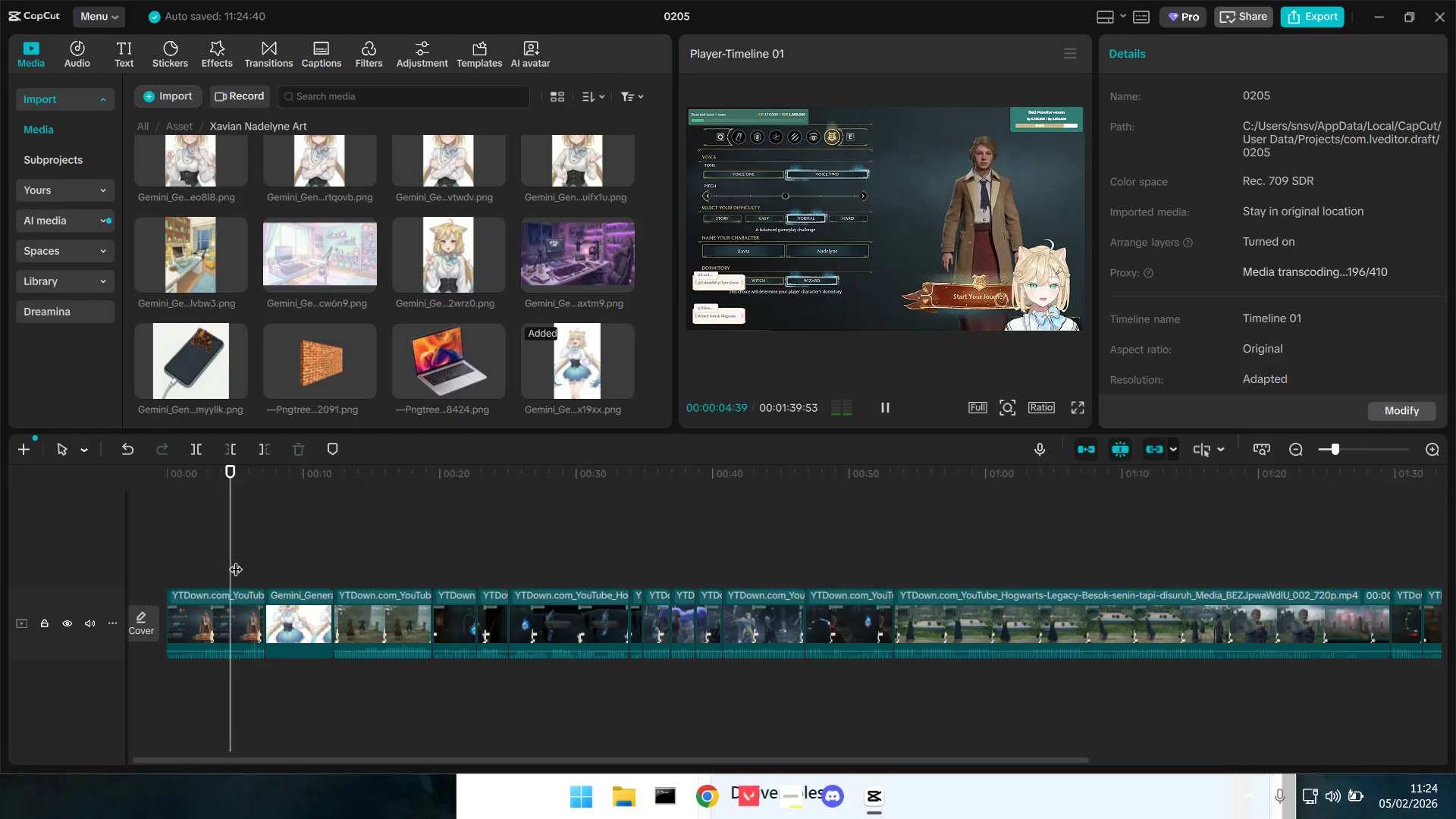 
key(Space)
 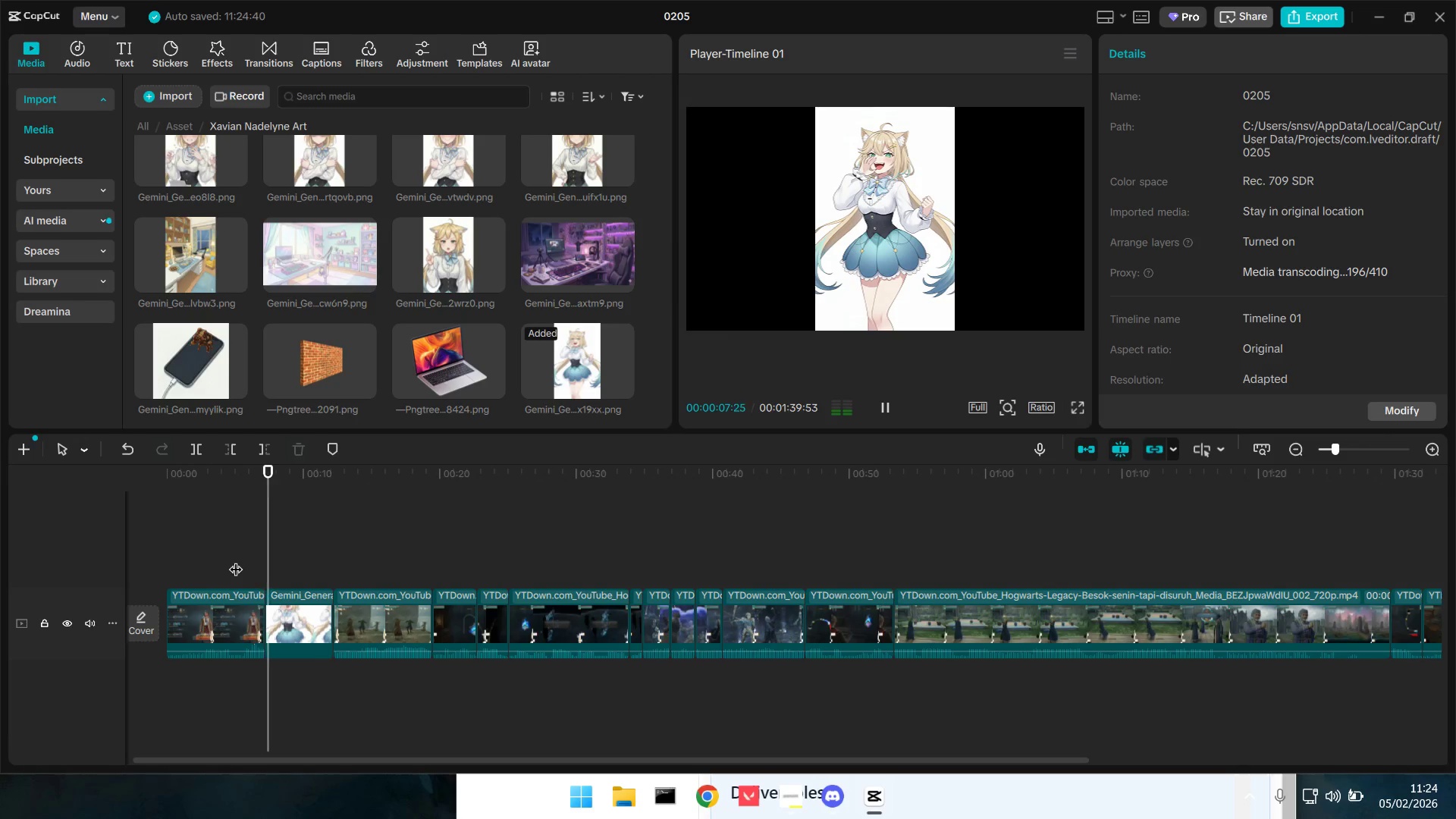 
key(Space)
 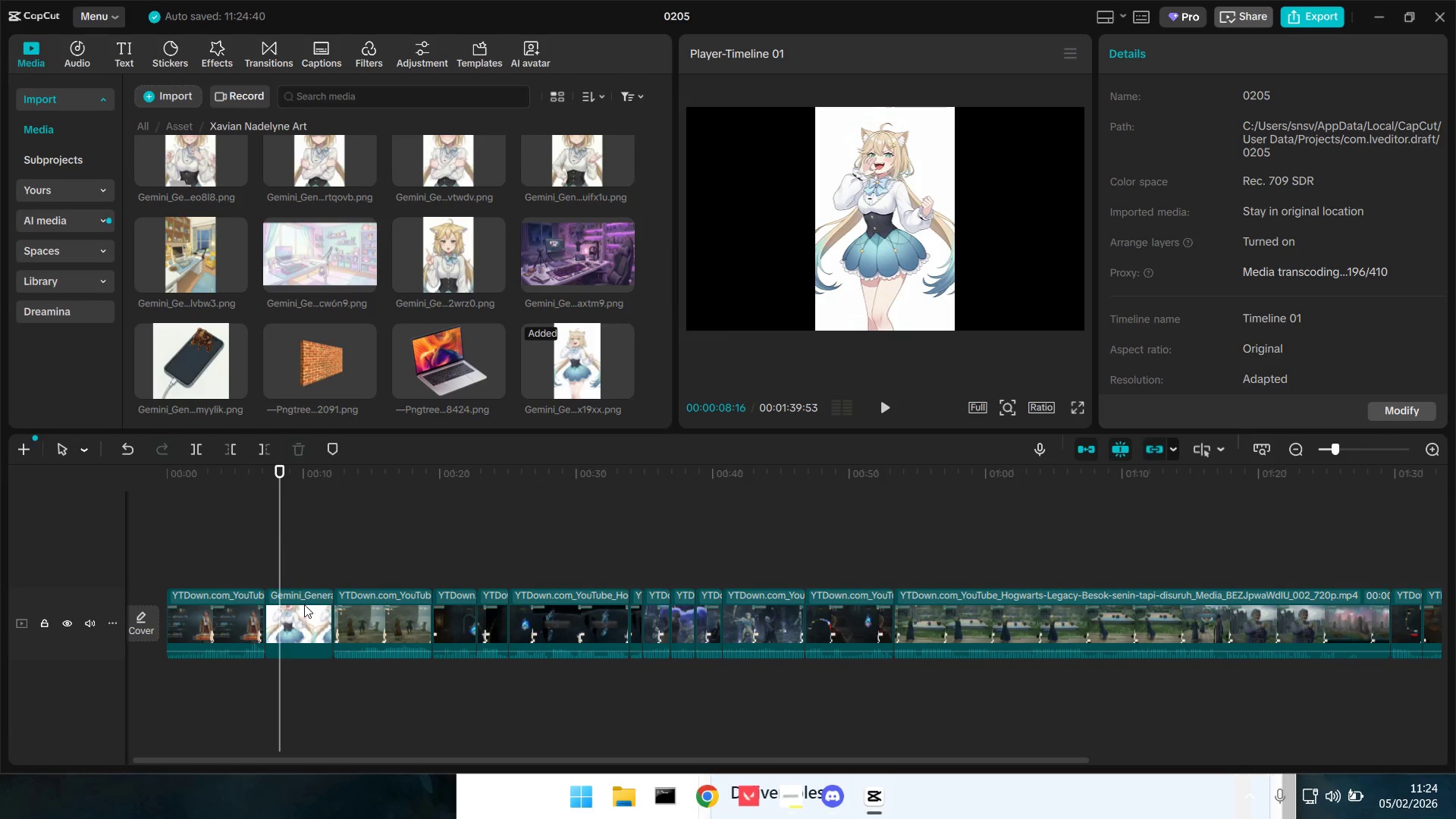 
hold_key(key=ControlLeft, duration=0.67)
scroll: coordinate [318, 624], scroll_direction: up, amount: 5.0
 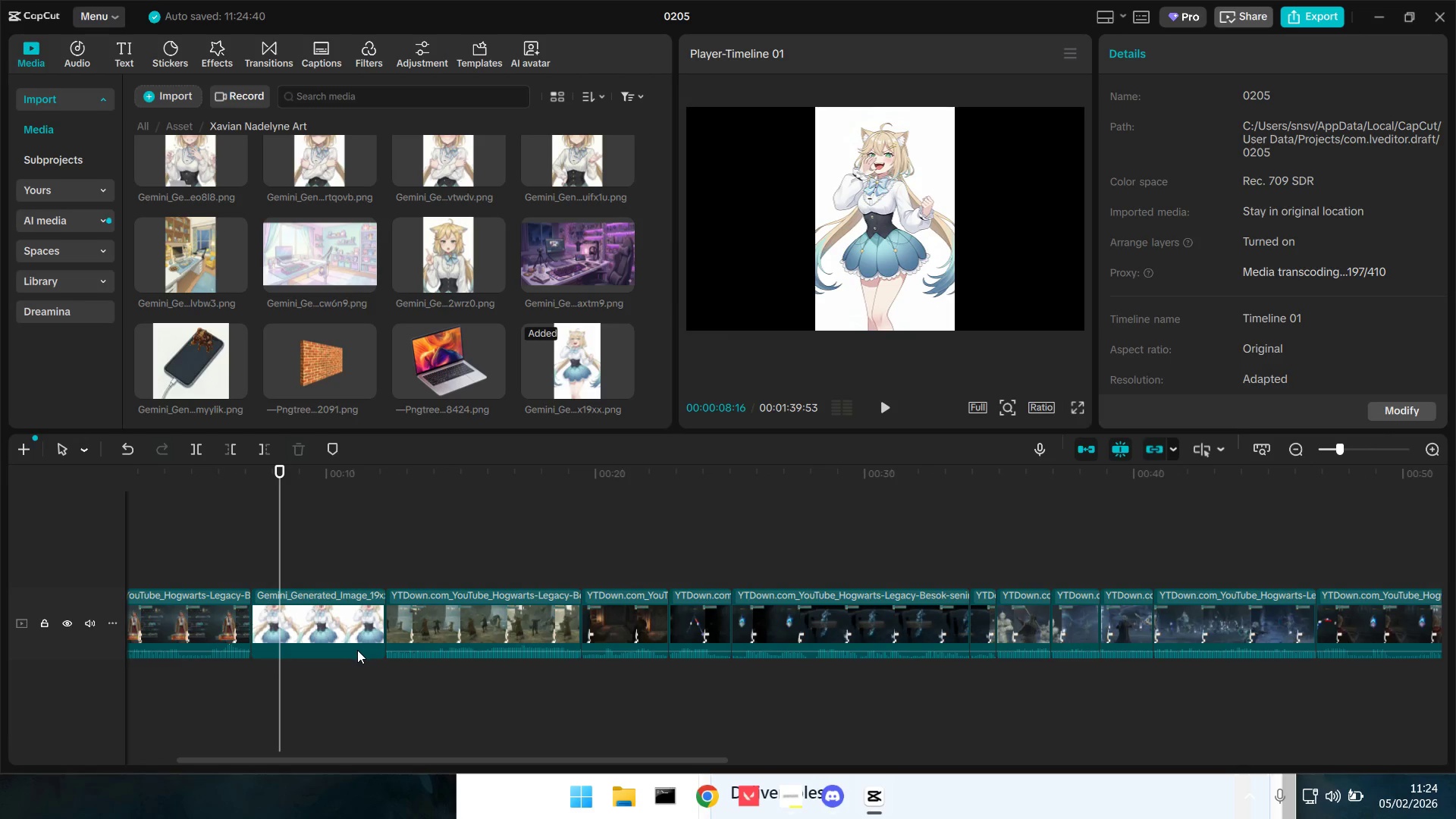 
key(Space)
 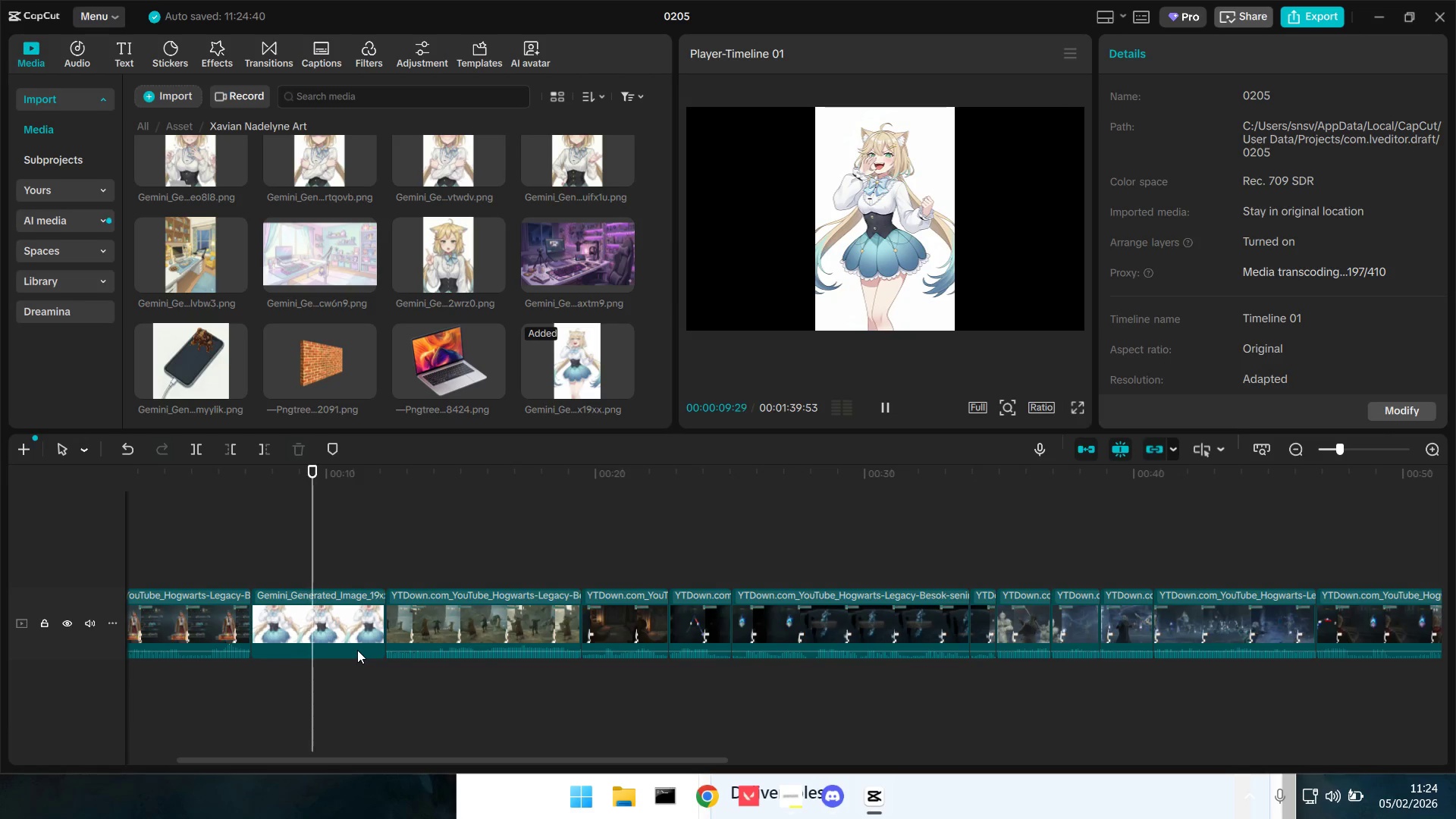 
key(Space)
 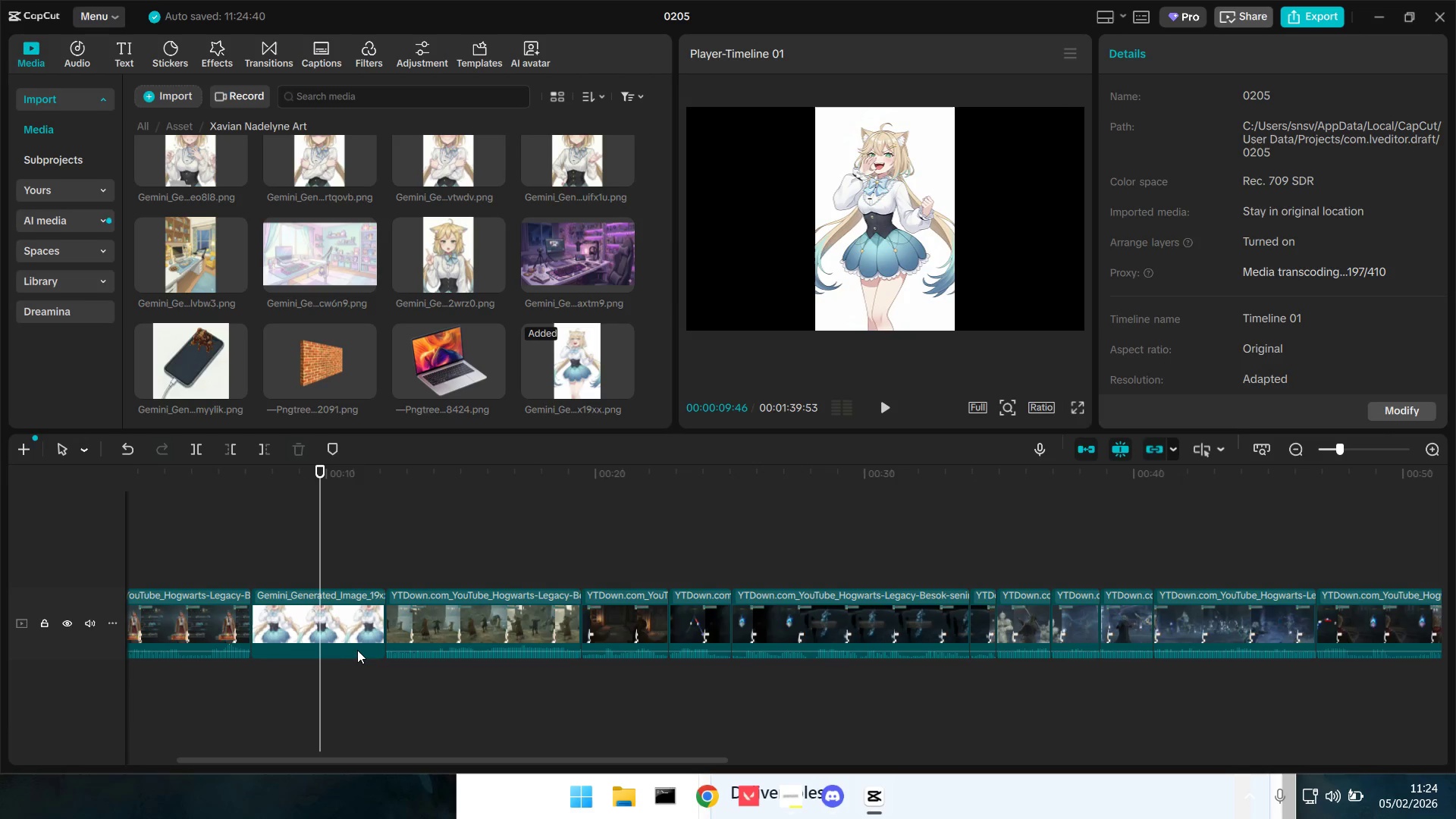 
left_click_drag(start_coordinate=[308, 629], to_coordinate=[419, 551])
 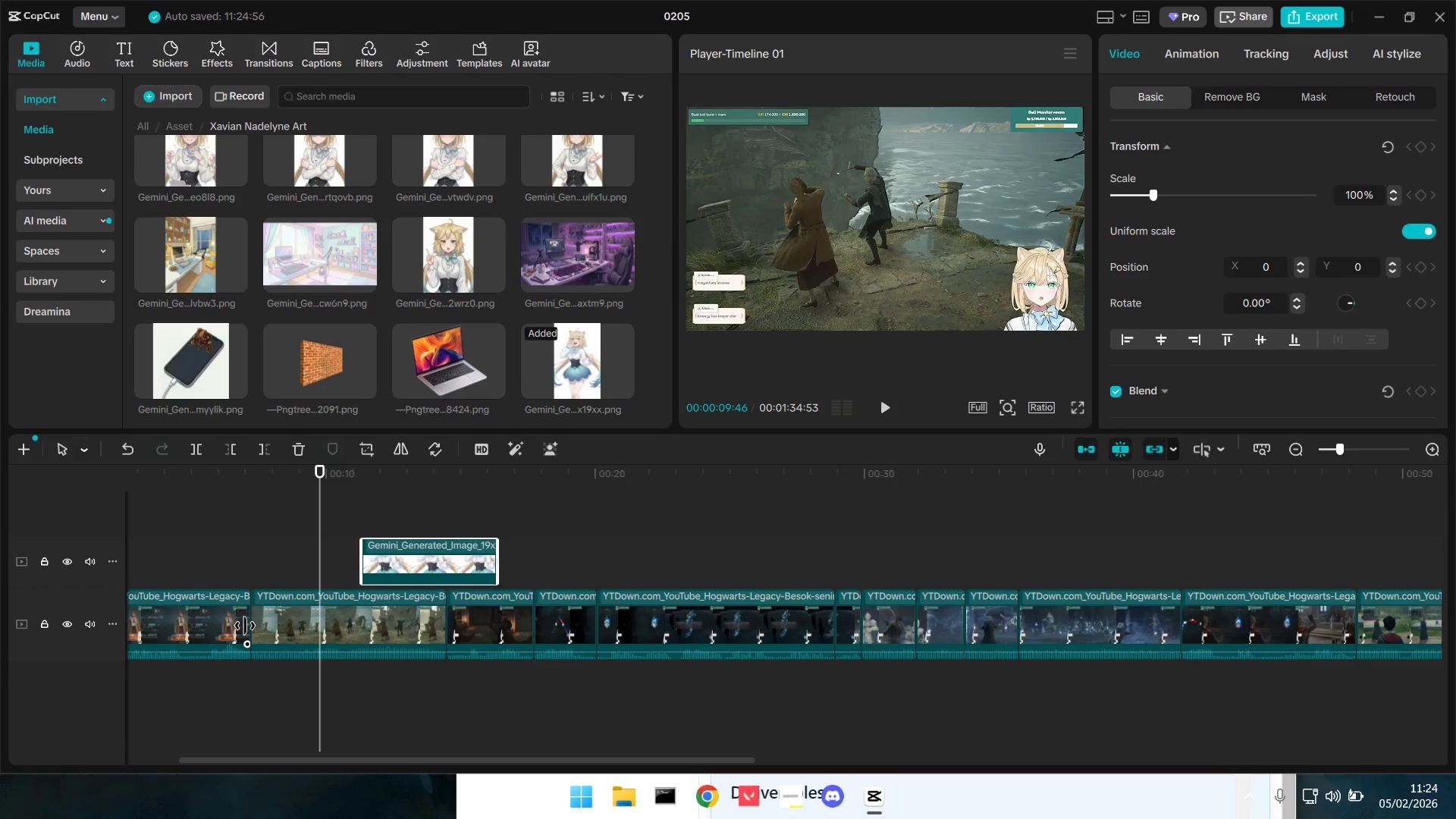 
left_click_drag(start_coordinate=[245, 626], to_coordinate=[336, 631])
 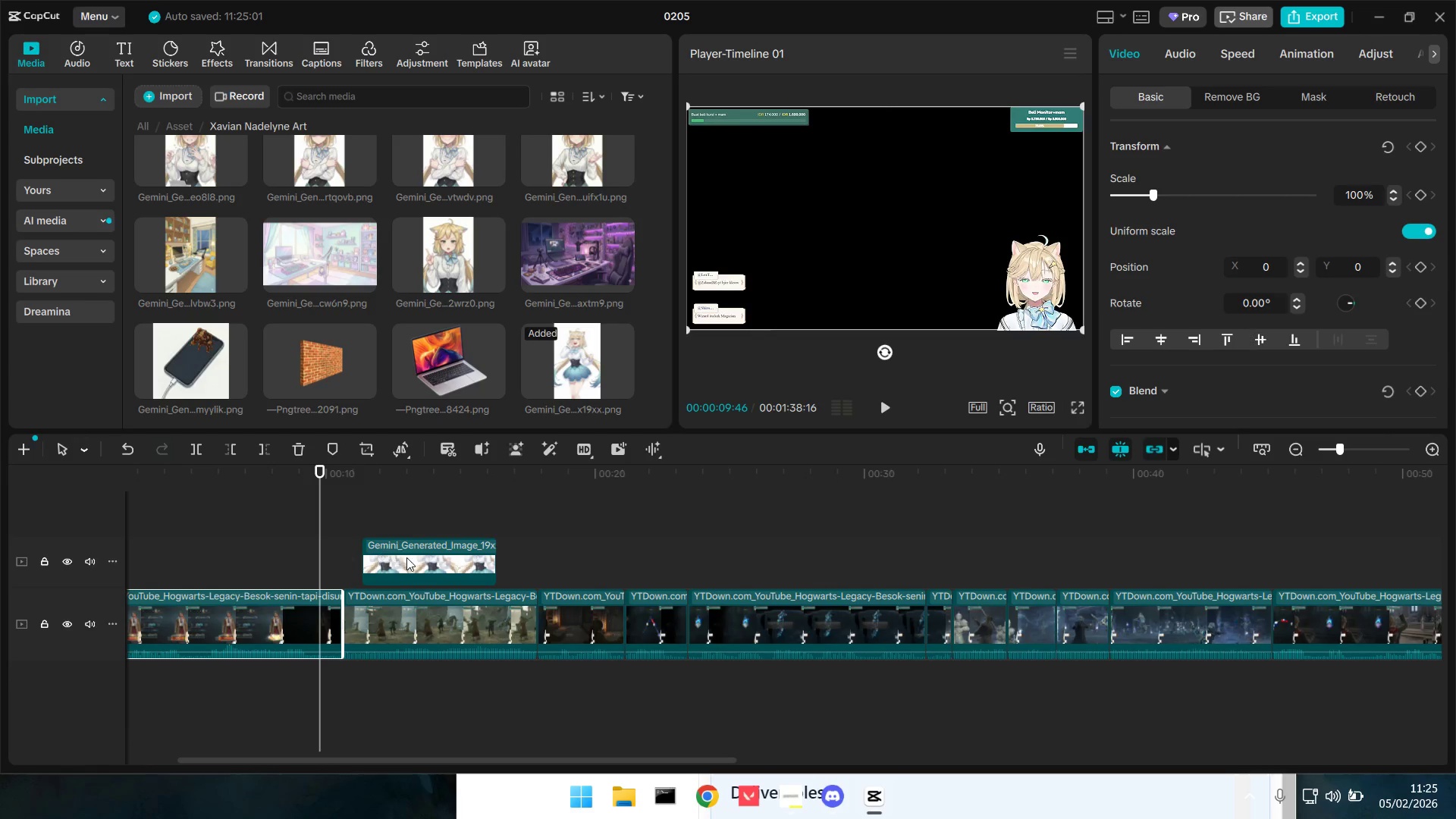 
left_click_drag(start_coordinate=[425, 557], to_coordinate=[287, 687])
 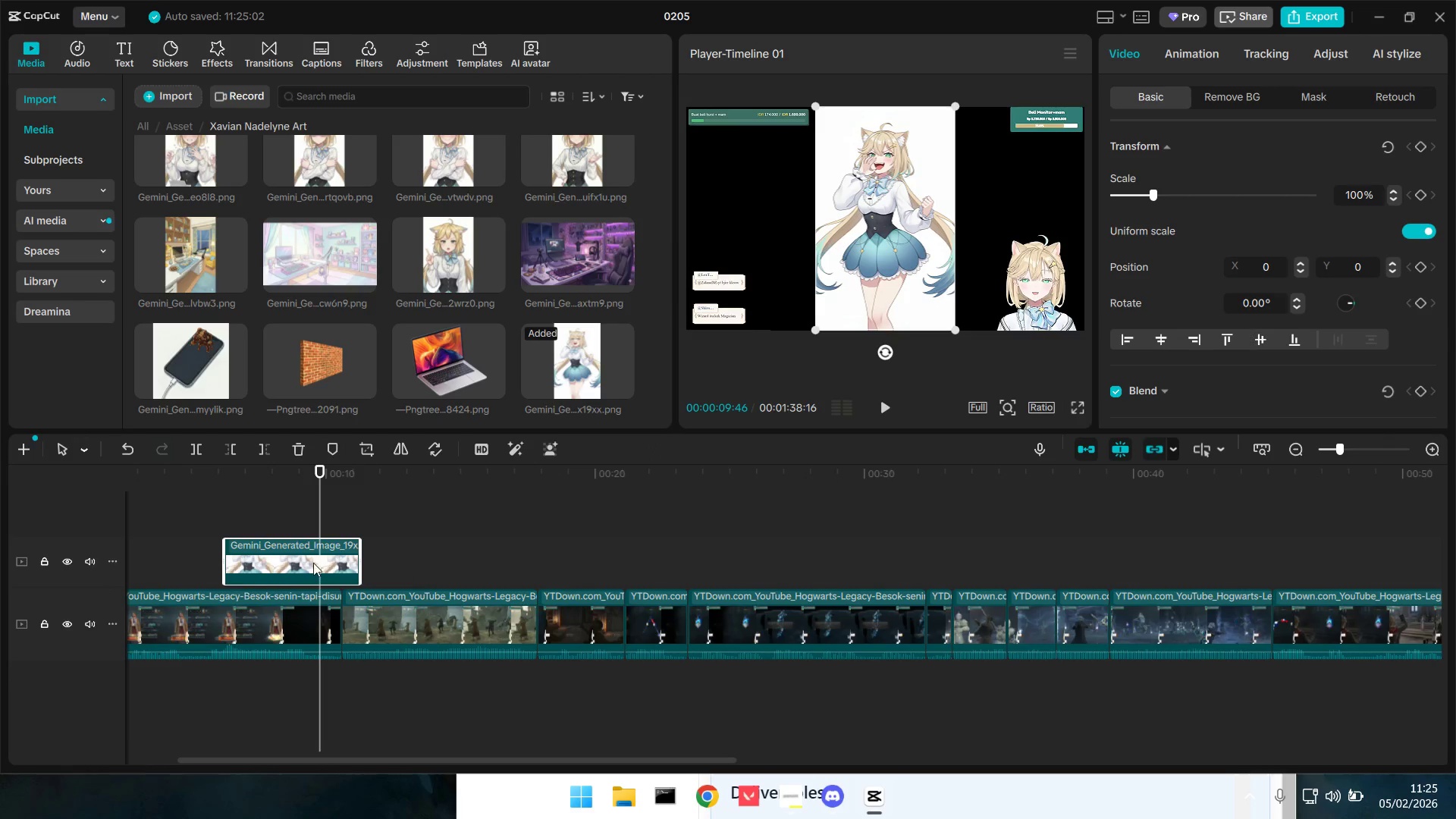 
left_click_drag(start_coordinate=[314, 563], to_coordinate=[300, 563])
 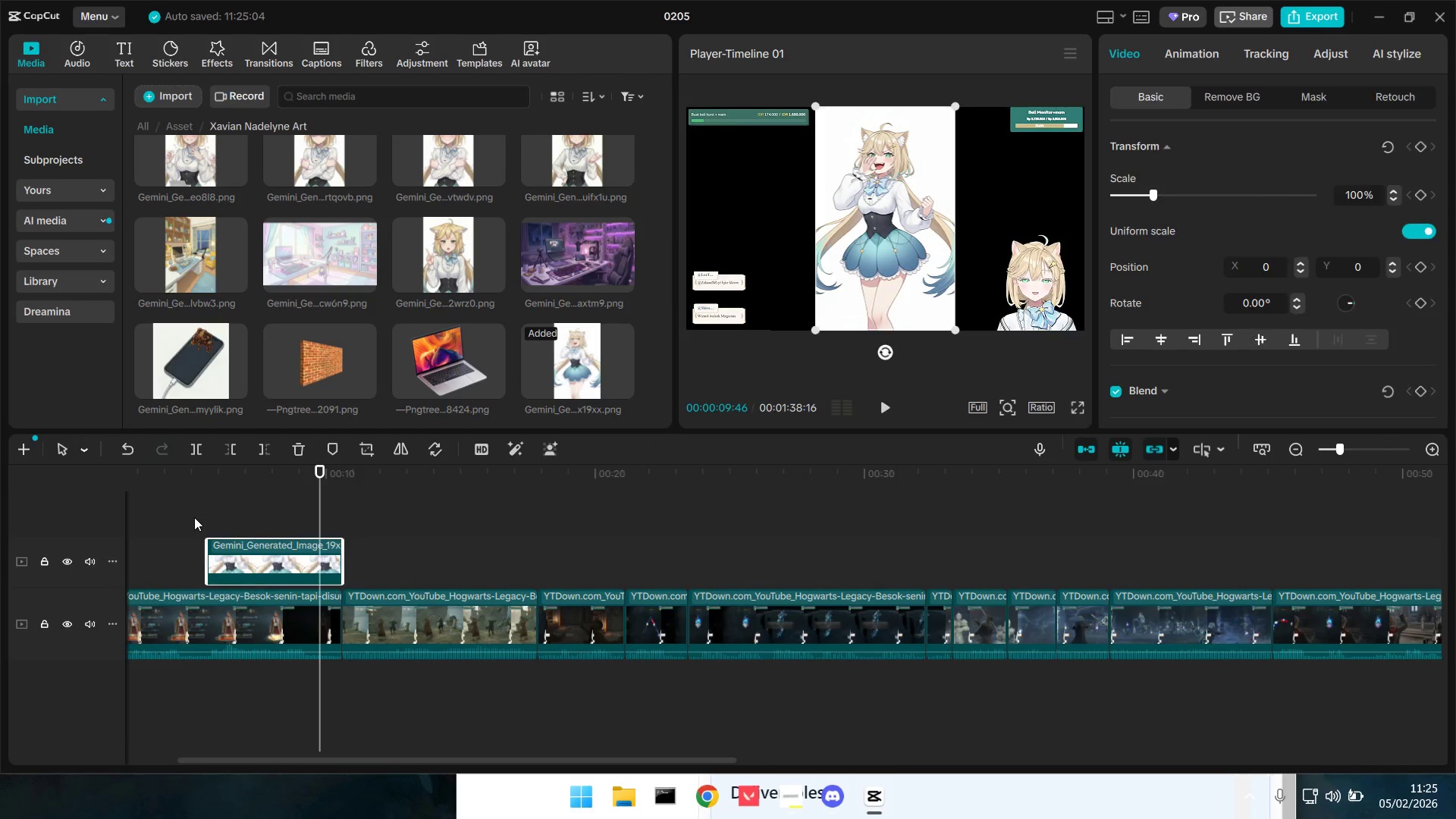 
double_click([194, 517])
 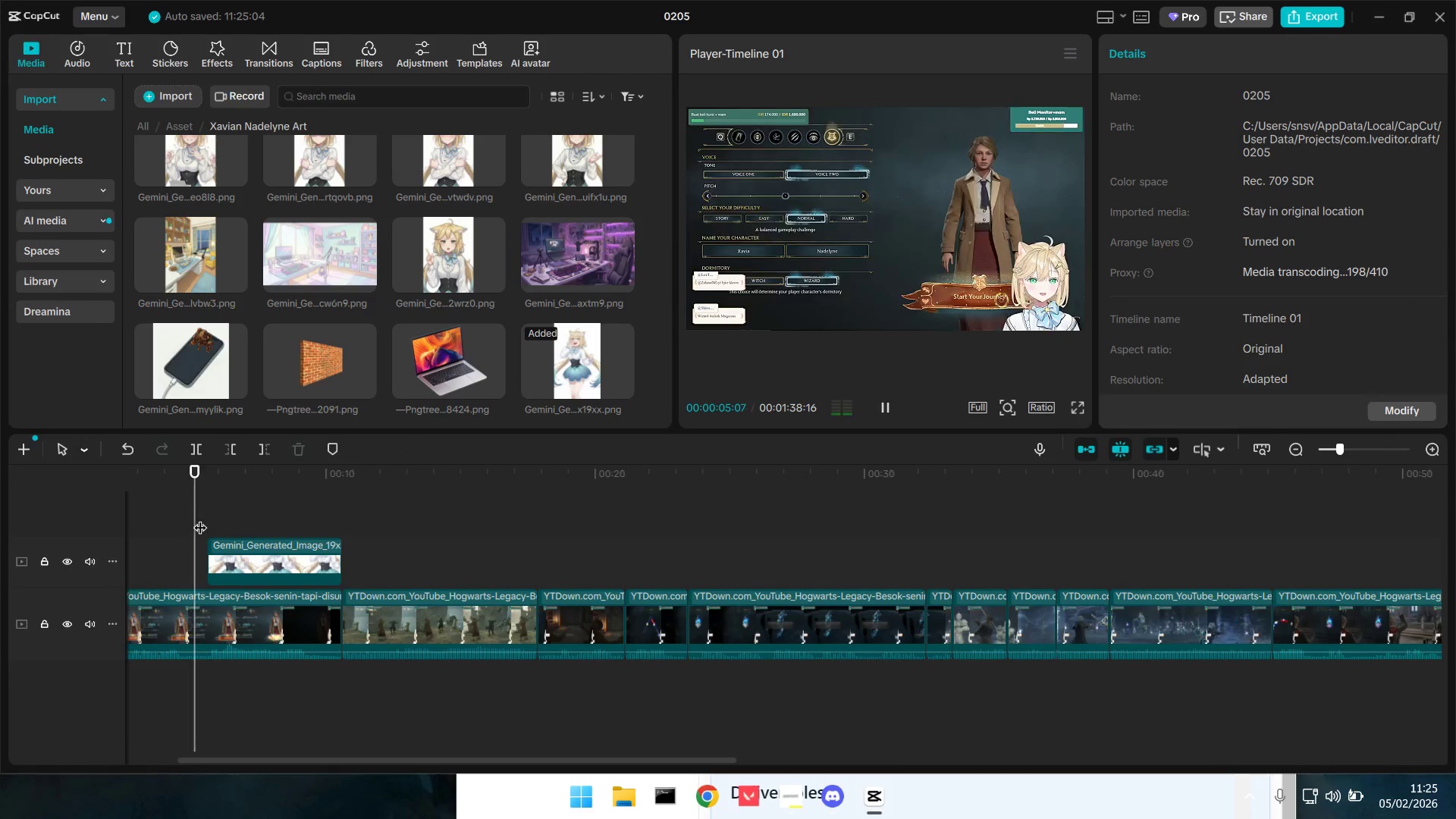 
key(Space)
 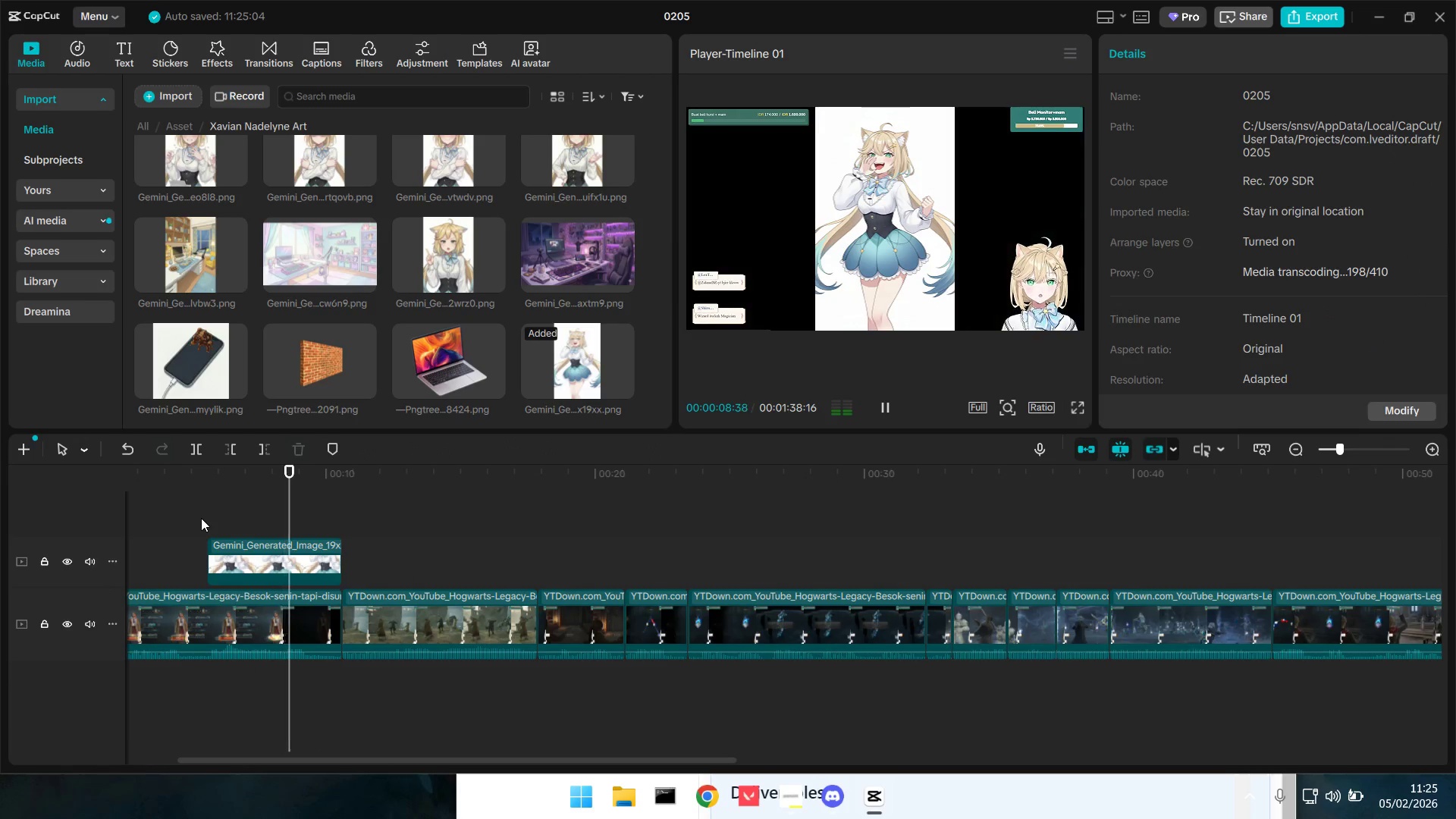 
key(Space)
 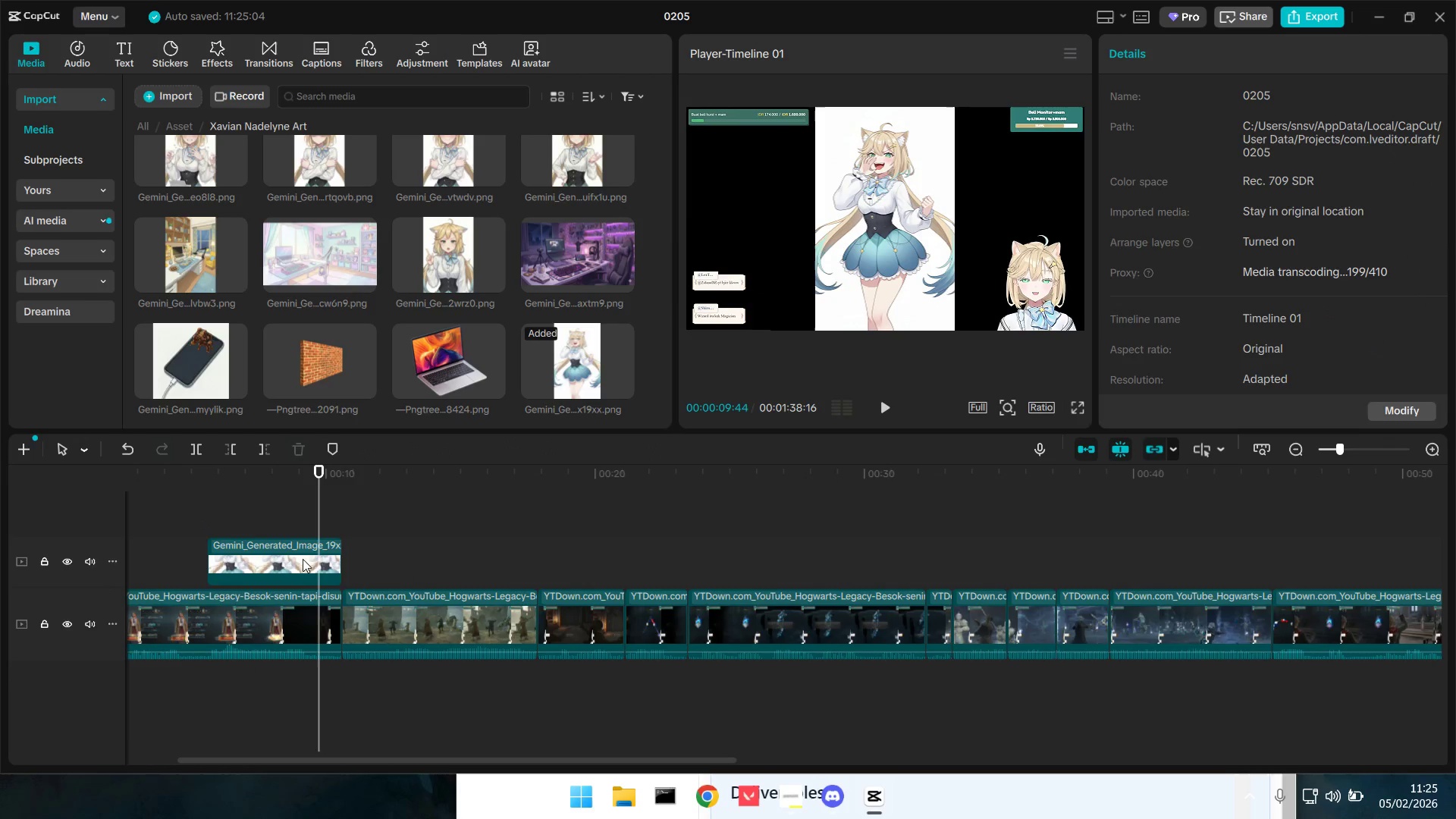 
left_click([323, 563])
 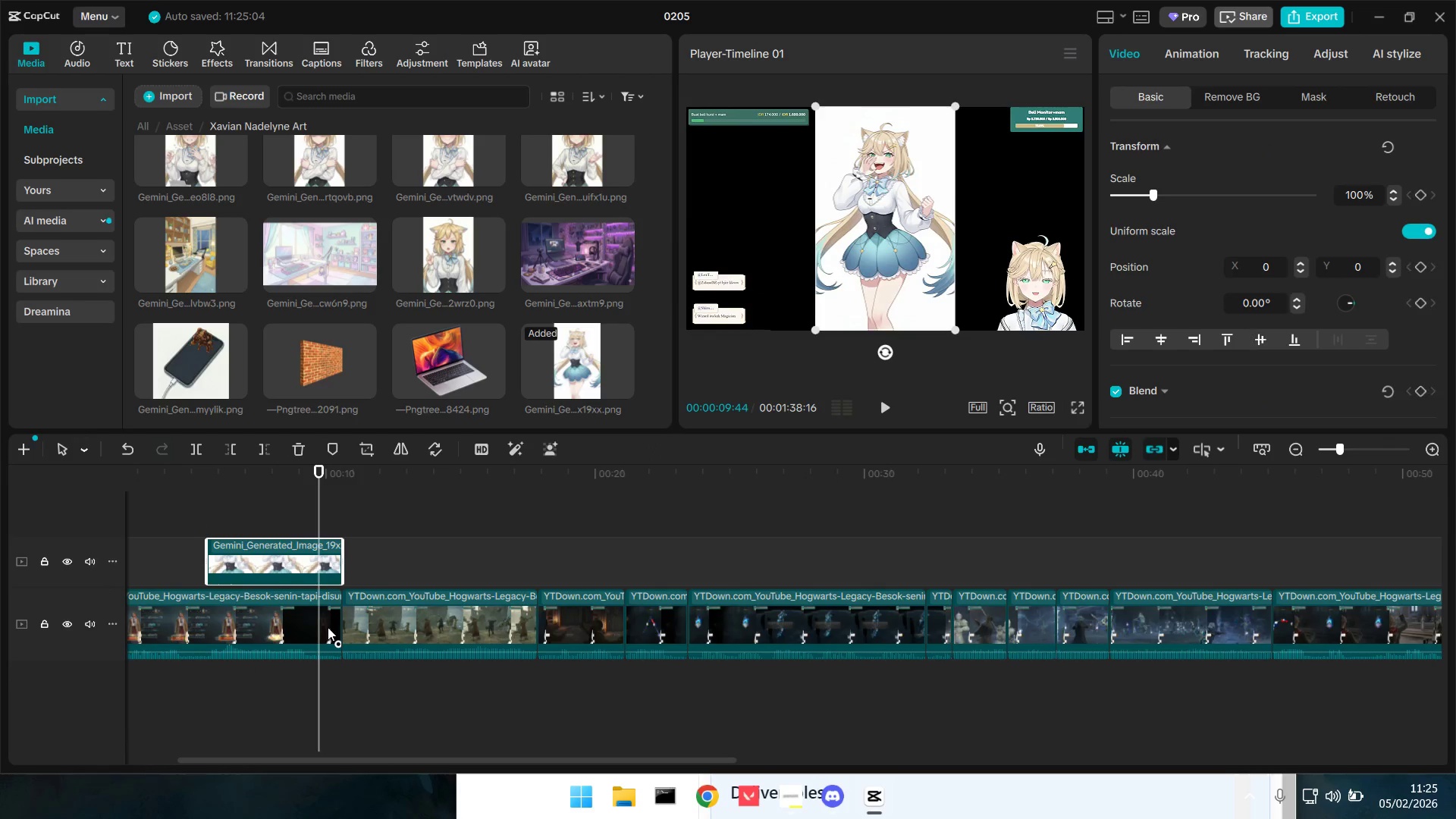 
key(W)
 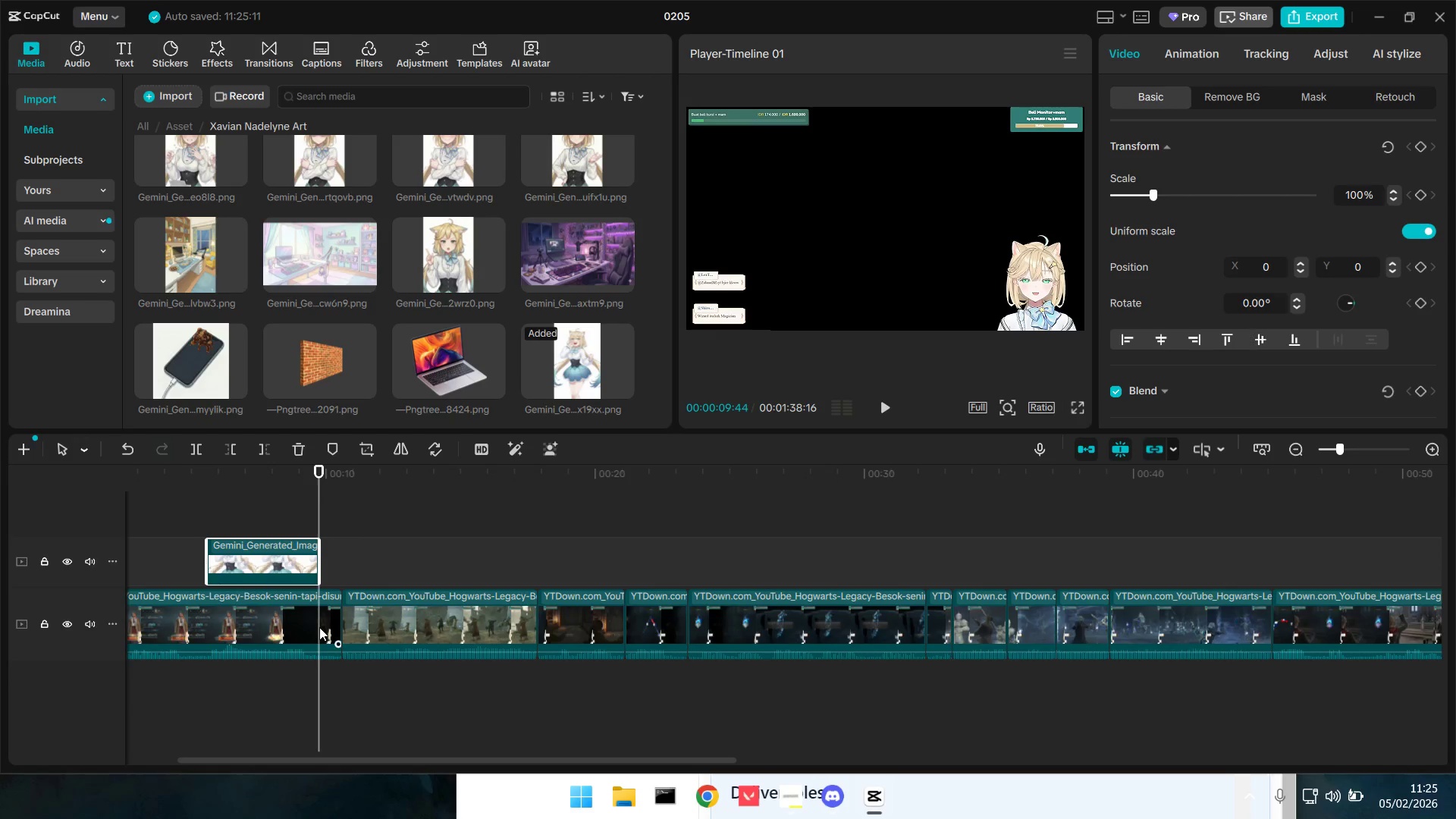 
left_click([319, 627])
 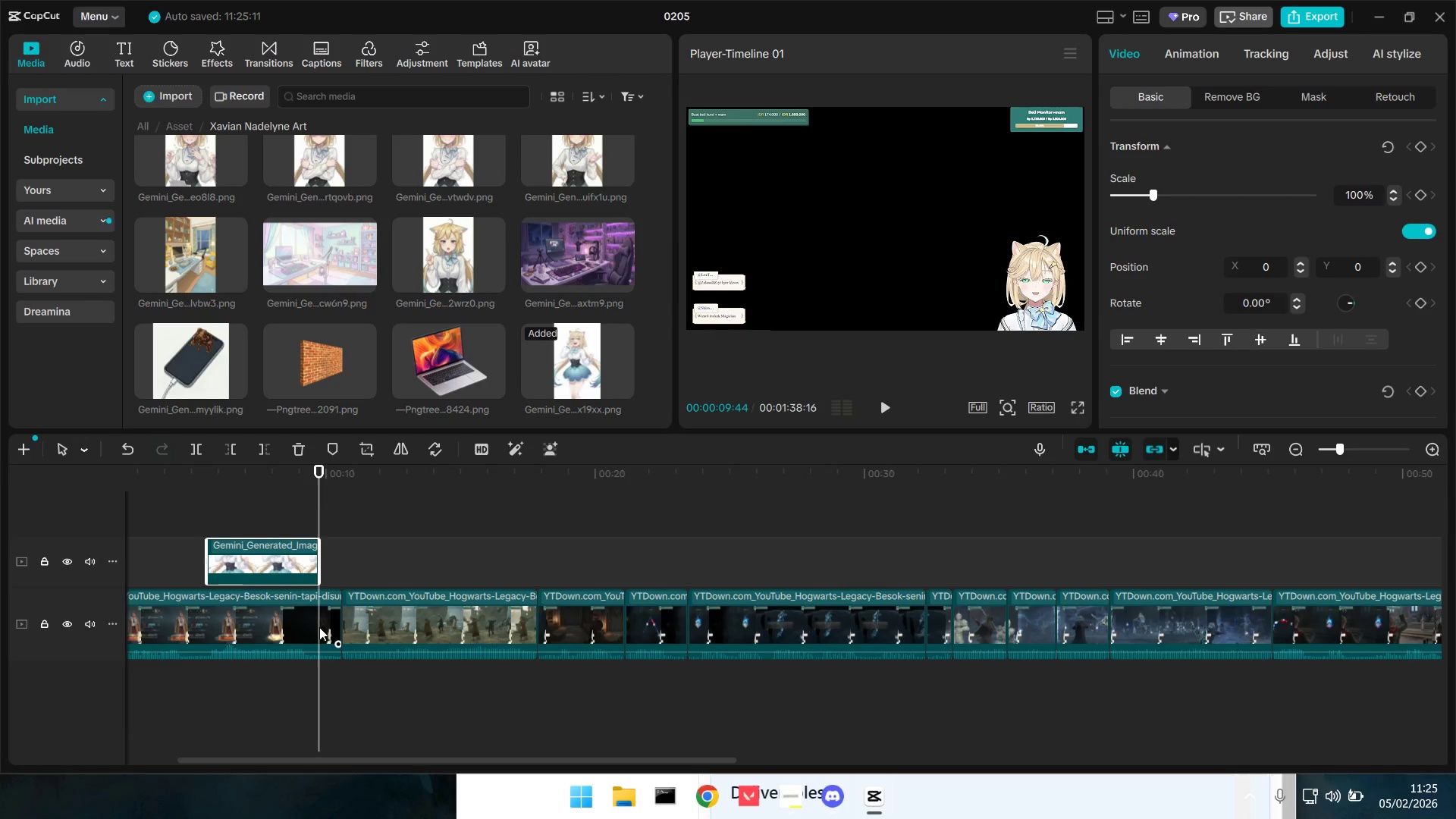 
key(W)
 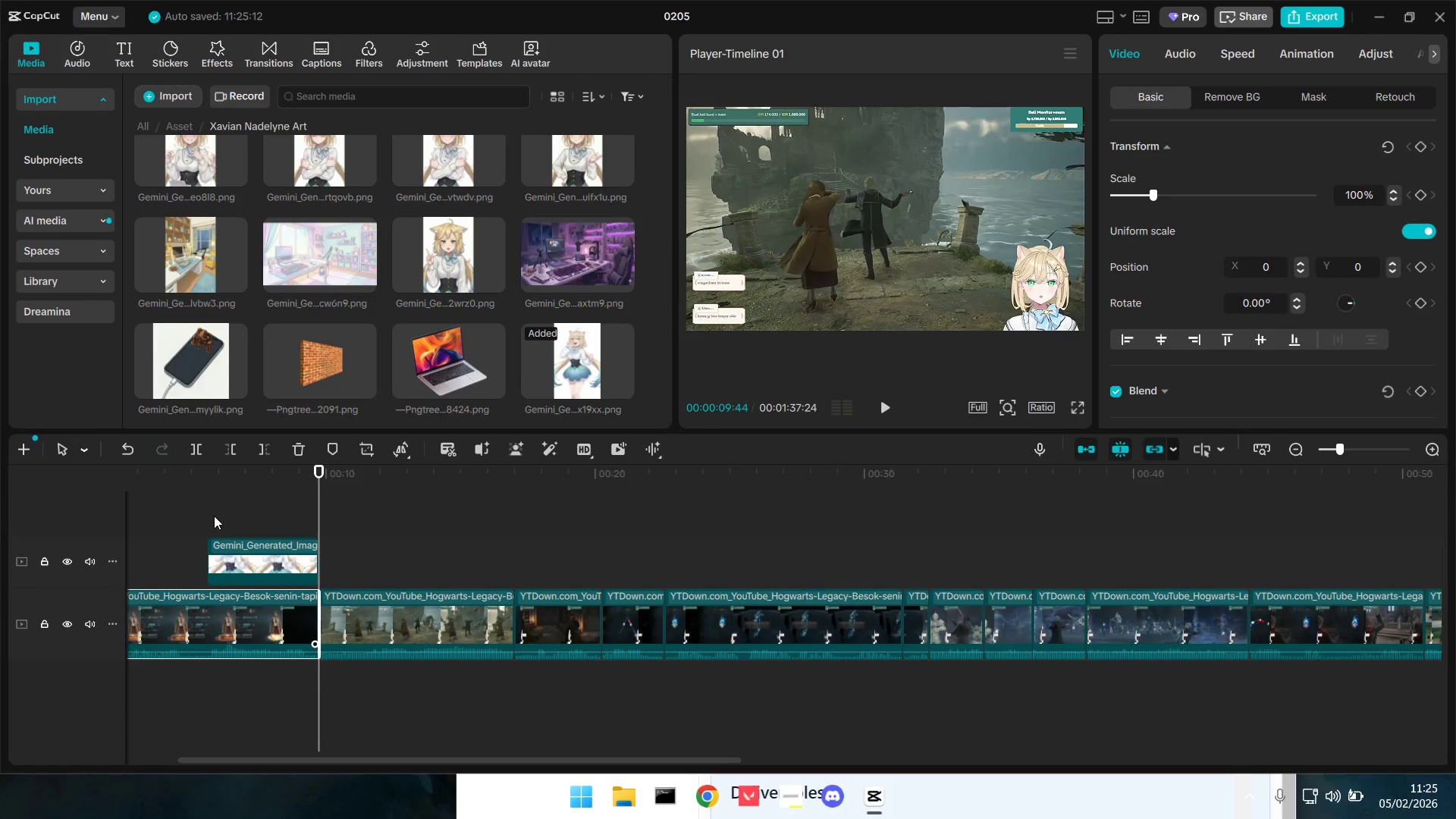 
key(Space)
 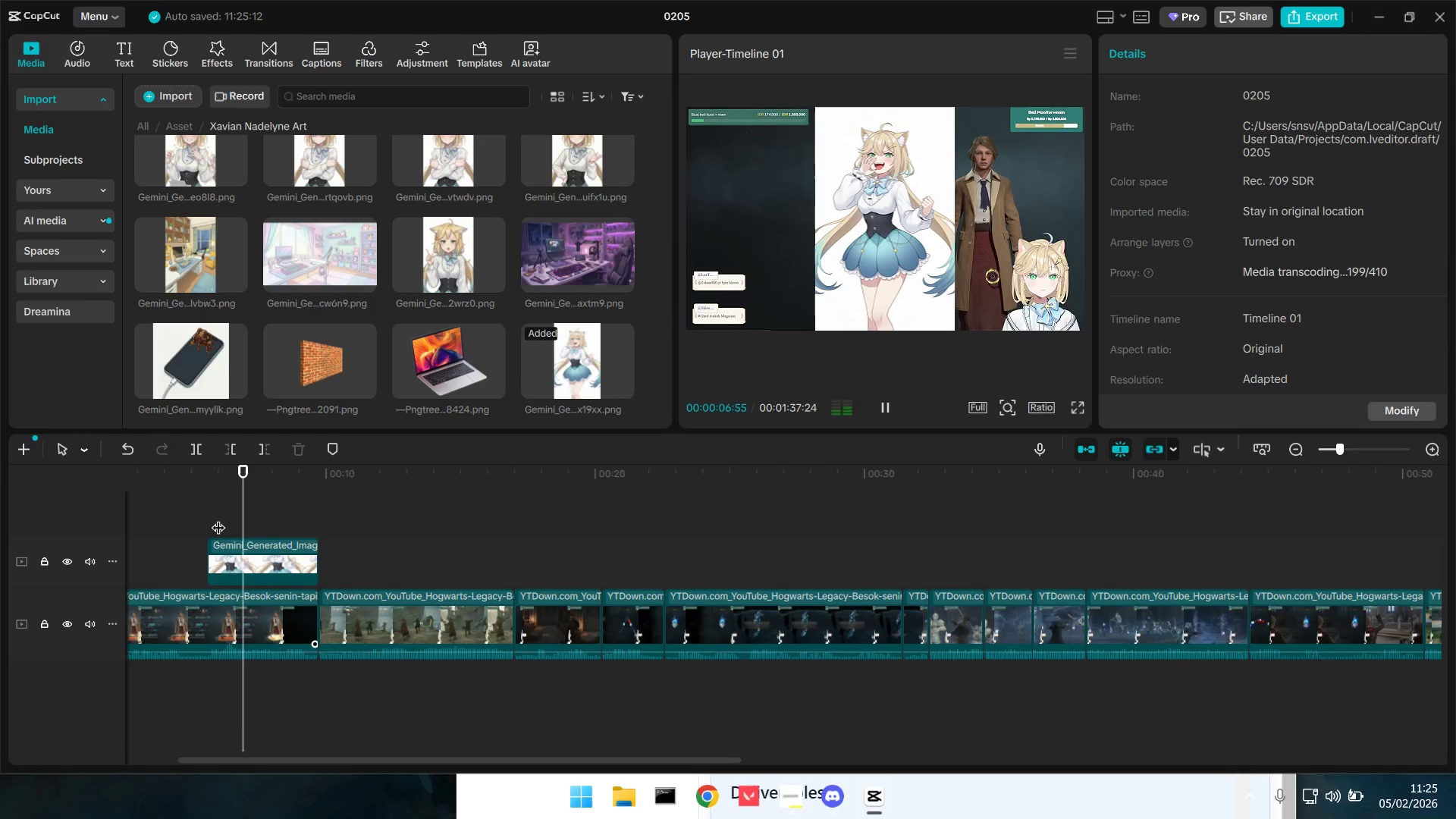 
key(Space)
 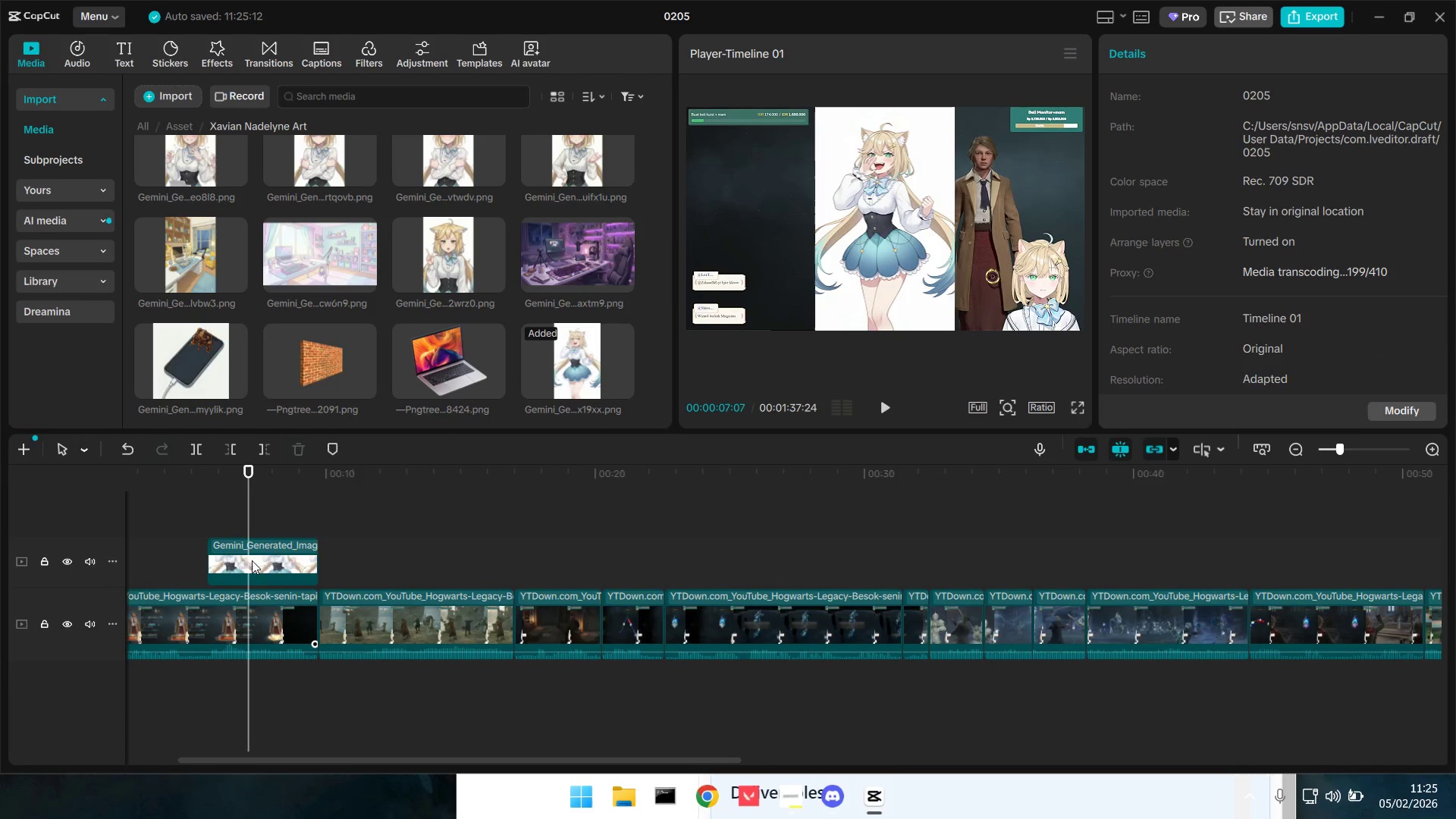 
left_click([252, 560])
 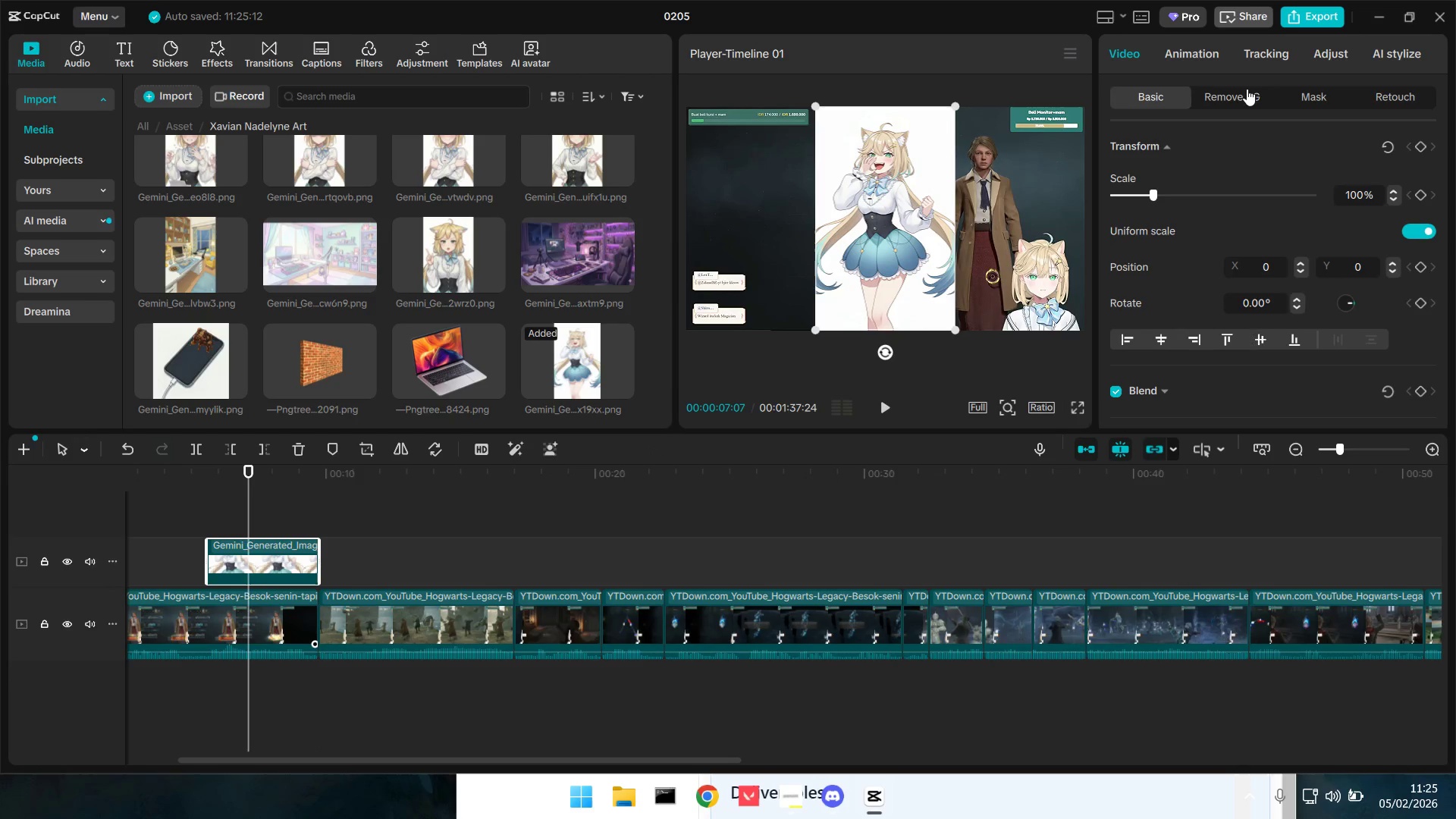 
left_click([1247, 88])
 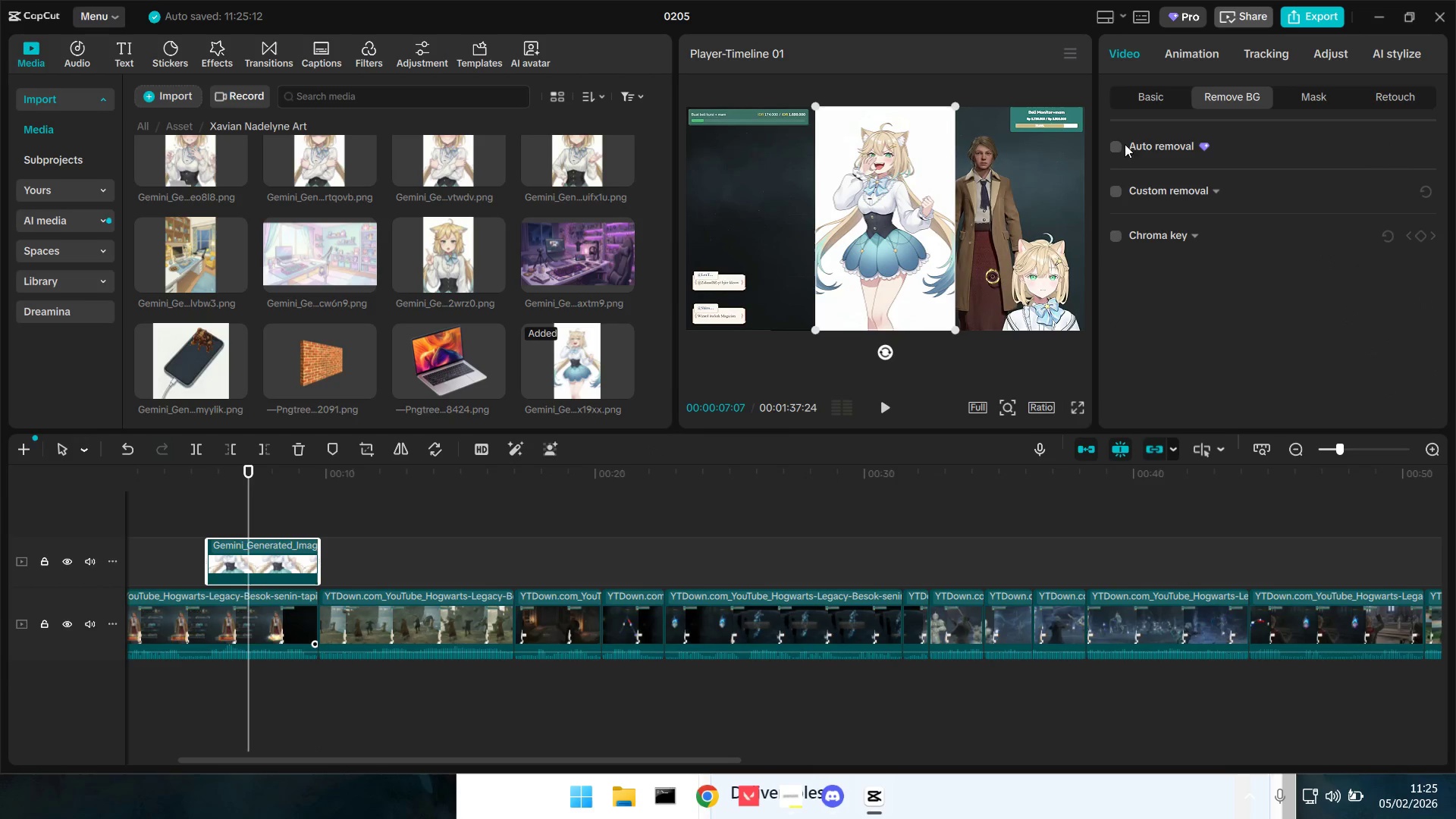 
left_click([1120, 143])
 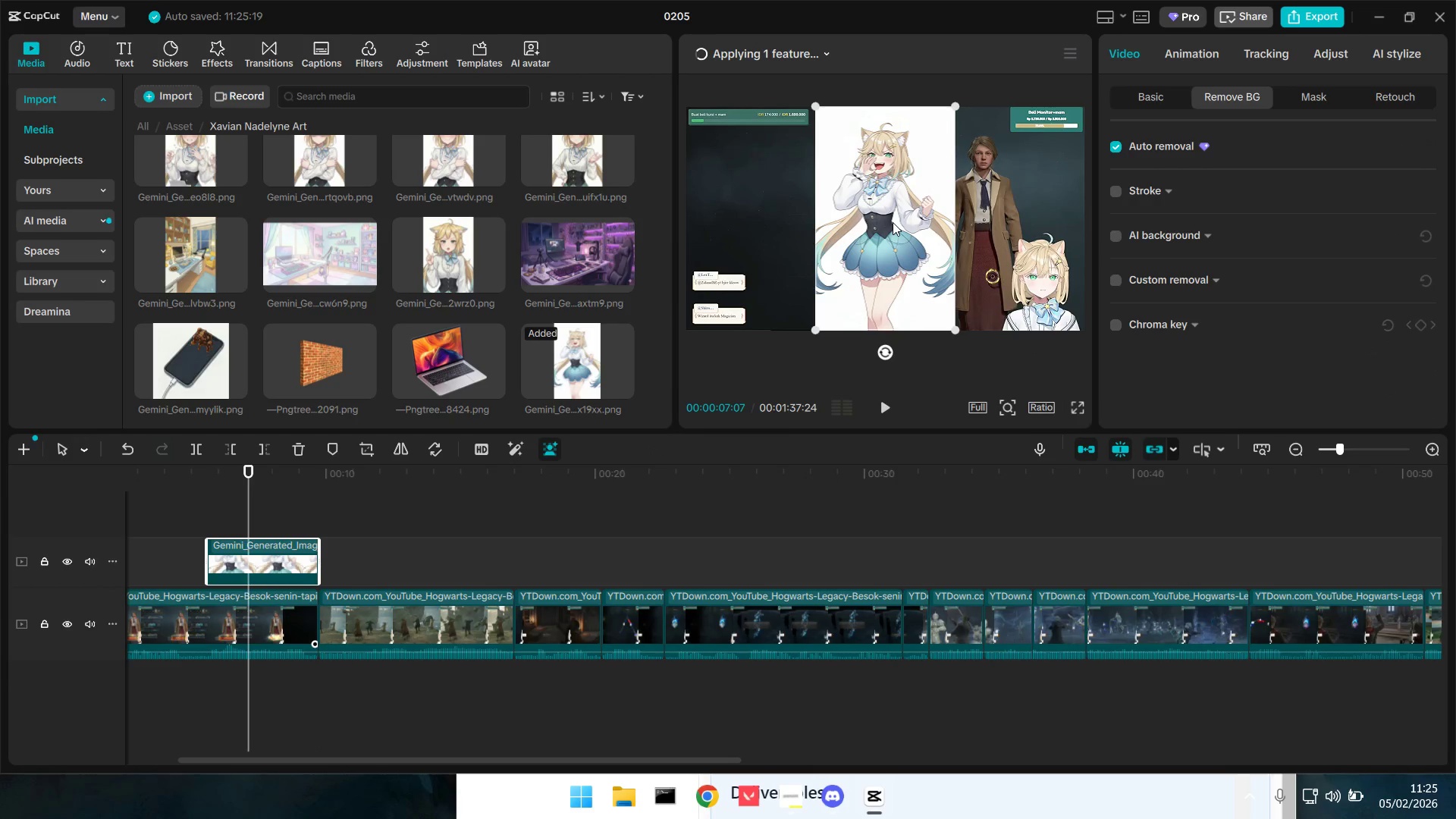 
left_click_drag(start_coordinate=[892, 225], to_coordinate=[888, 281])
 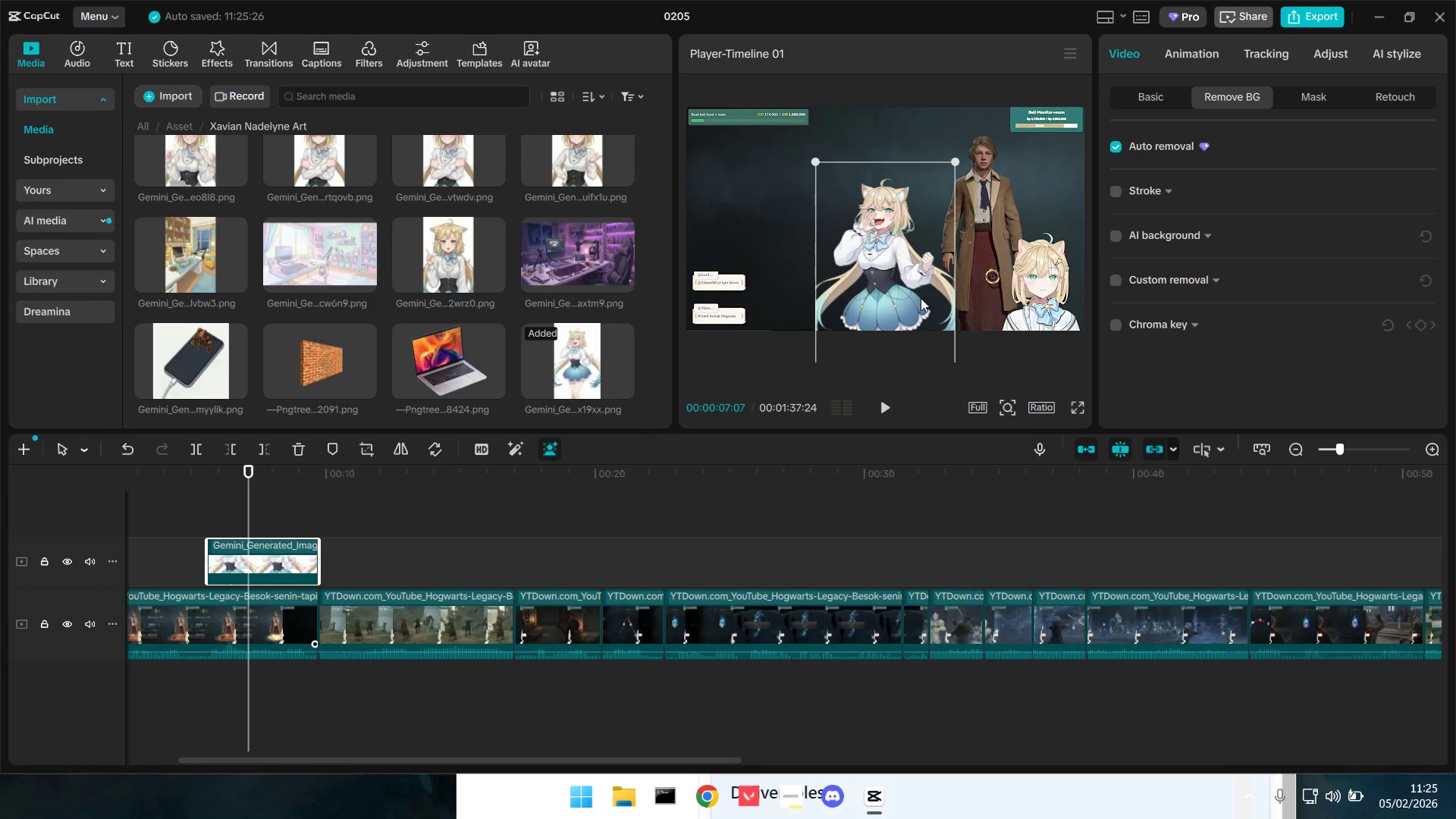 
key(Alt+AltLeft)
 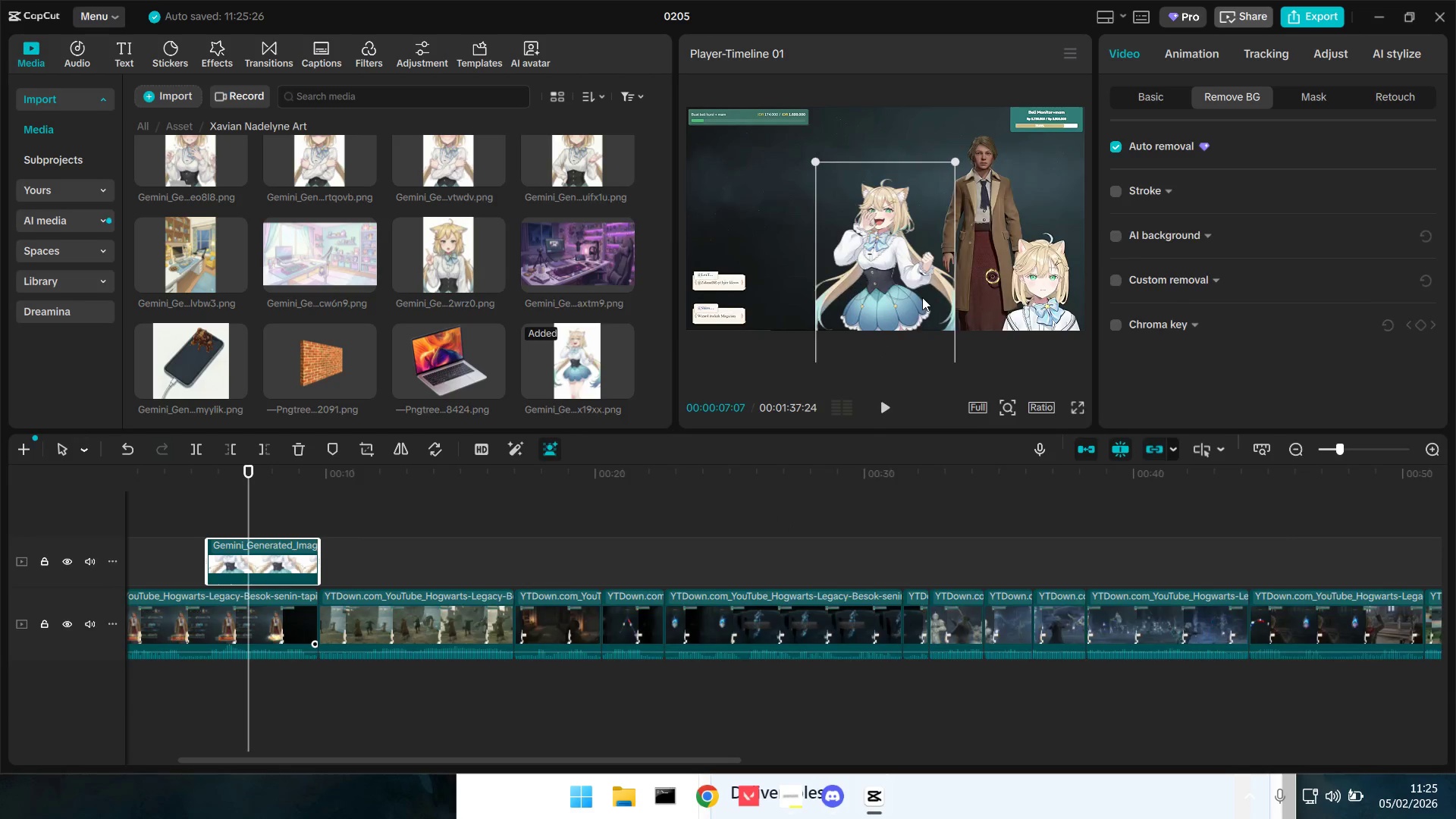 
key(Alt+Tab)
 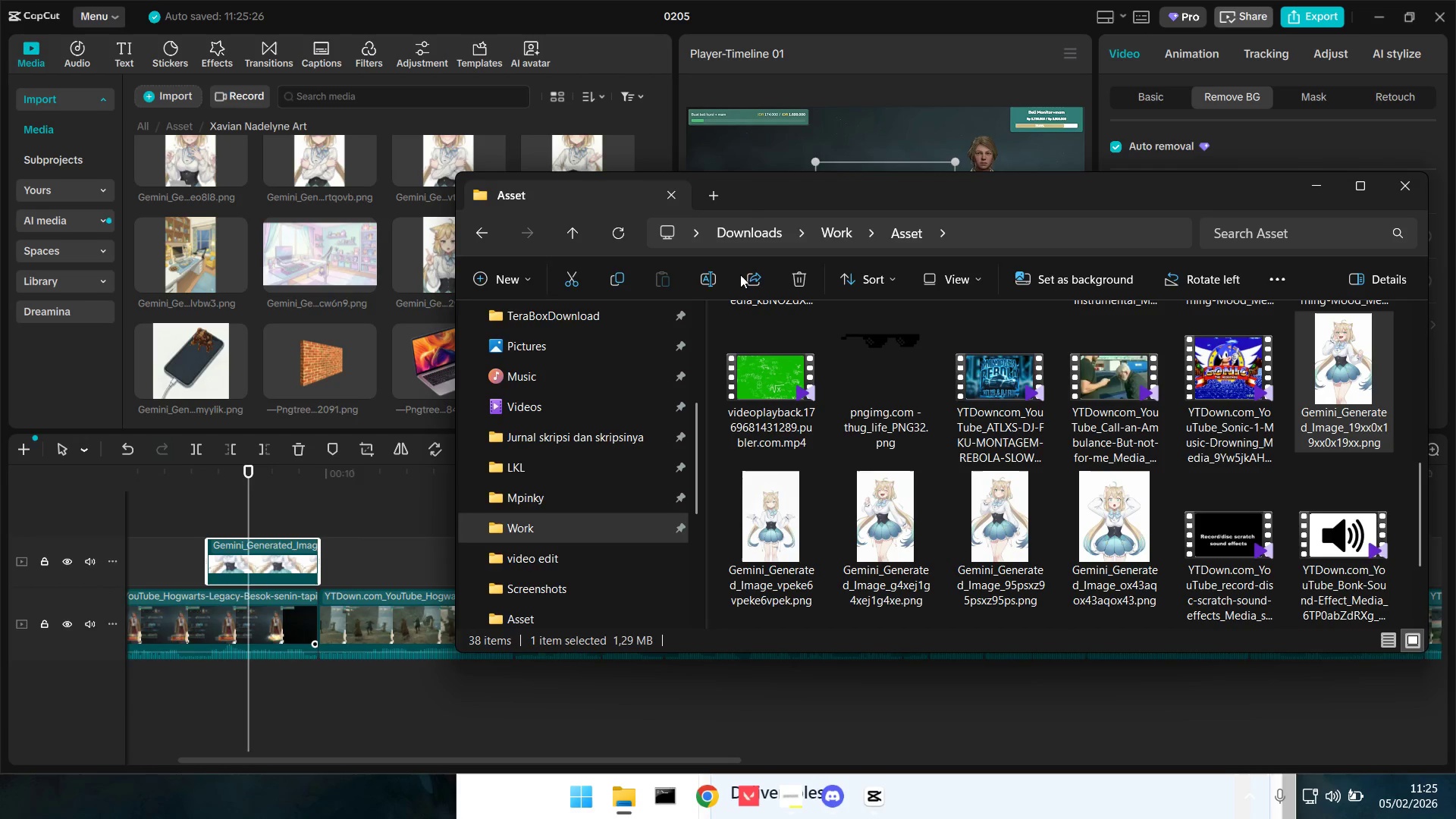 
key(Alt+Tab)
 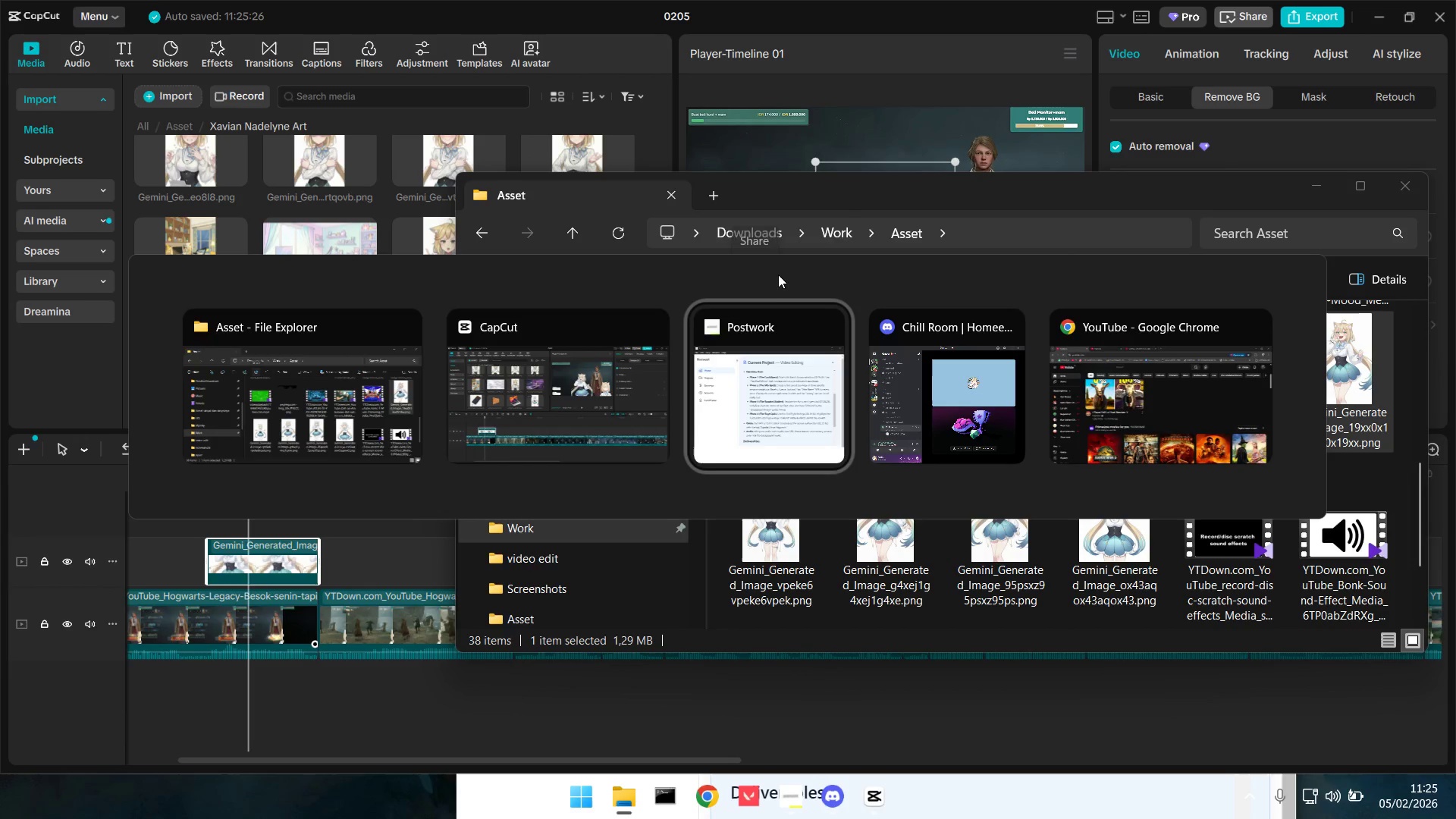 
key(Tab)
 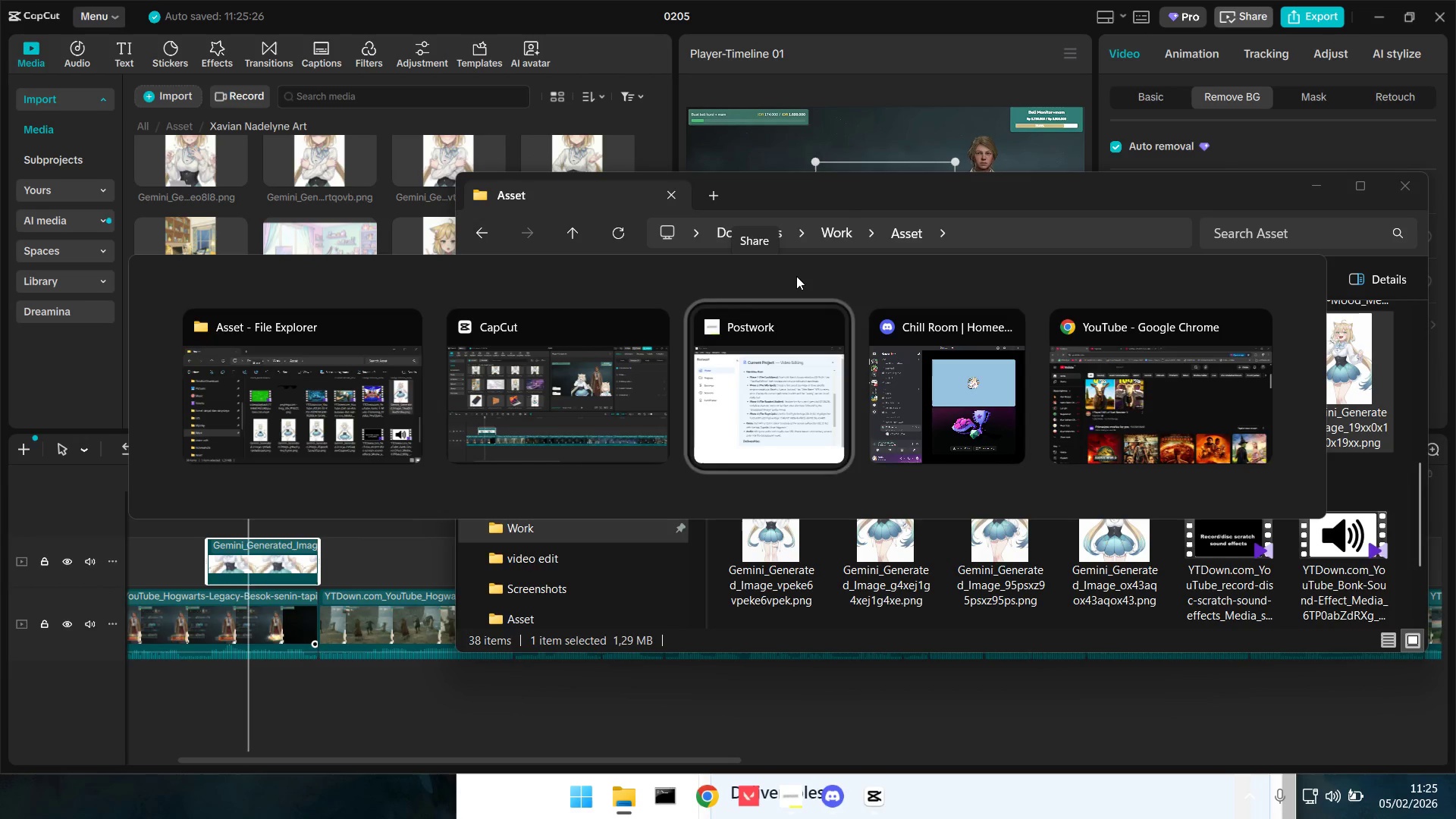 
key(Tab)
 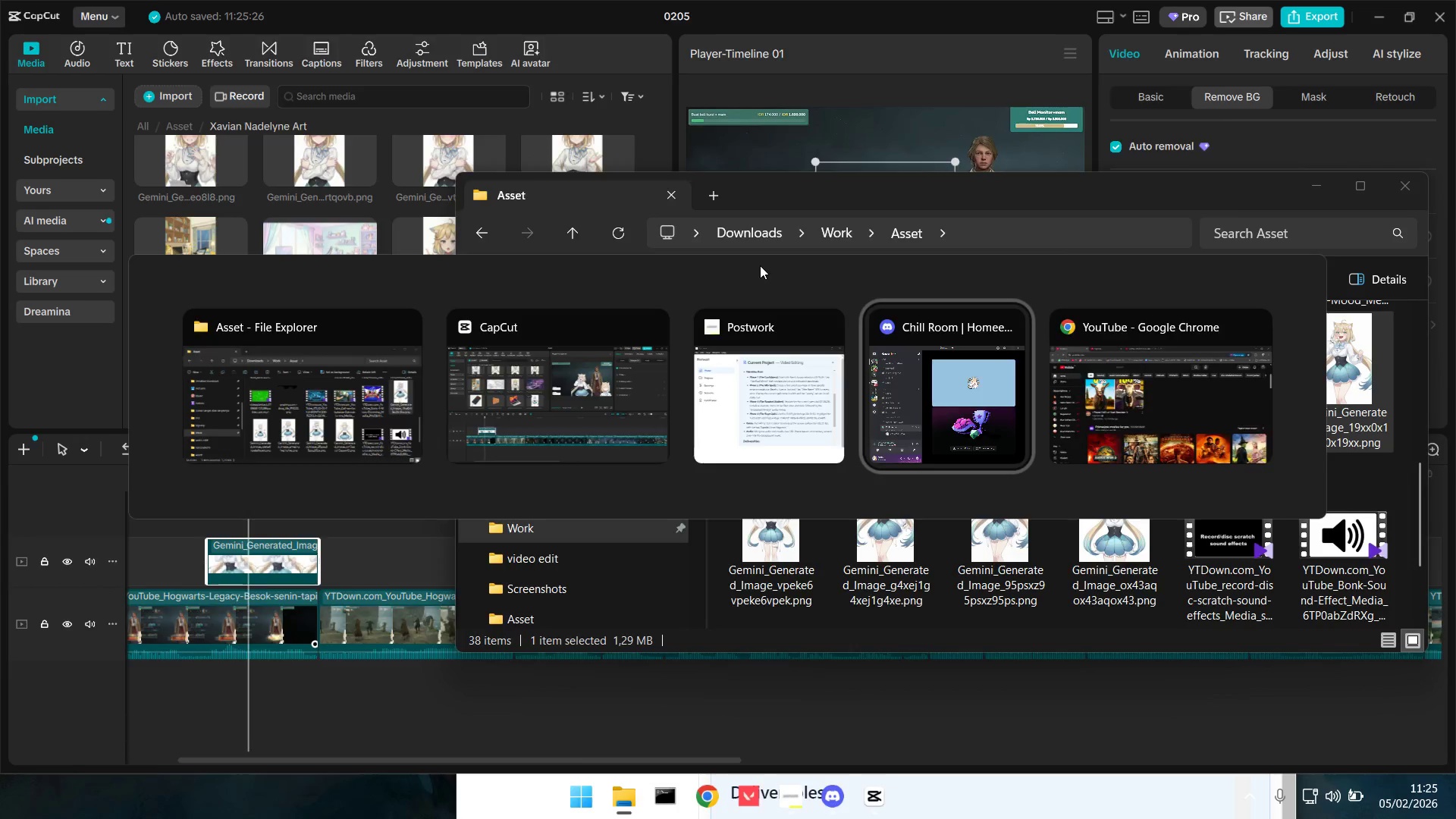 
key(Alt+Tab)
 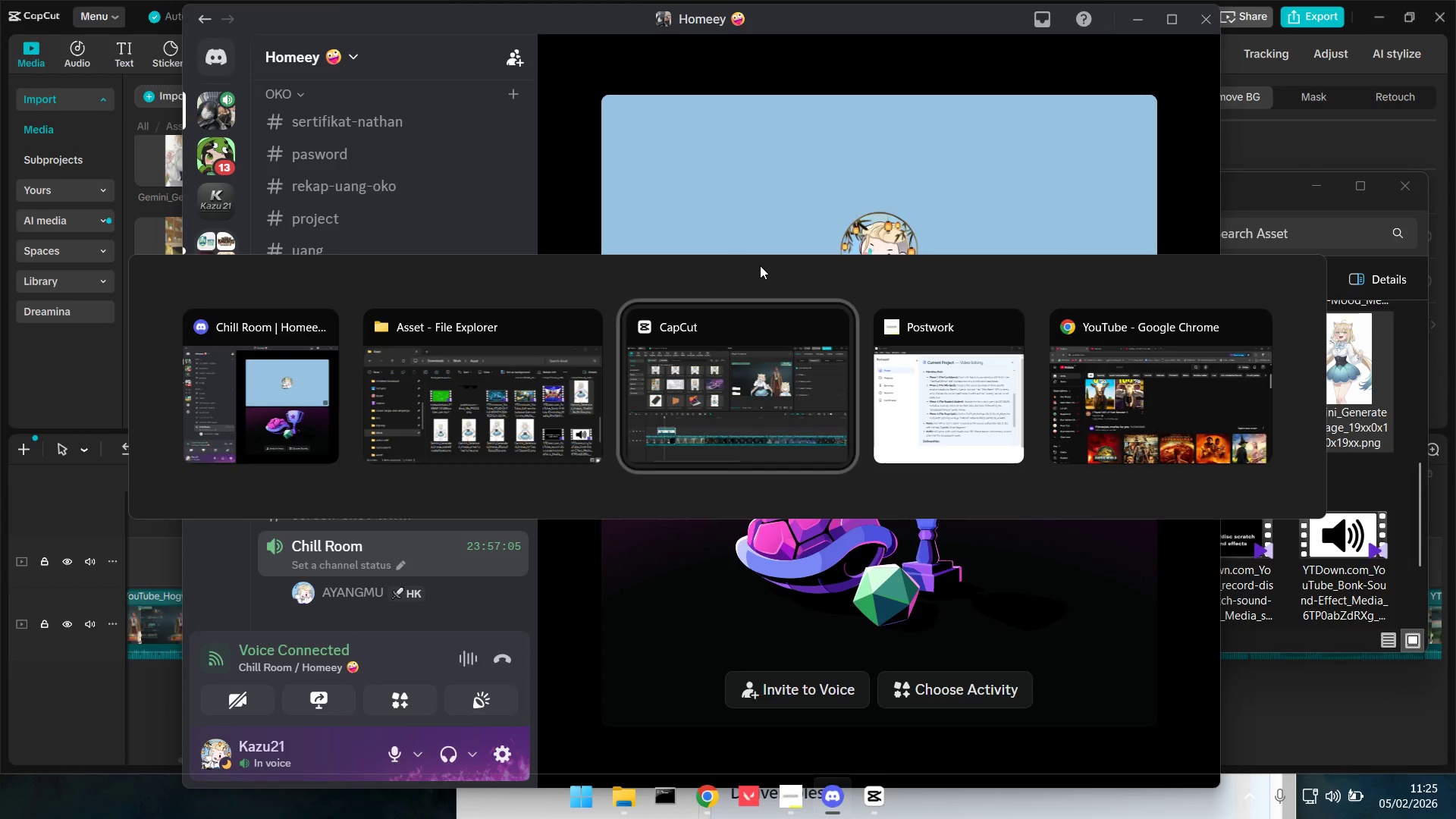 
key(Alt+Tab)
 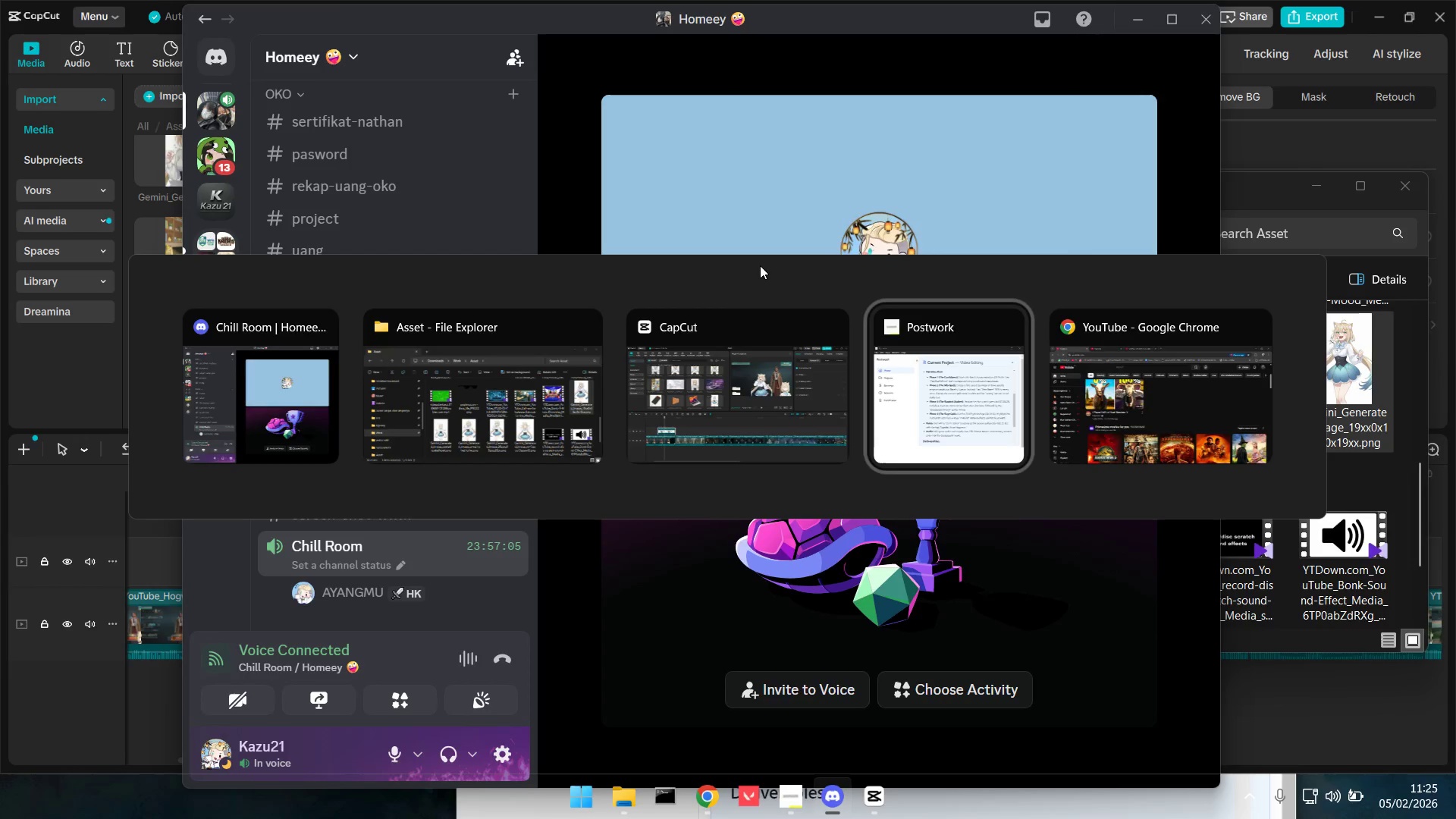 
key(Alt+Tab)
 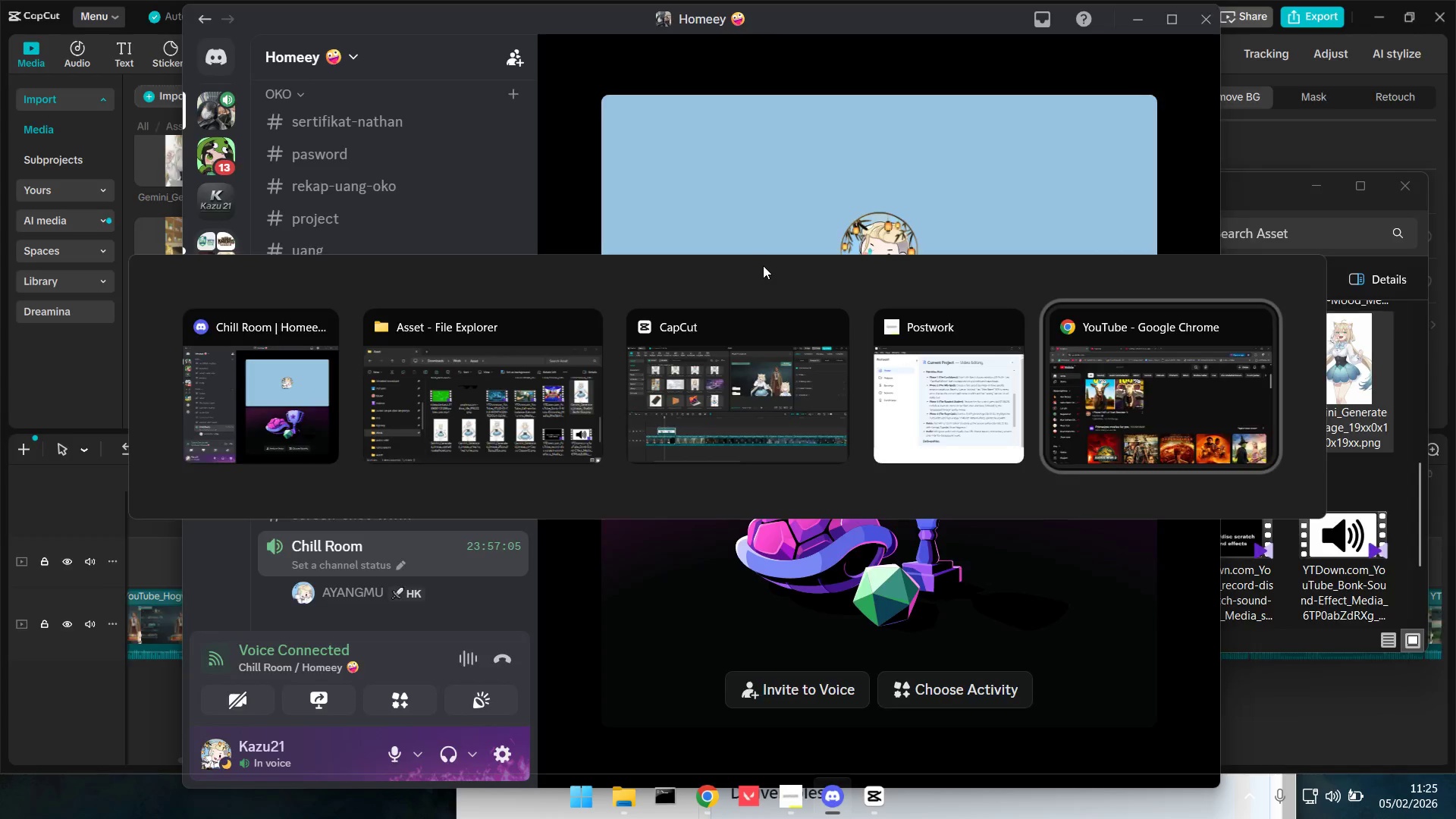 
key(Alt+Tab)
 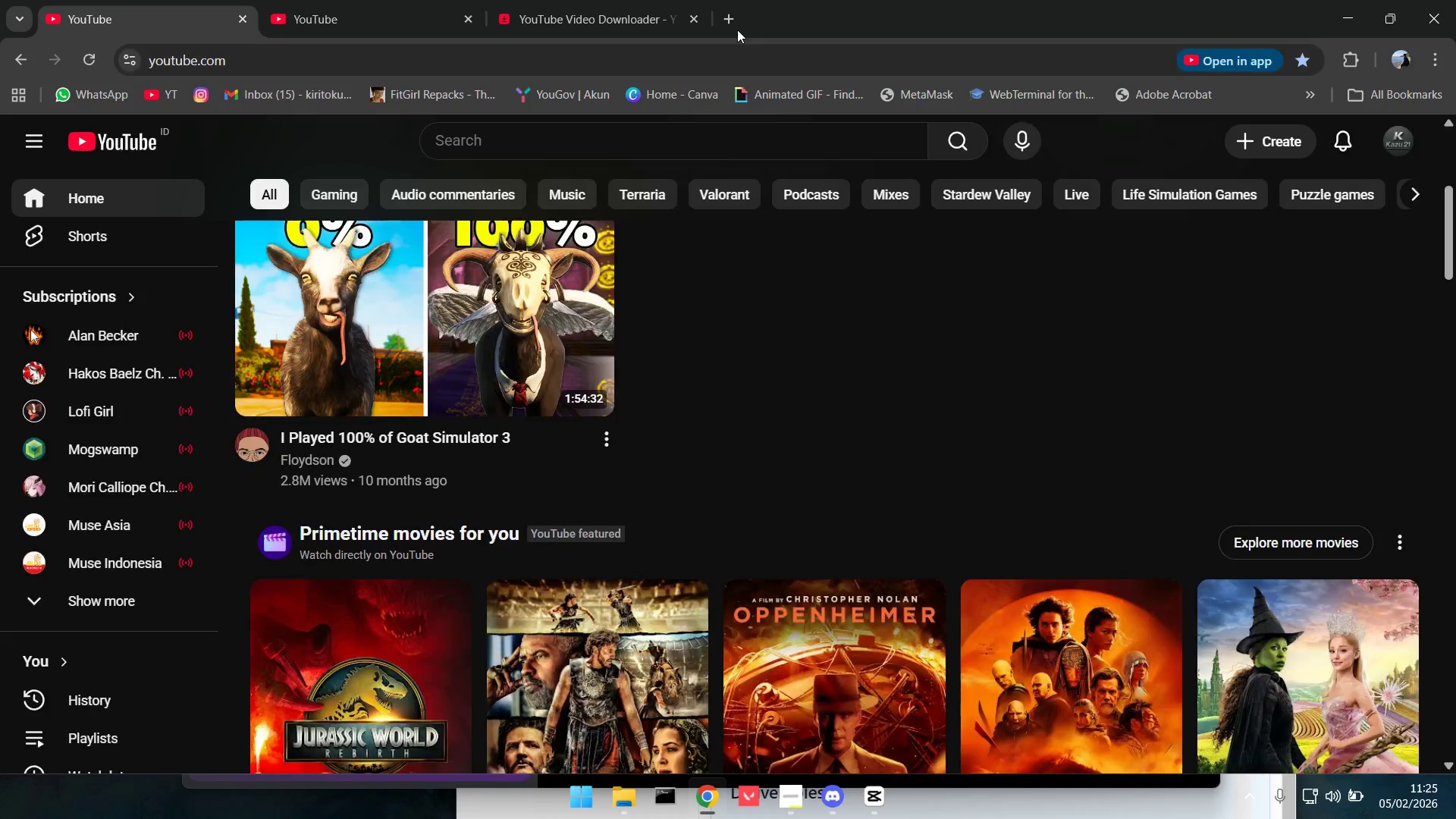 
left_click([734, 14])
 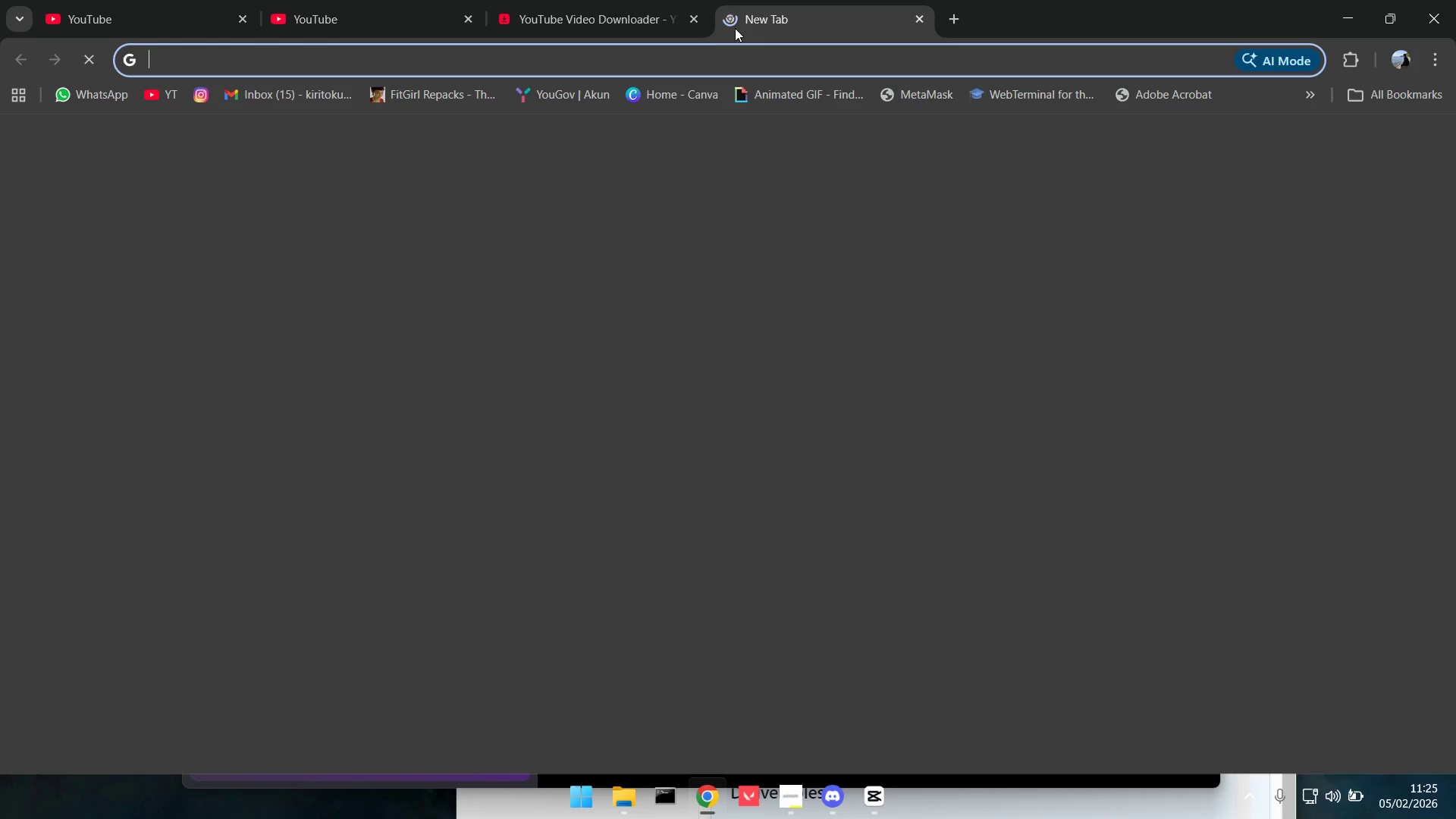 
type(wizard hat png)
 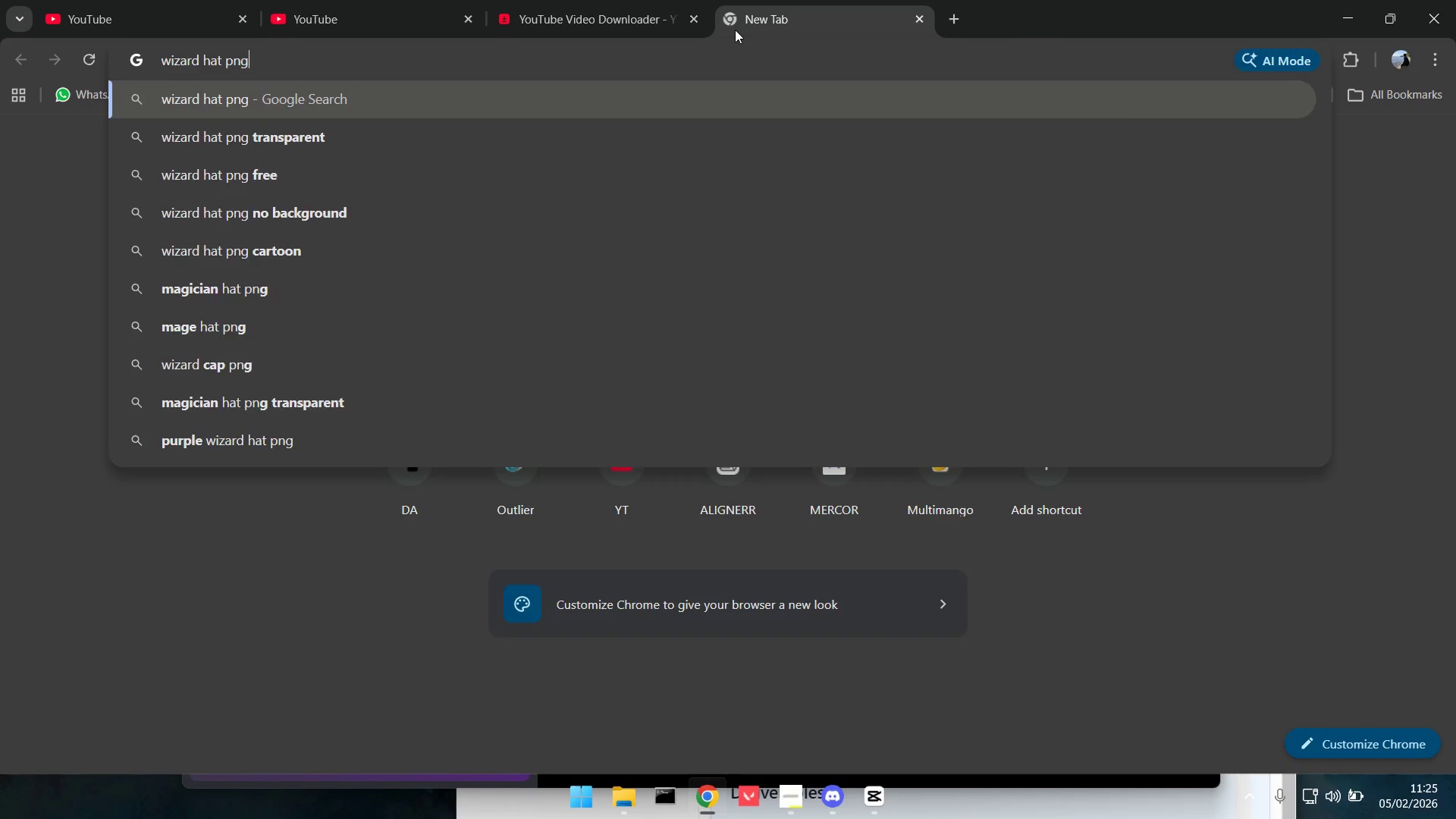 
key(Enter)
 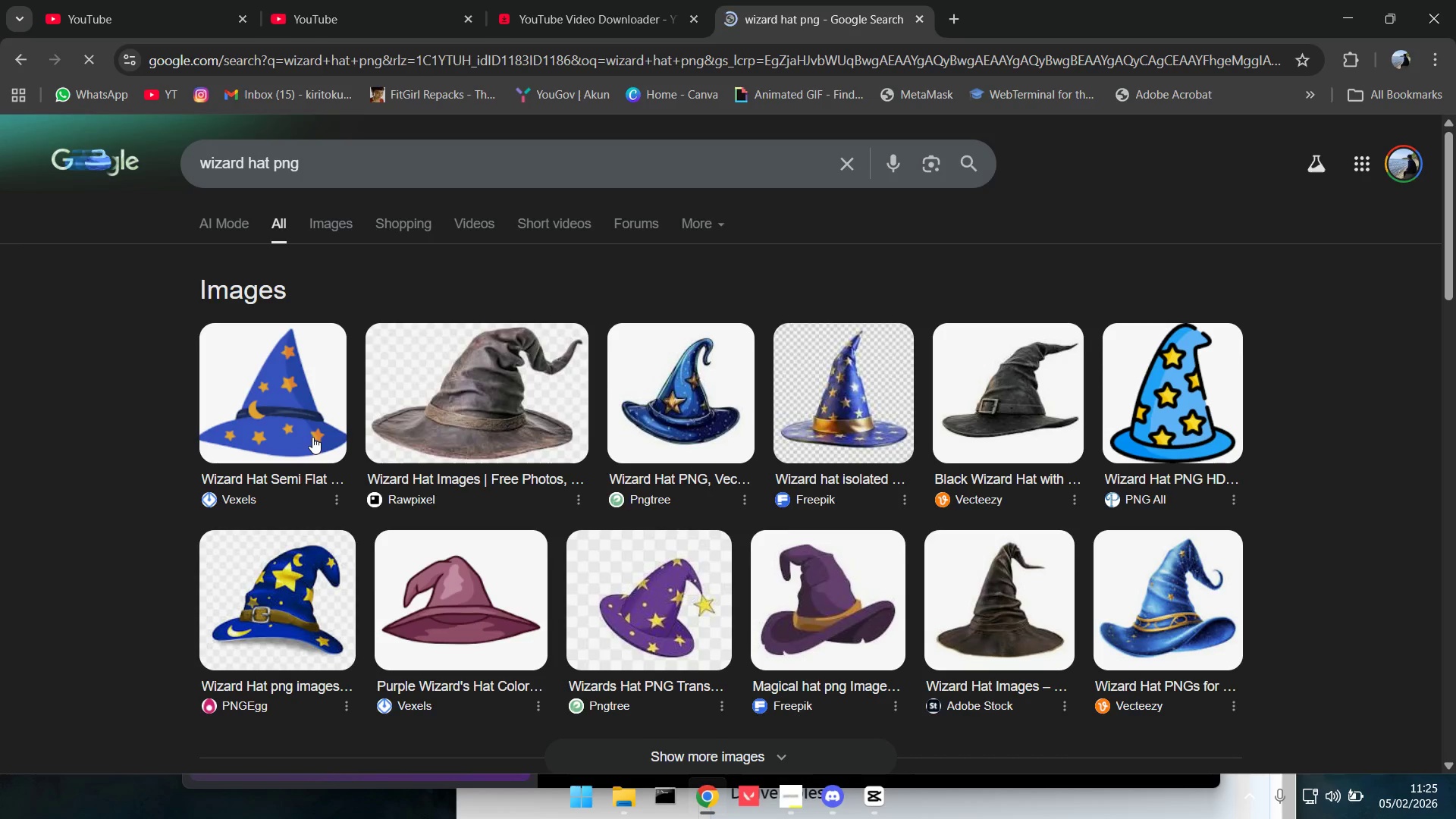 
scroll: coordinate [331, 463], scroll_direction: down, amount: 4.0
 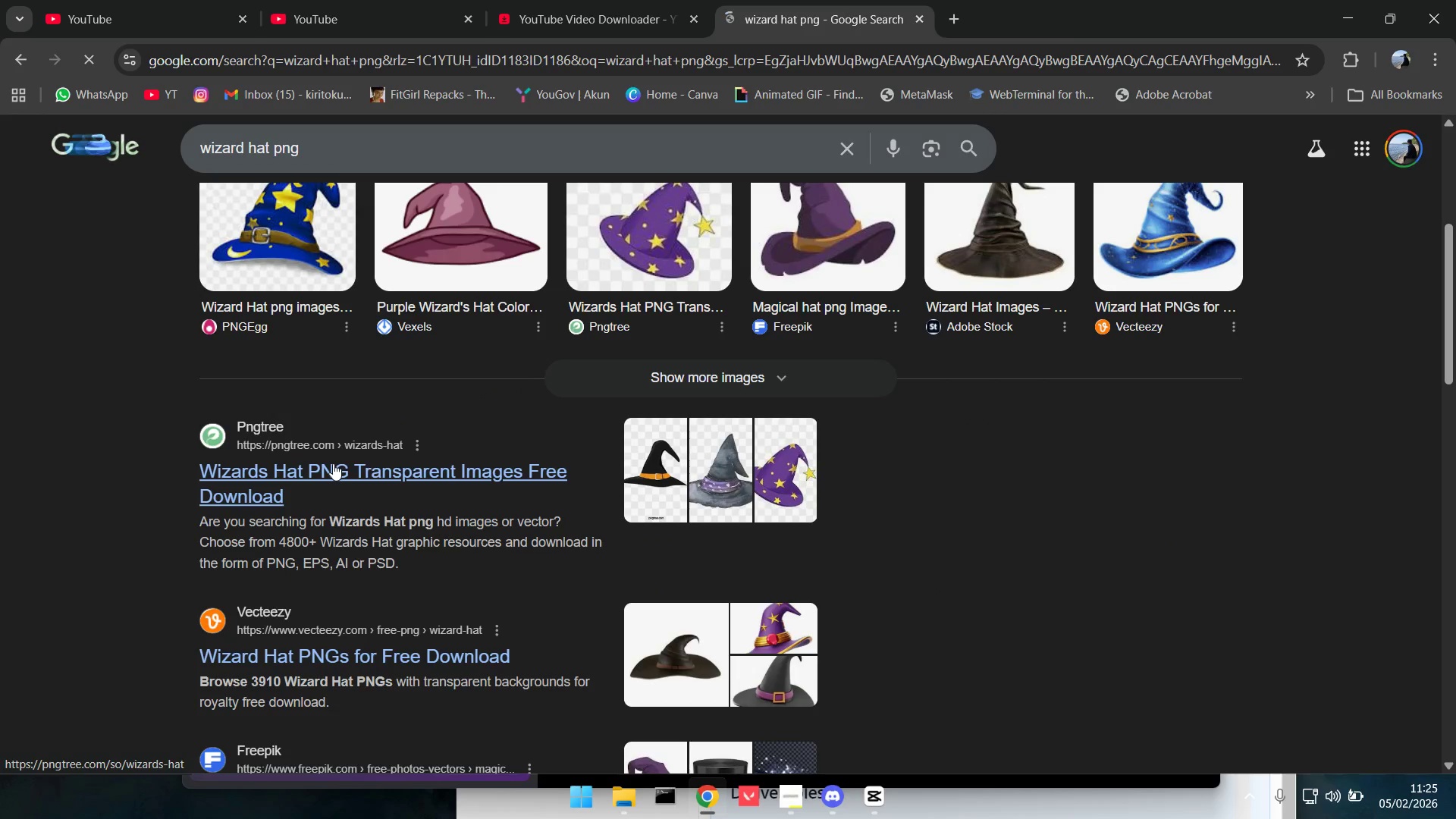 
scroll: coordinate [1045, 548], scroll_direction: up, amount: 4.0
 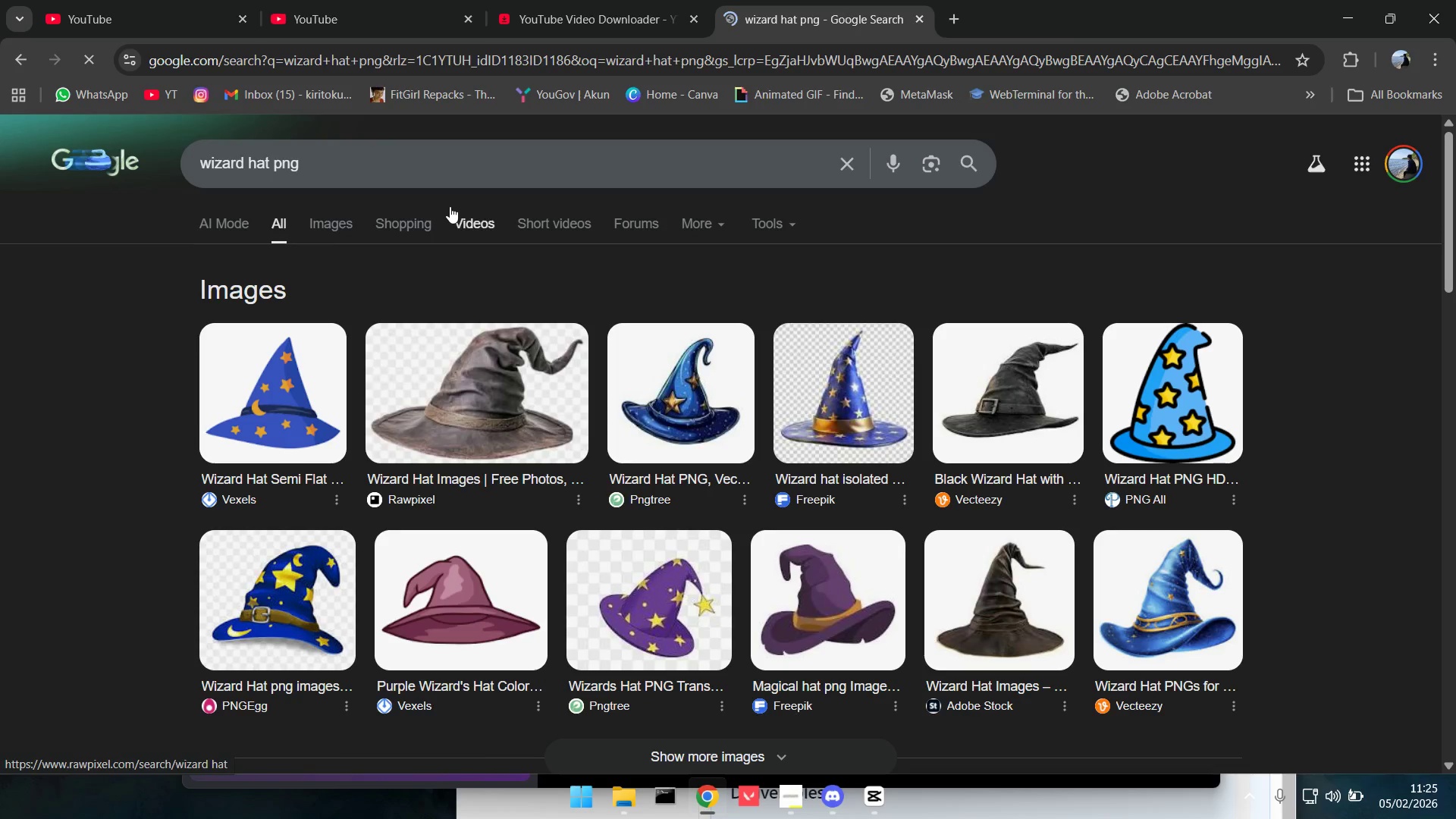 
left_click_drag(start_coordinate=[405, 157], to_coordinate=[398, 158])
 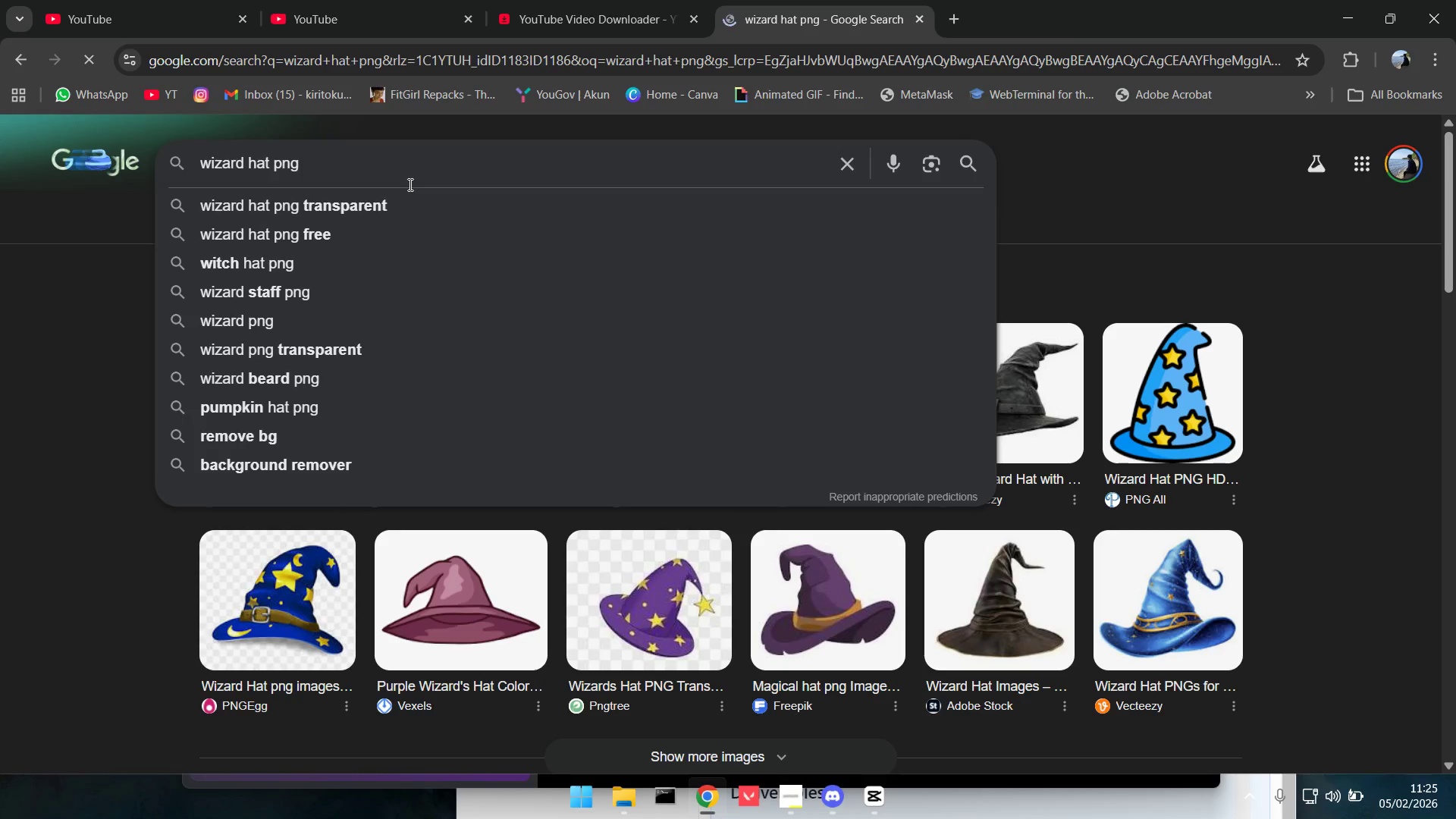 
type( fre)
 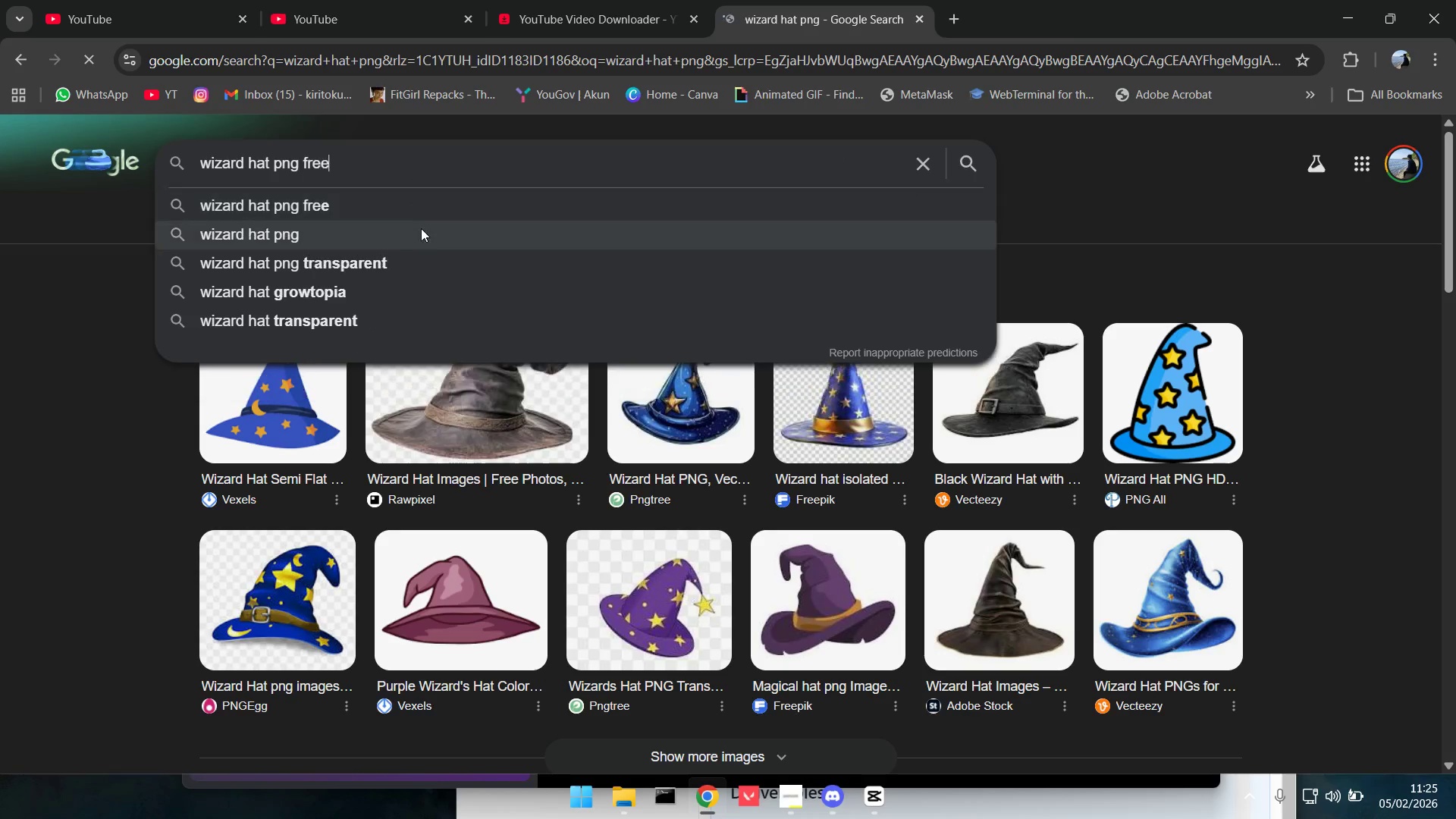 
key(E)
 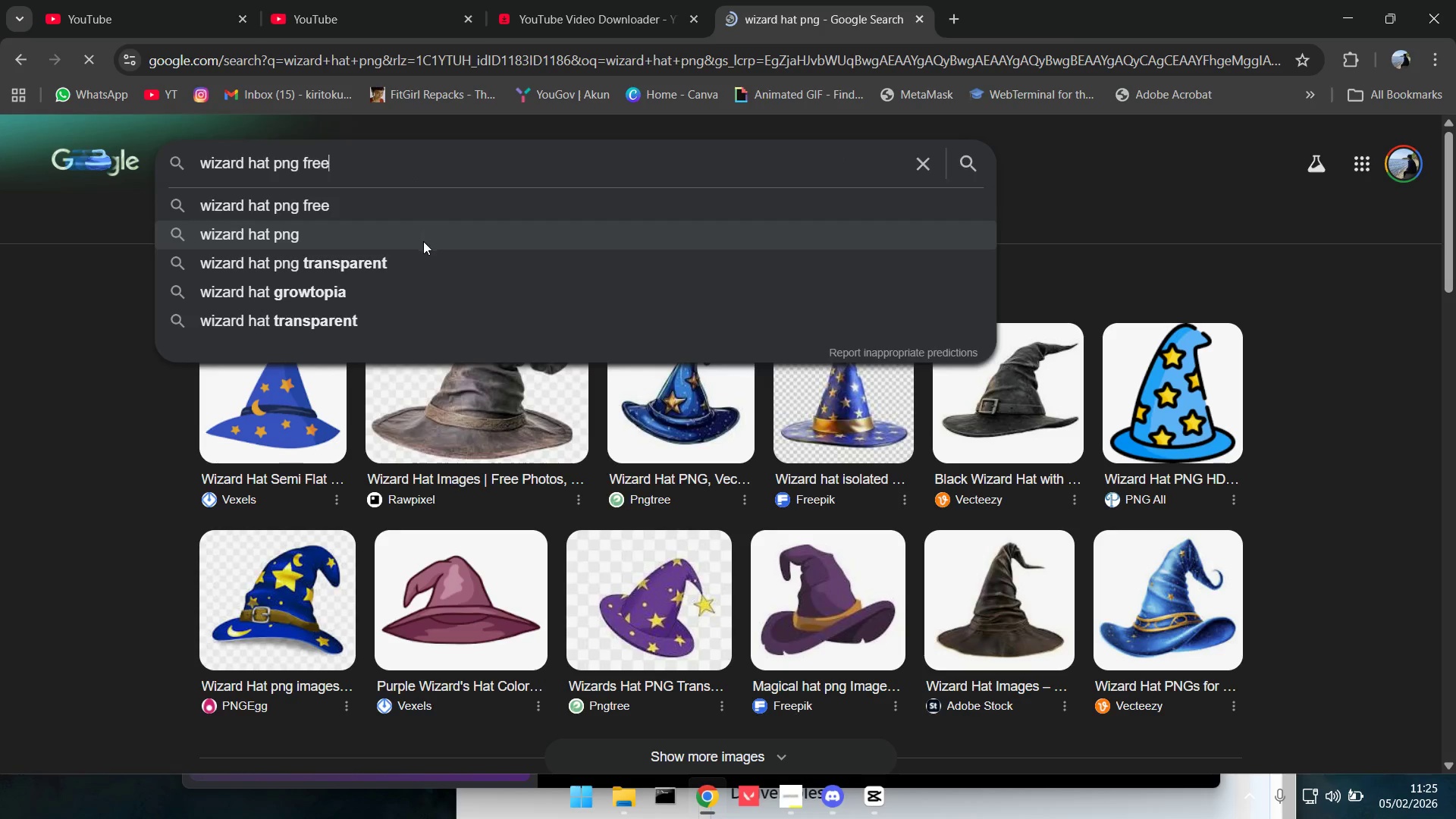 
key(Enter)
 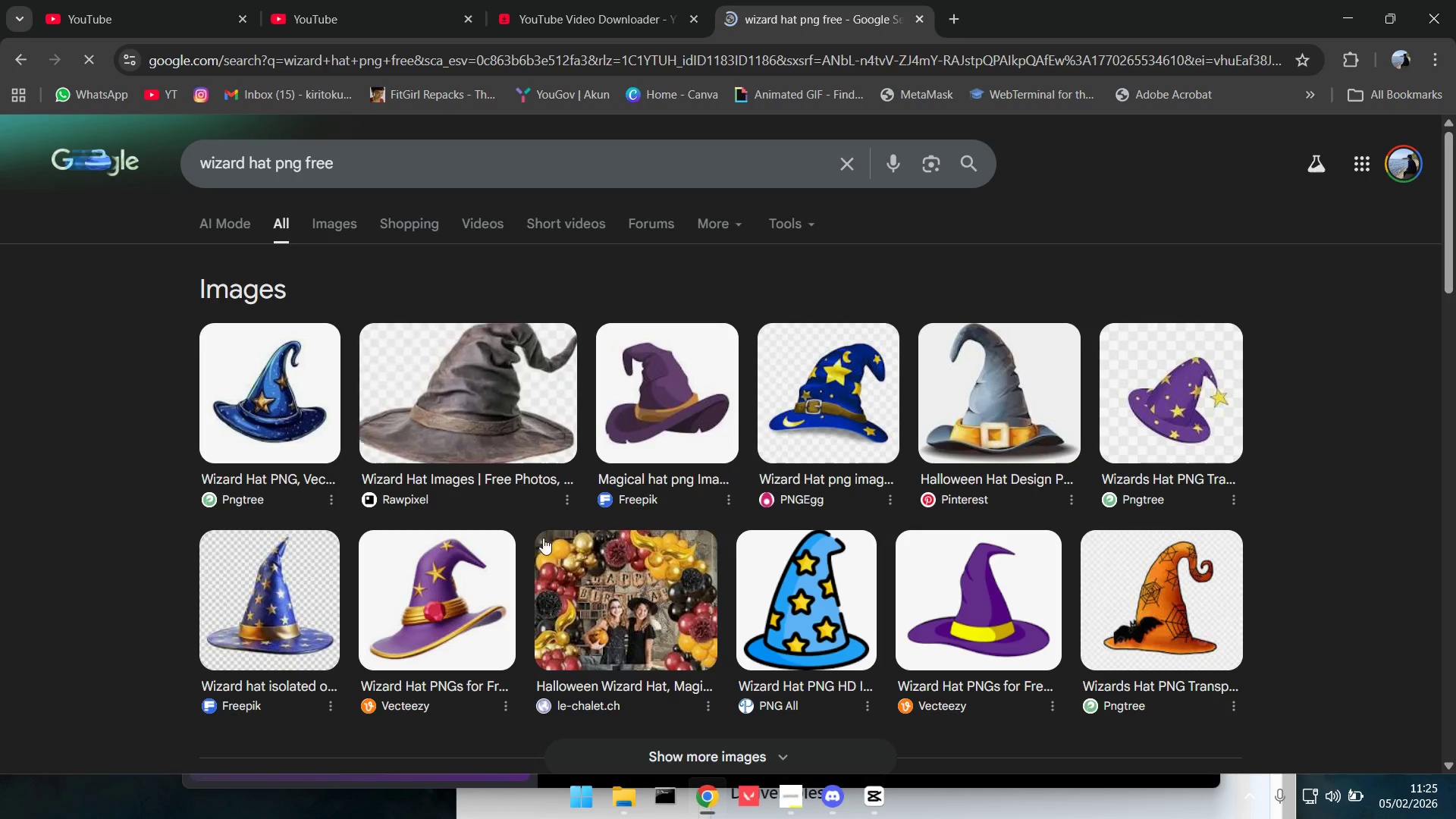 
scroll: coordinate [537, 557], scroll_direction: down, amount: 4.0
 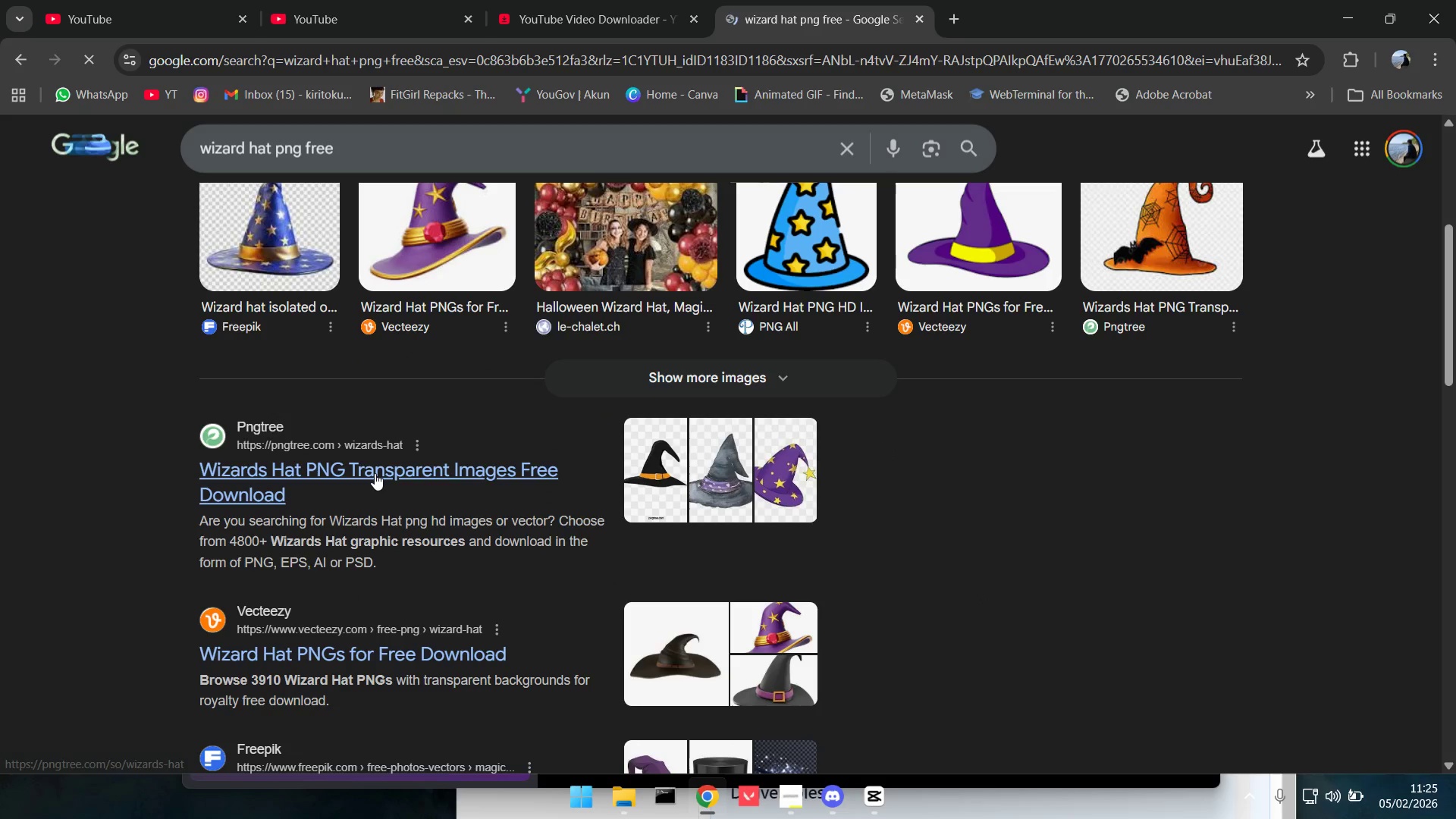 
right_click([375, 473])
 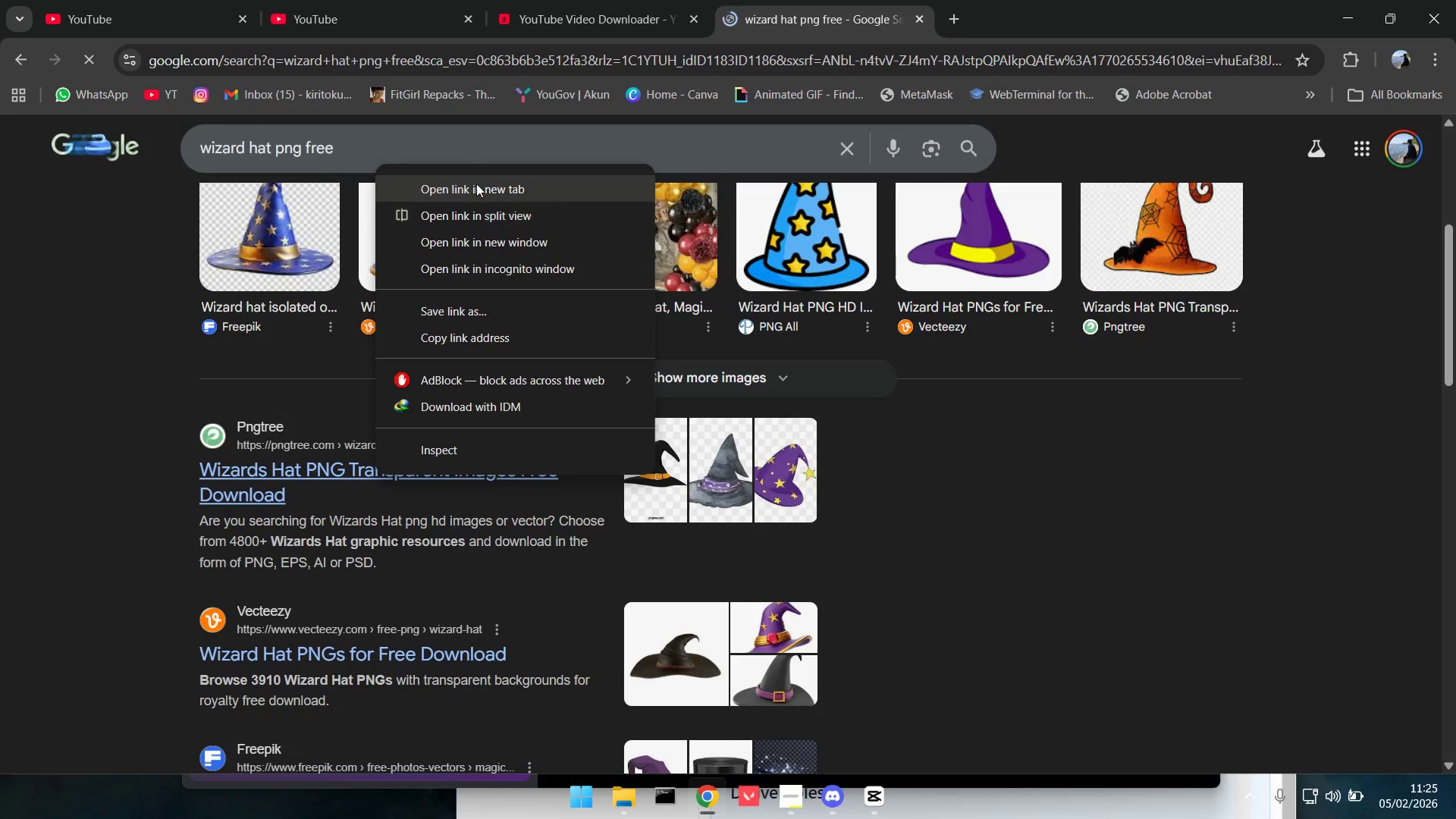 
left_click([476, 184])
 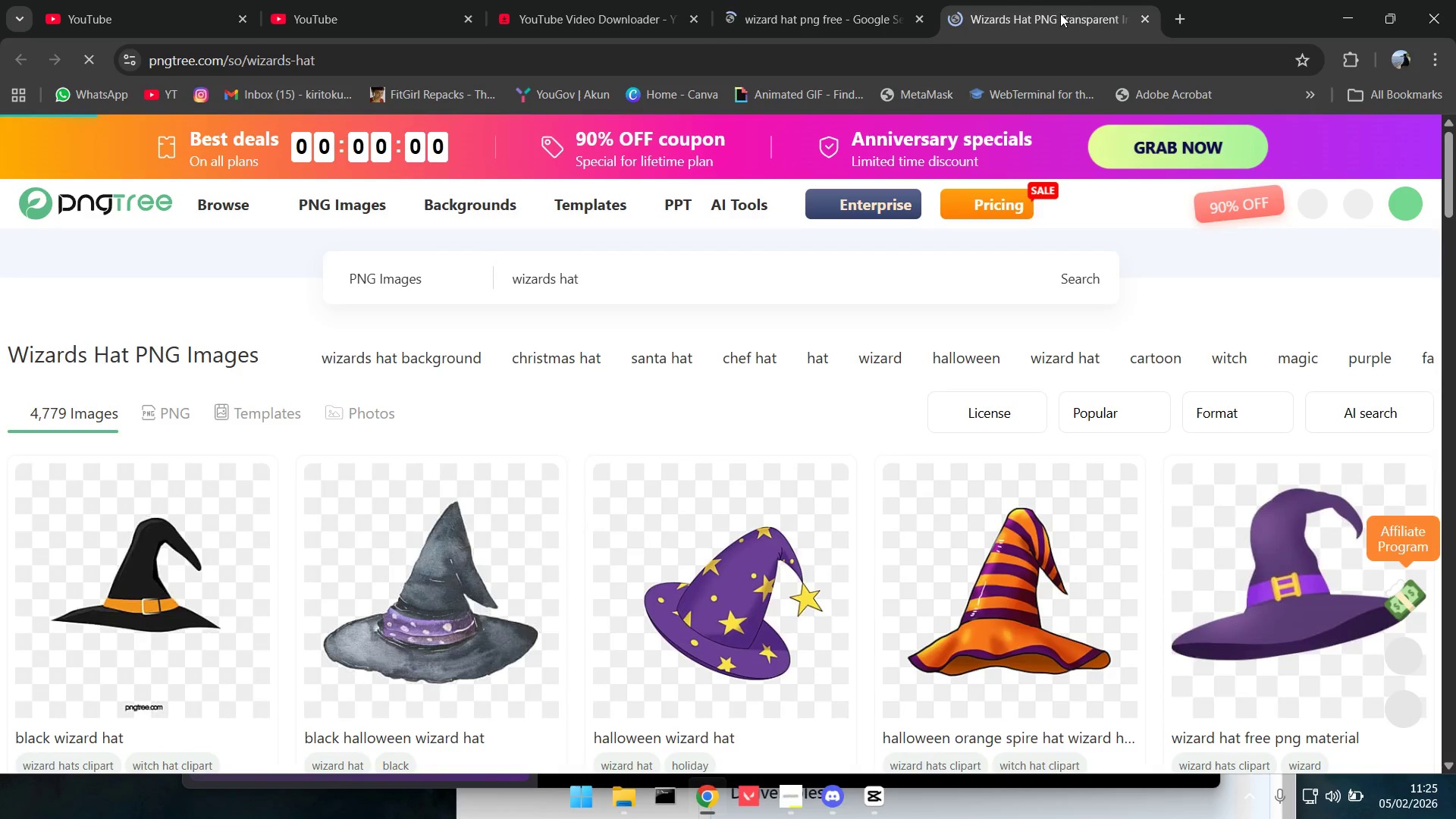 
scroll: coordinate [717, 662], scroll_direction: down, amount: 11.0
 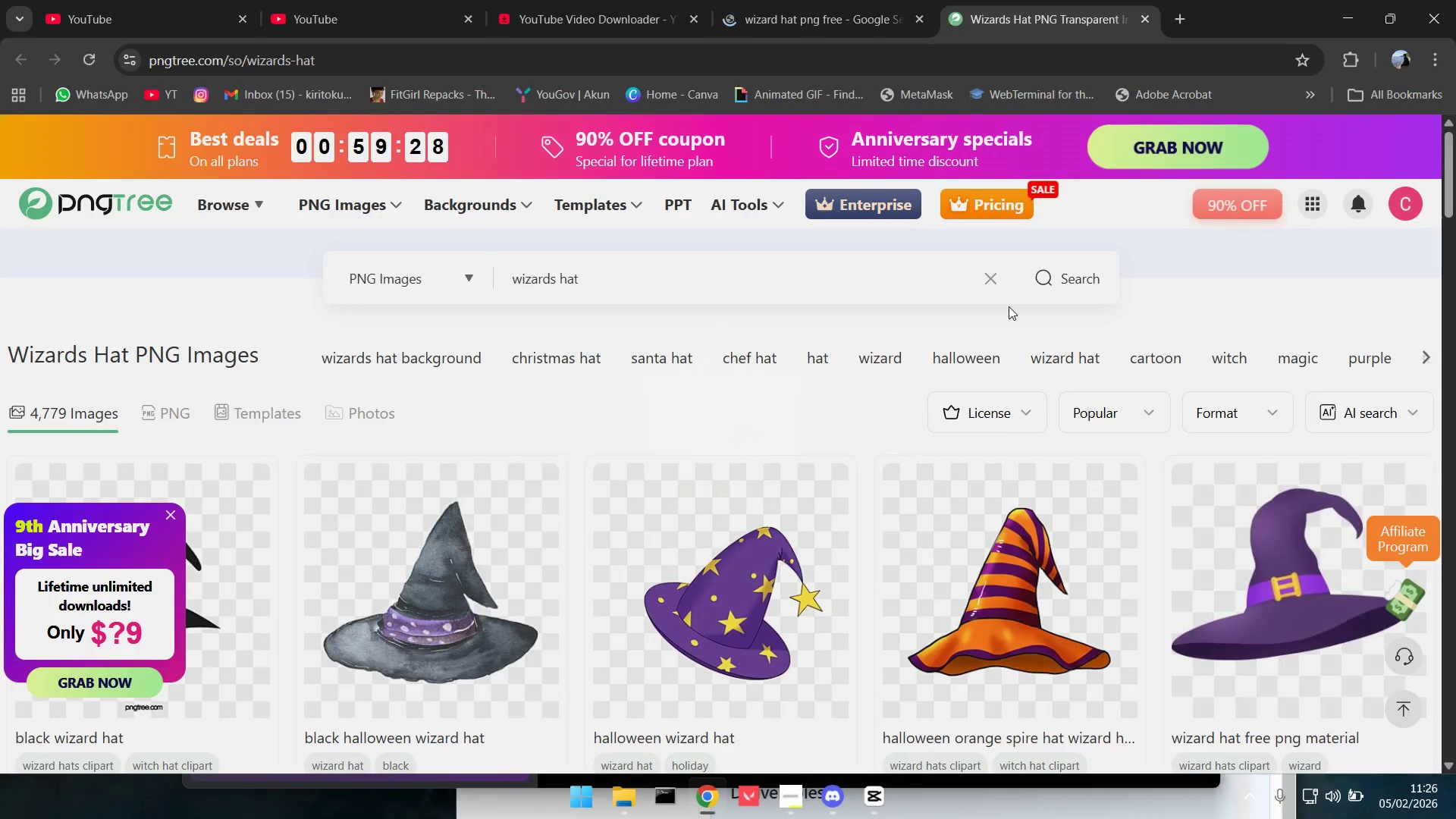 
wait(6.33)
 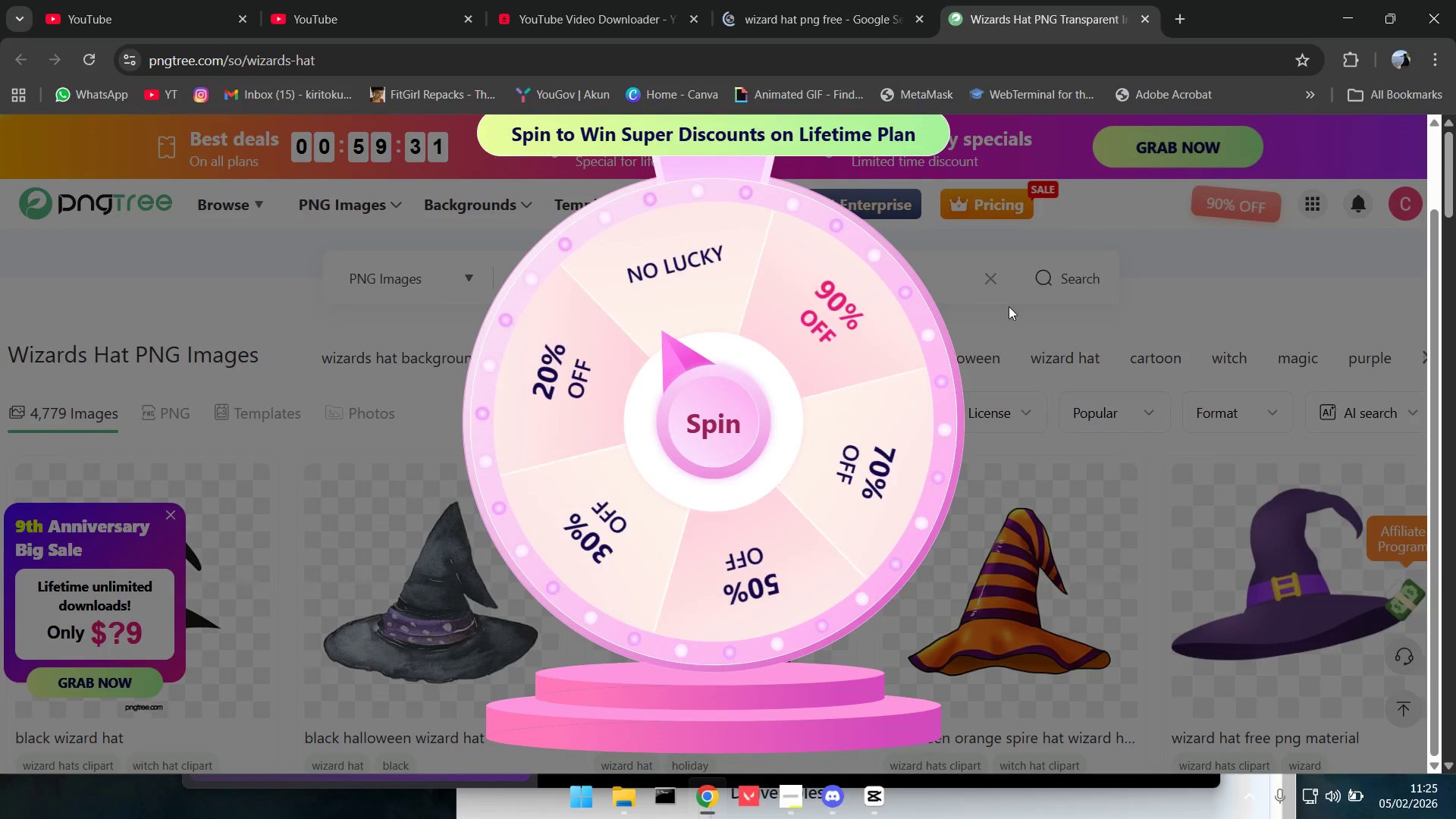 
scroll: coordinate [623, 440], scroll_direction: down, amount: 14.0
 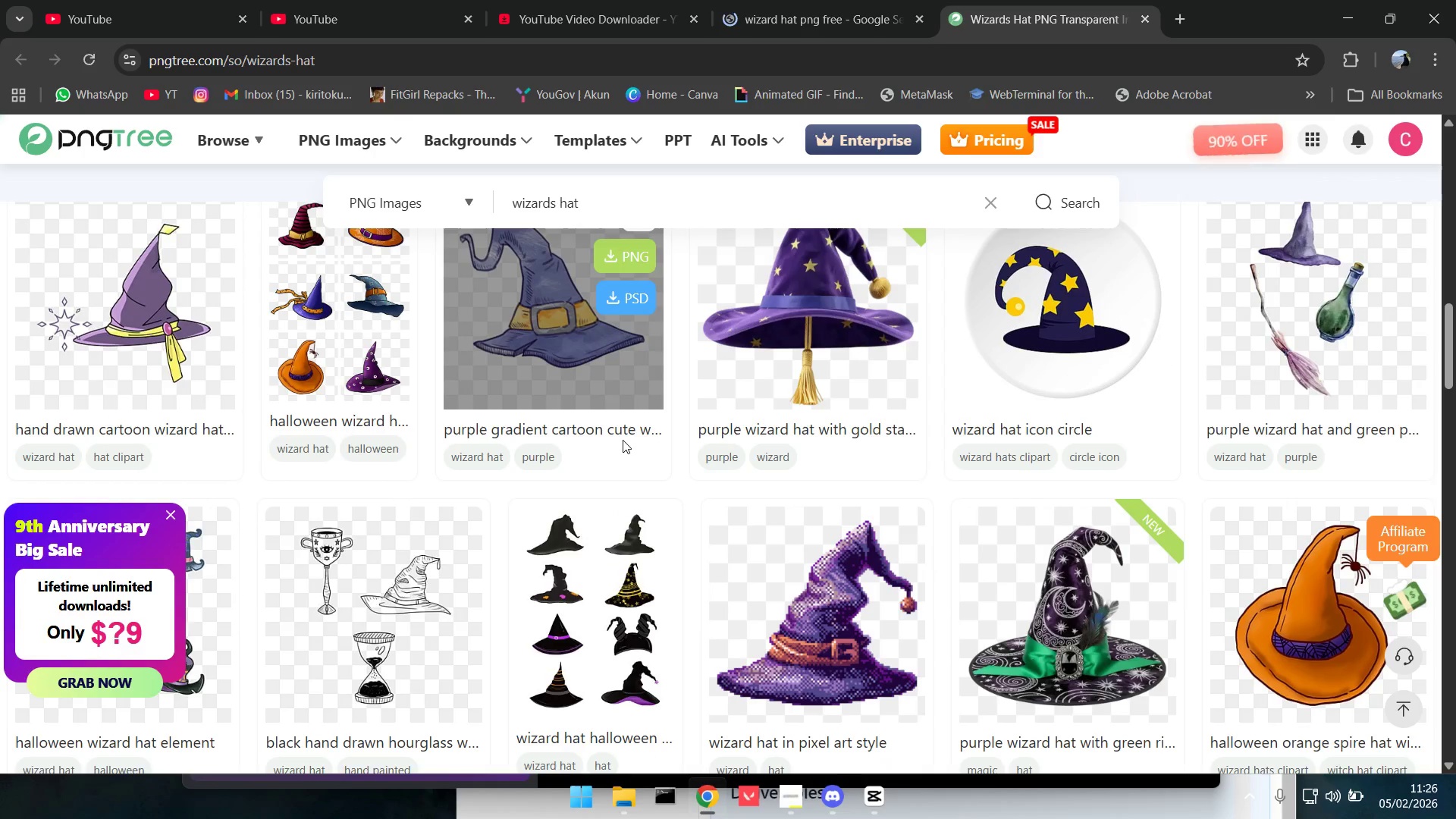 
scroll: coordinate [623, 440], scroll_direction: down, amount: 2.0
 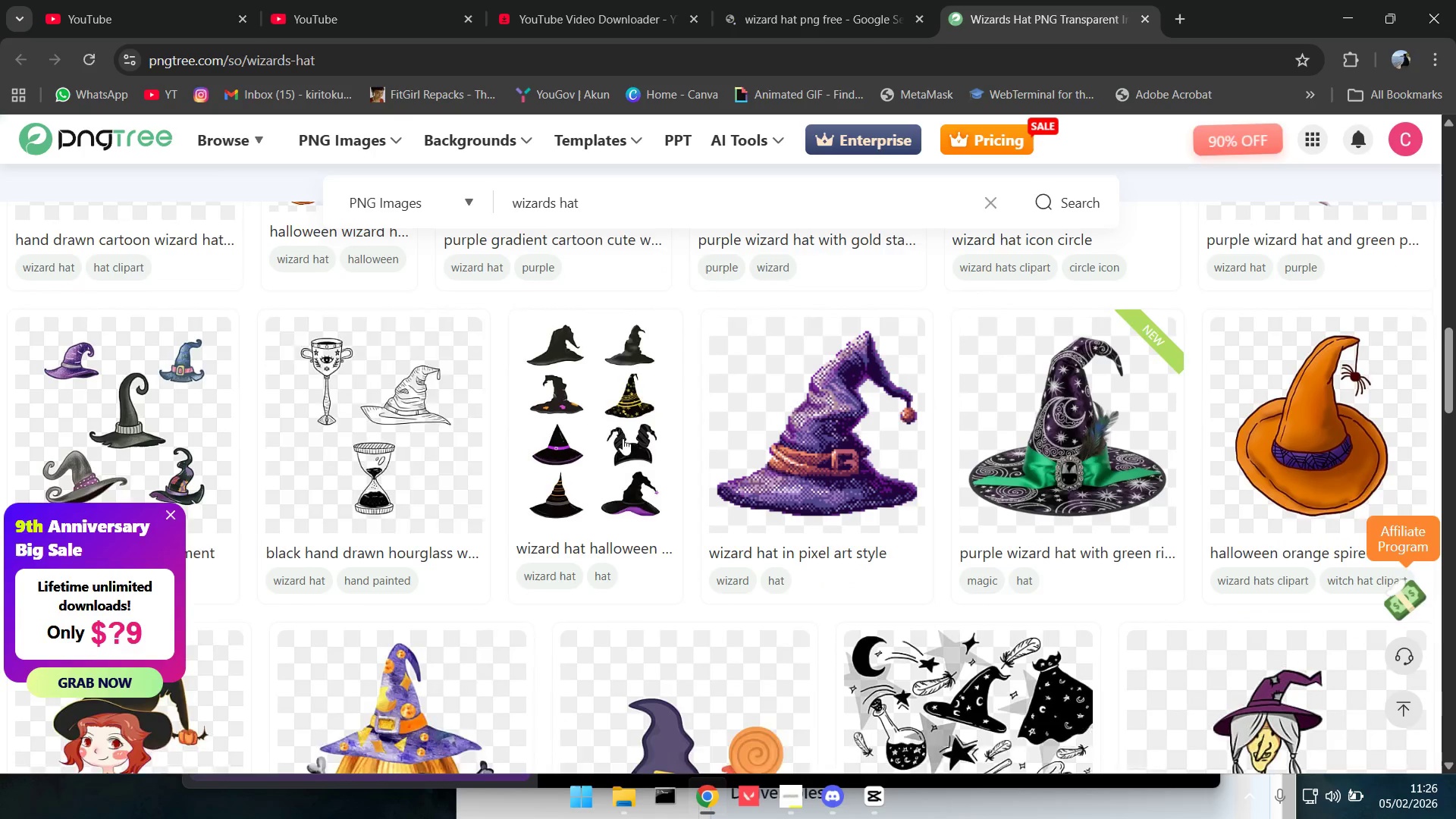 
scroll: coordinate [355, 417], scroll_direction: up, amount: 14.0
 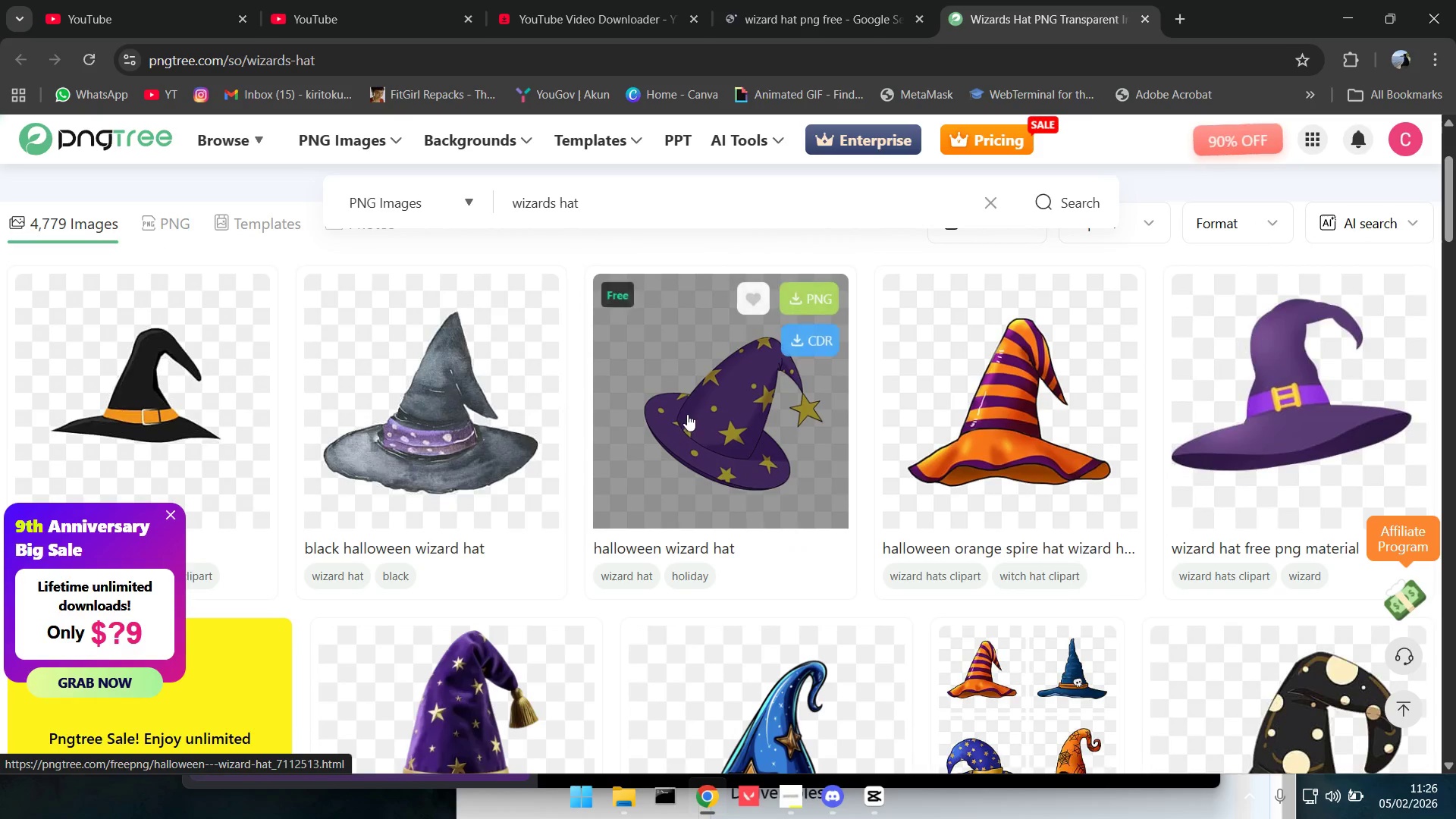 
left_click([802, 300])
 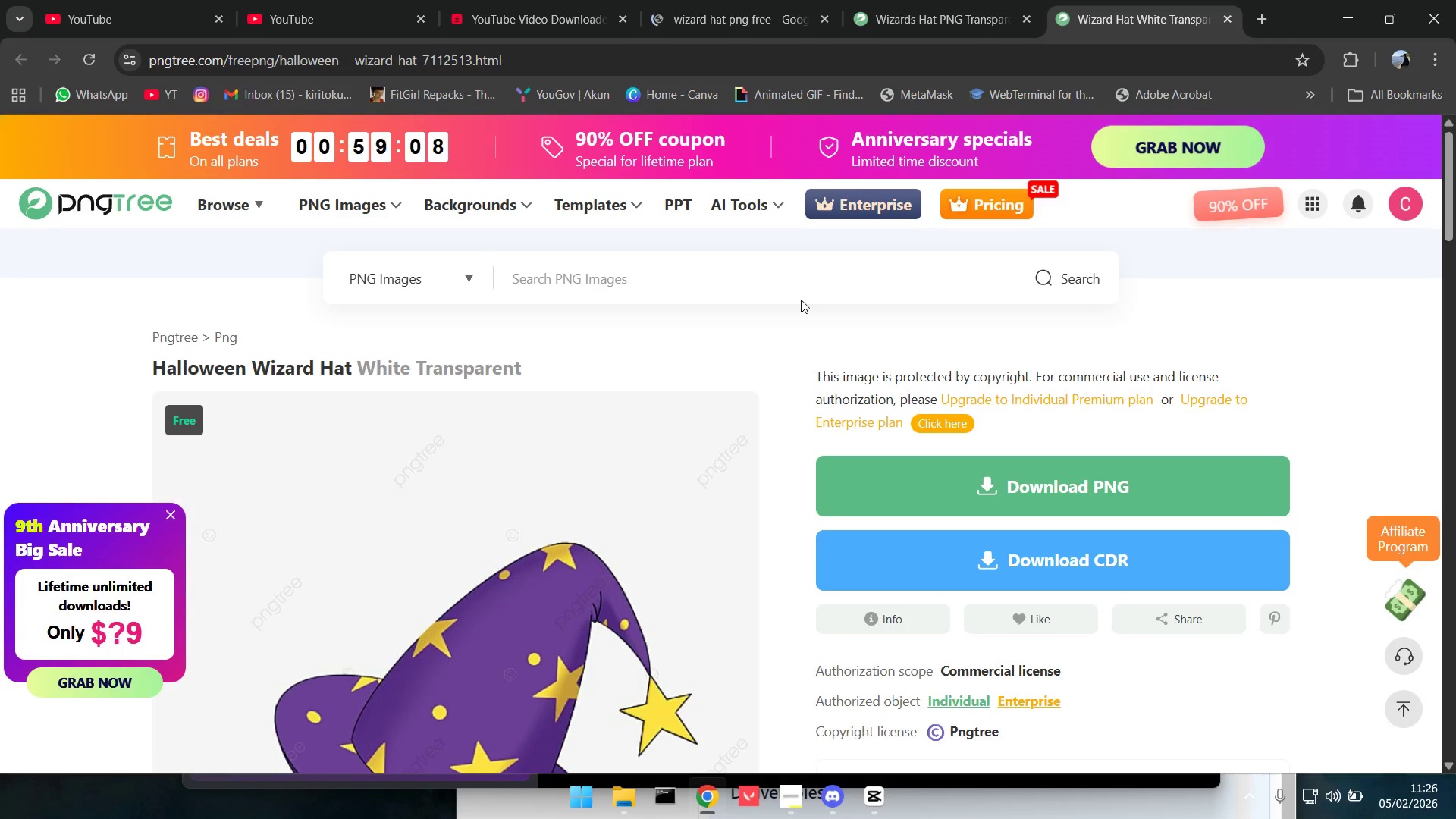 
left_click([1183, 486])
 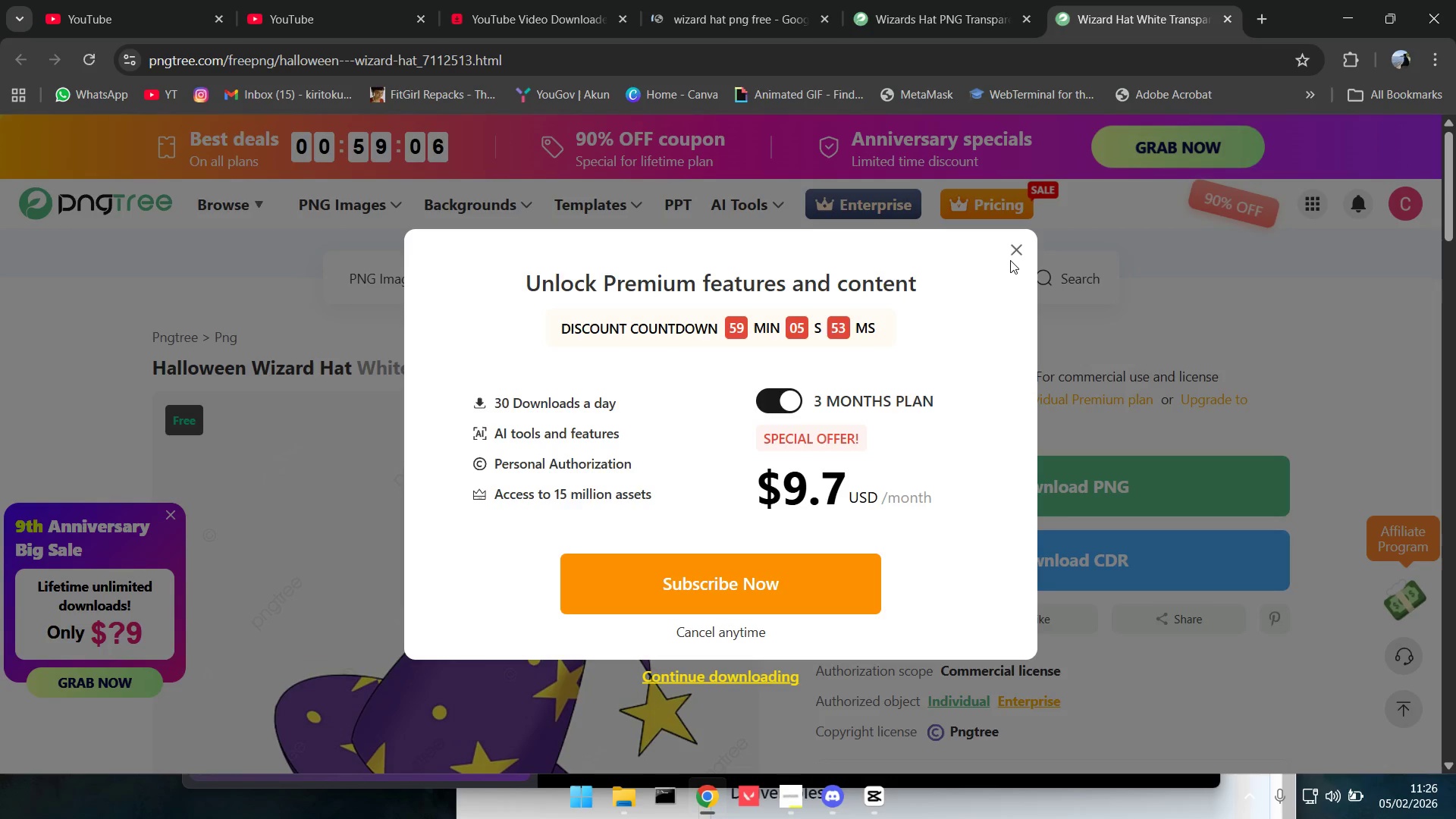 
double_click([1016, 250])
 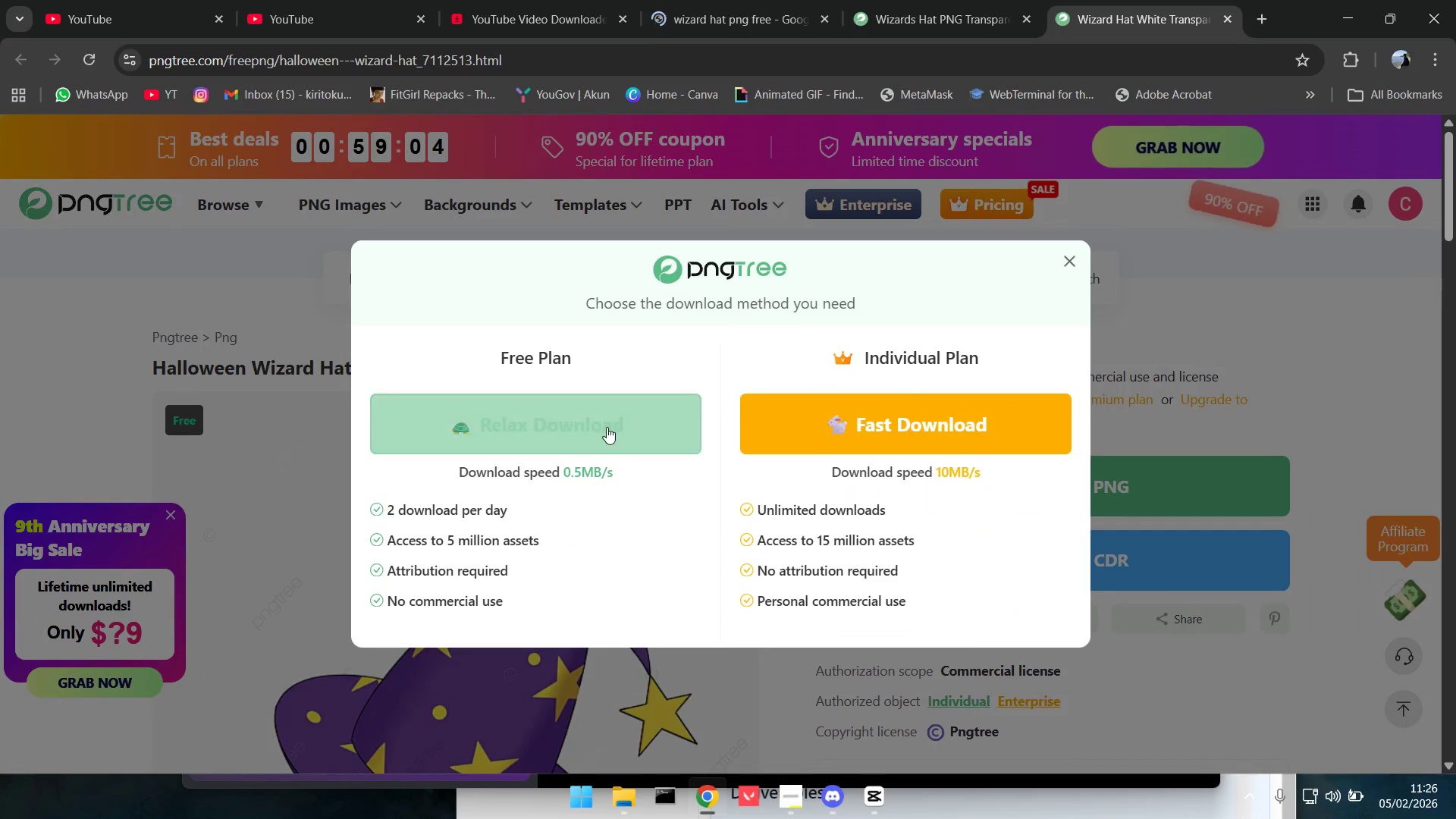 
left_click([601, 428])
 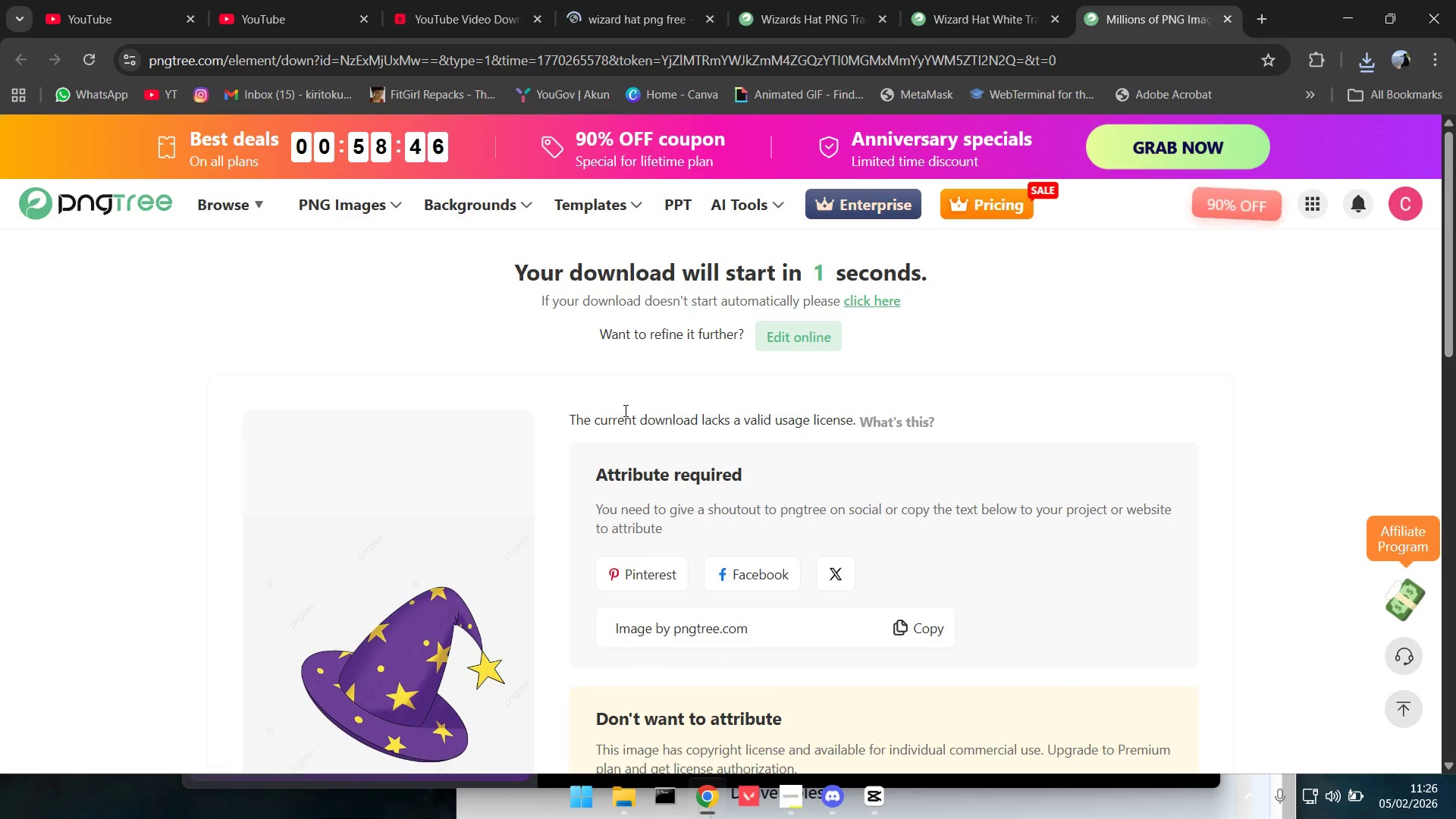 
wait(22.81)
 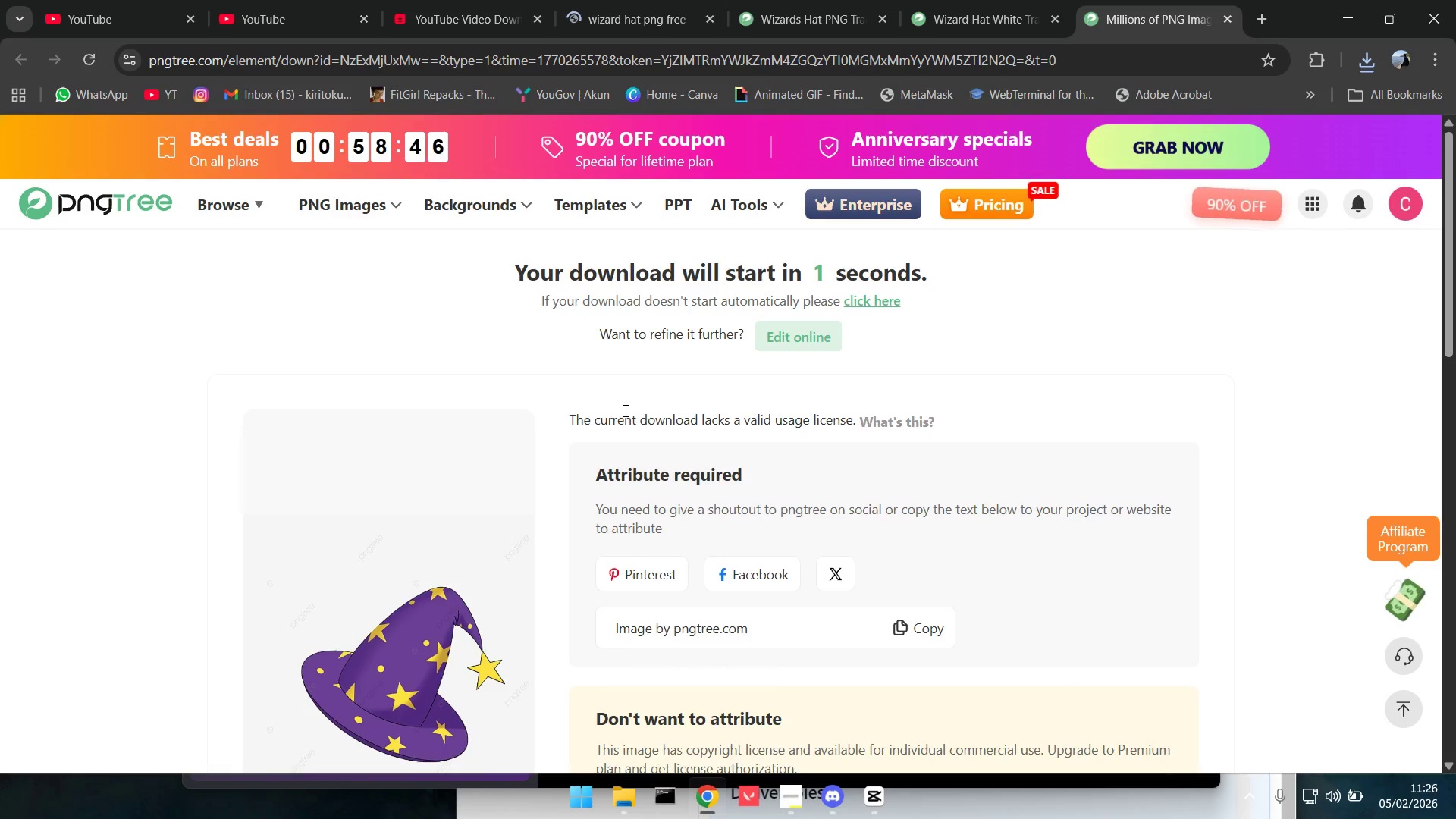 
left_click([1375, 49])
 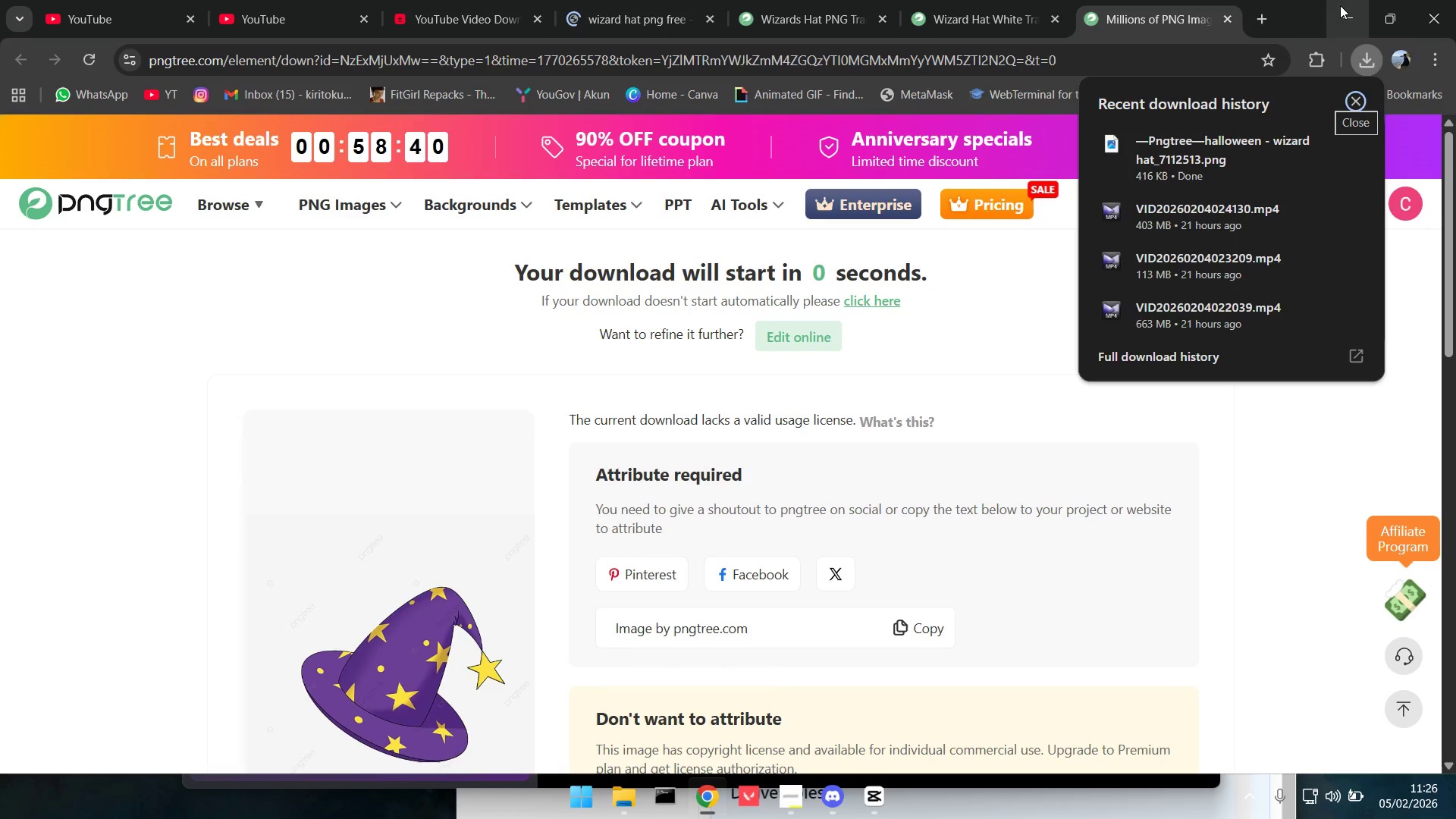 
double_click([1340, 5])
 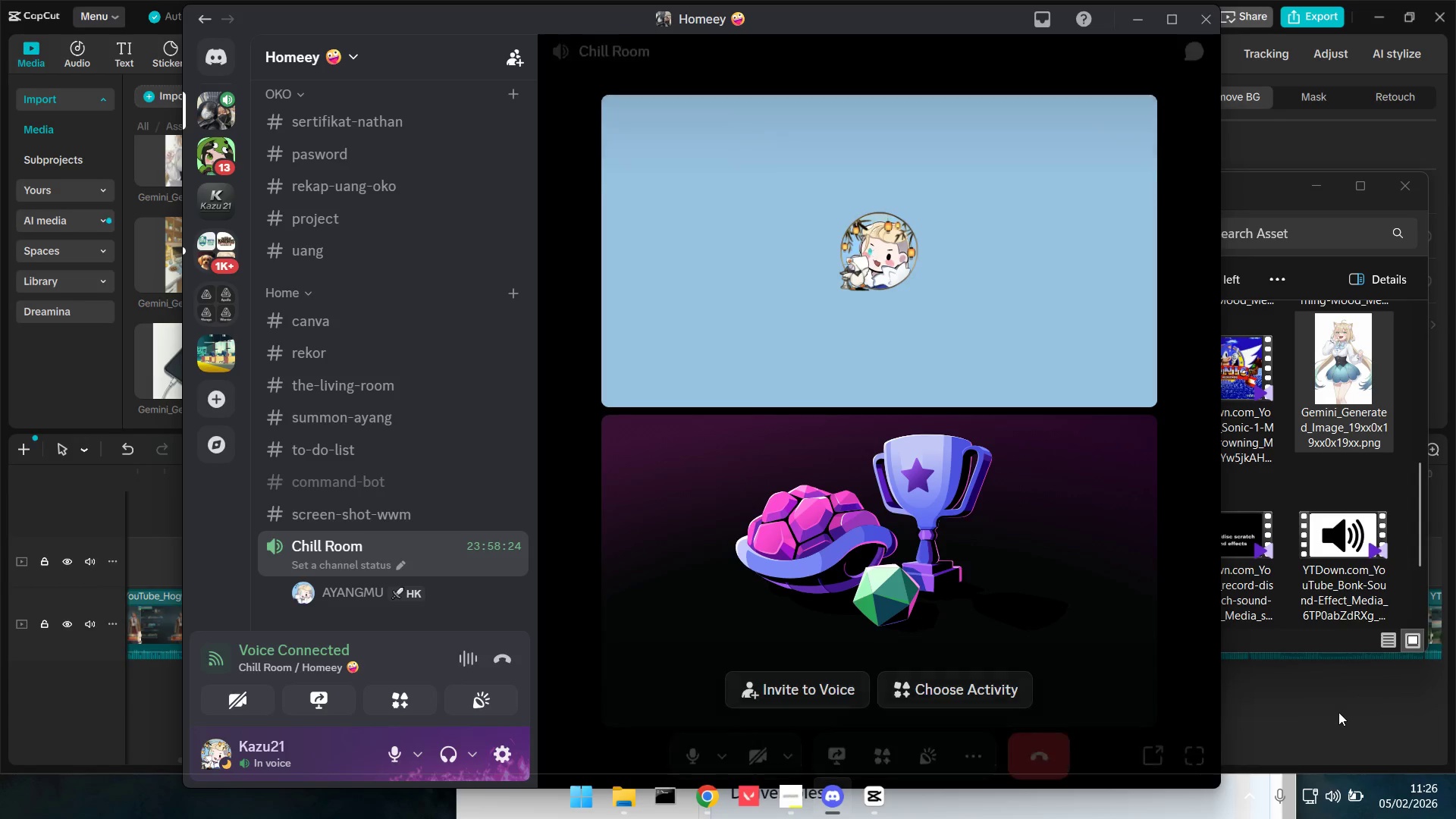 
left_click([1335, 718])
 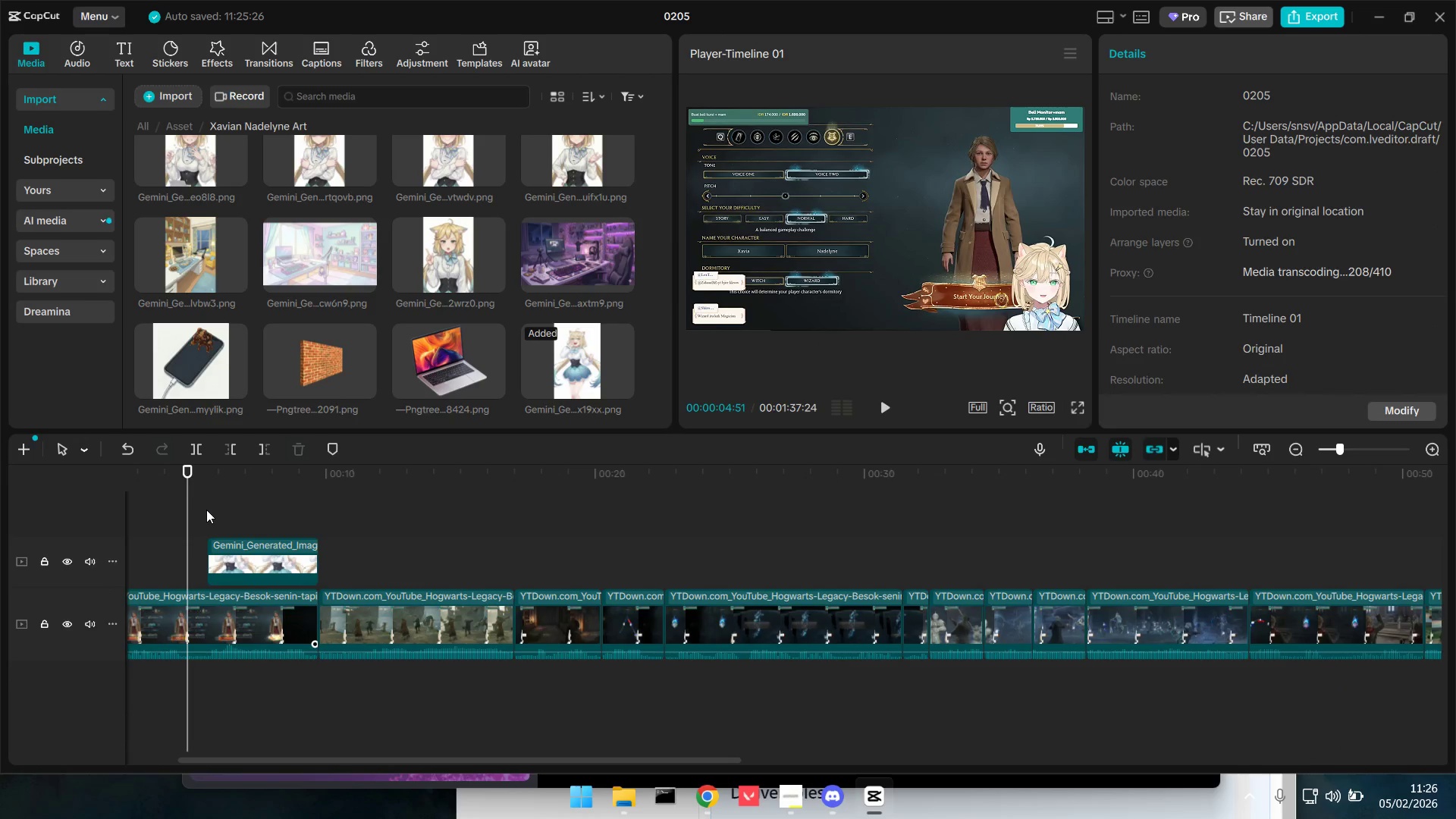 
key(Space)
 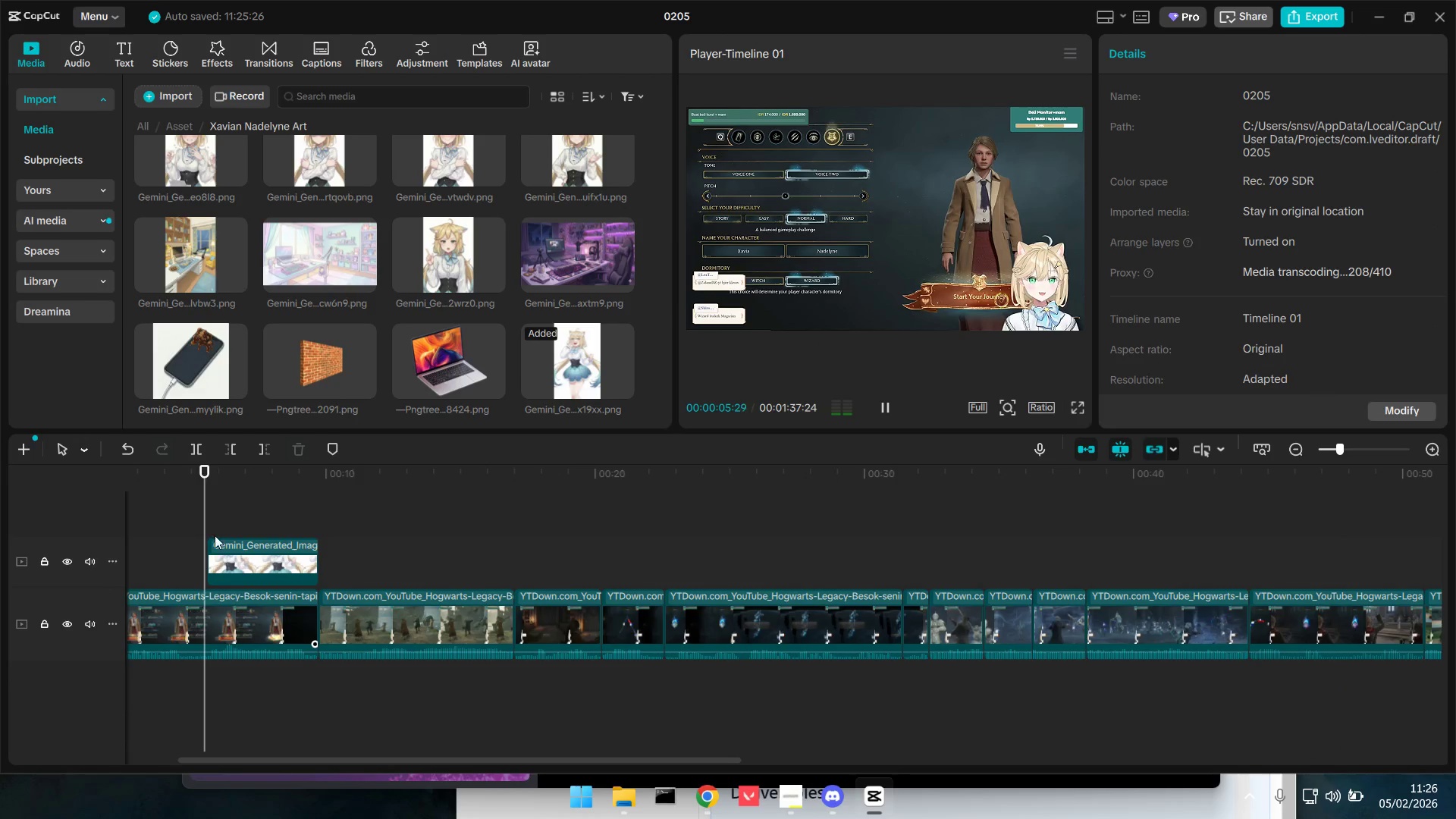 
key(Space)
 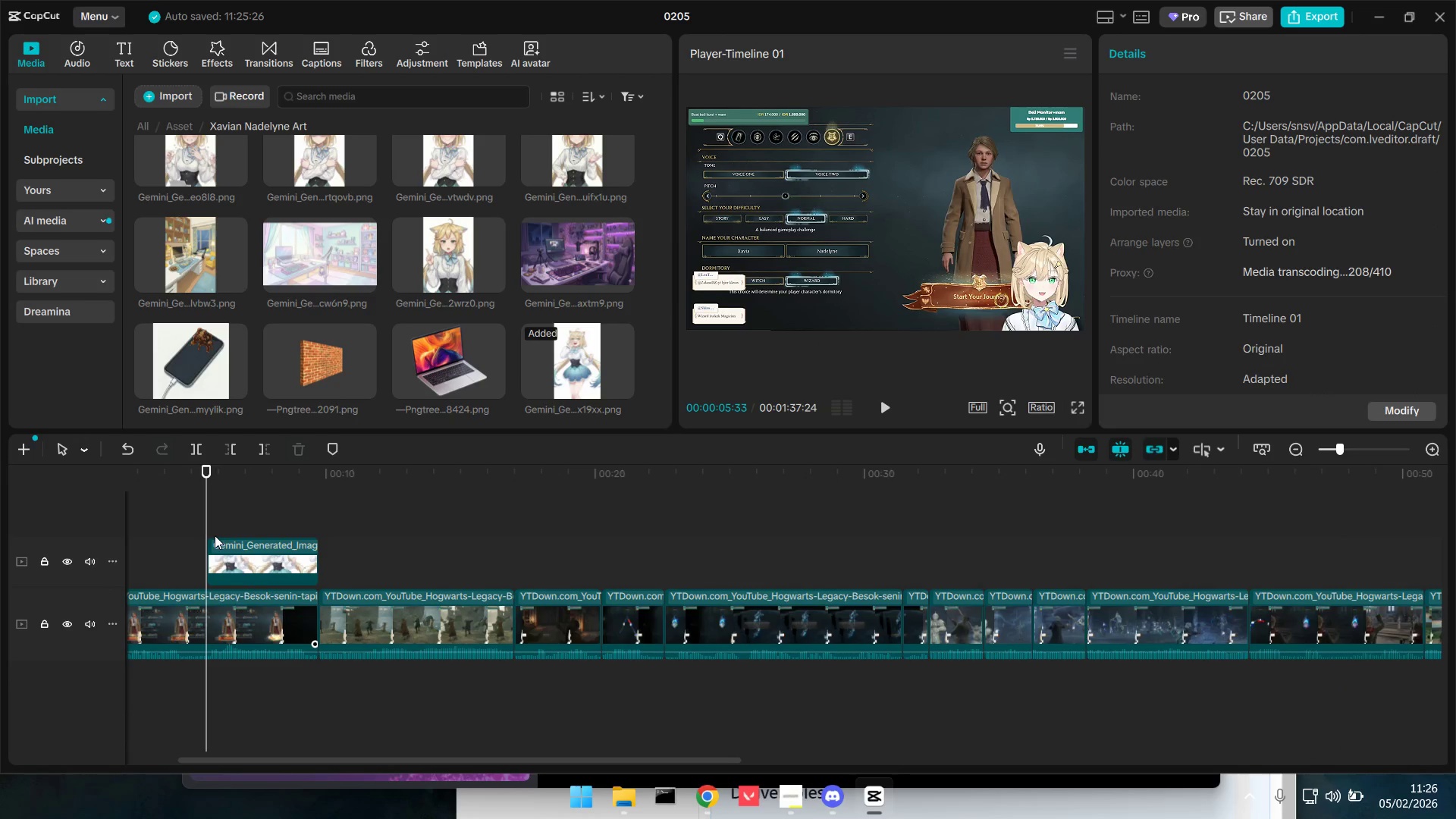 
key(Space)
 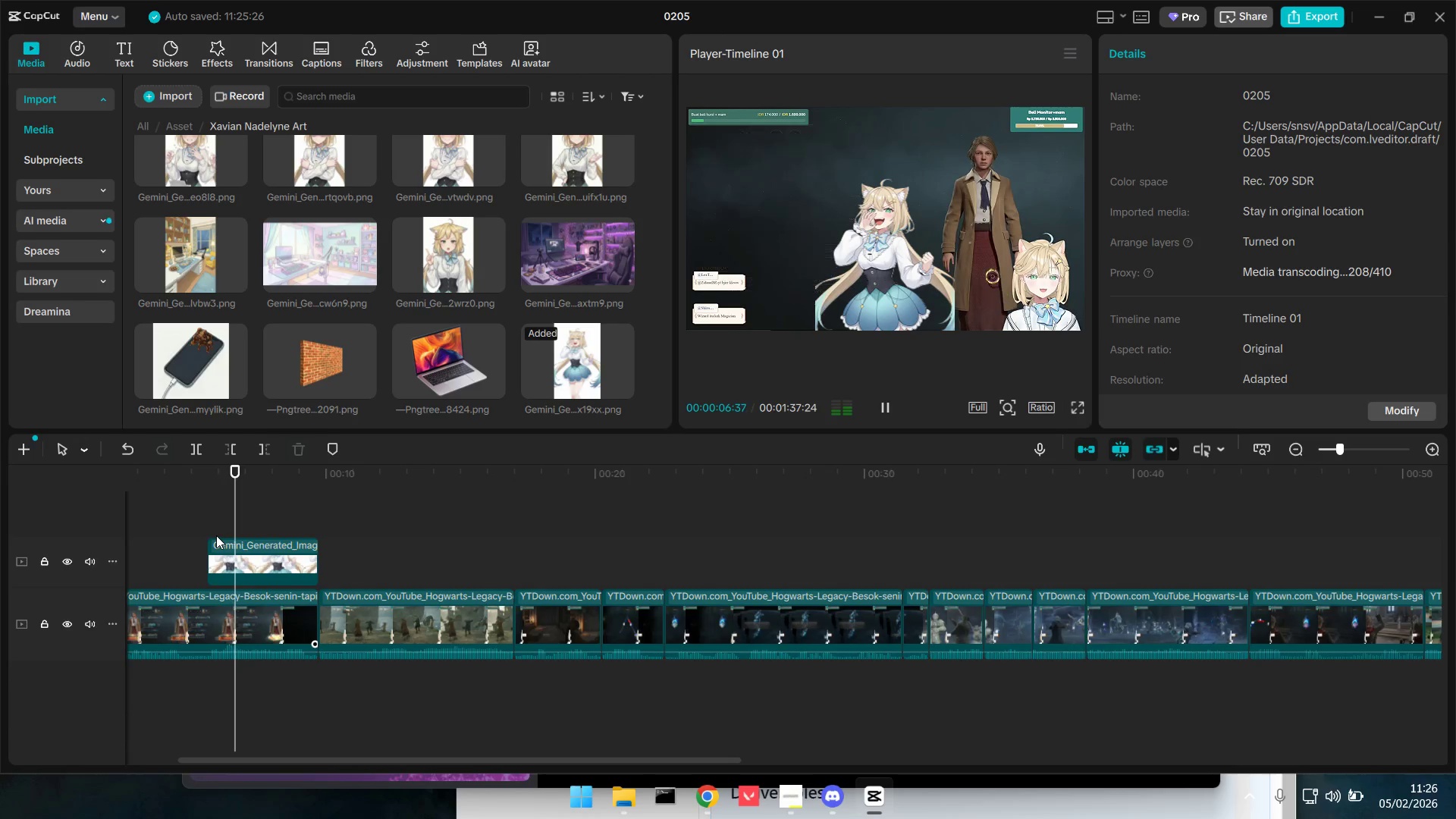 
key(Space)
 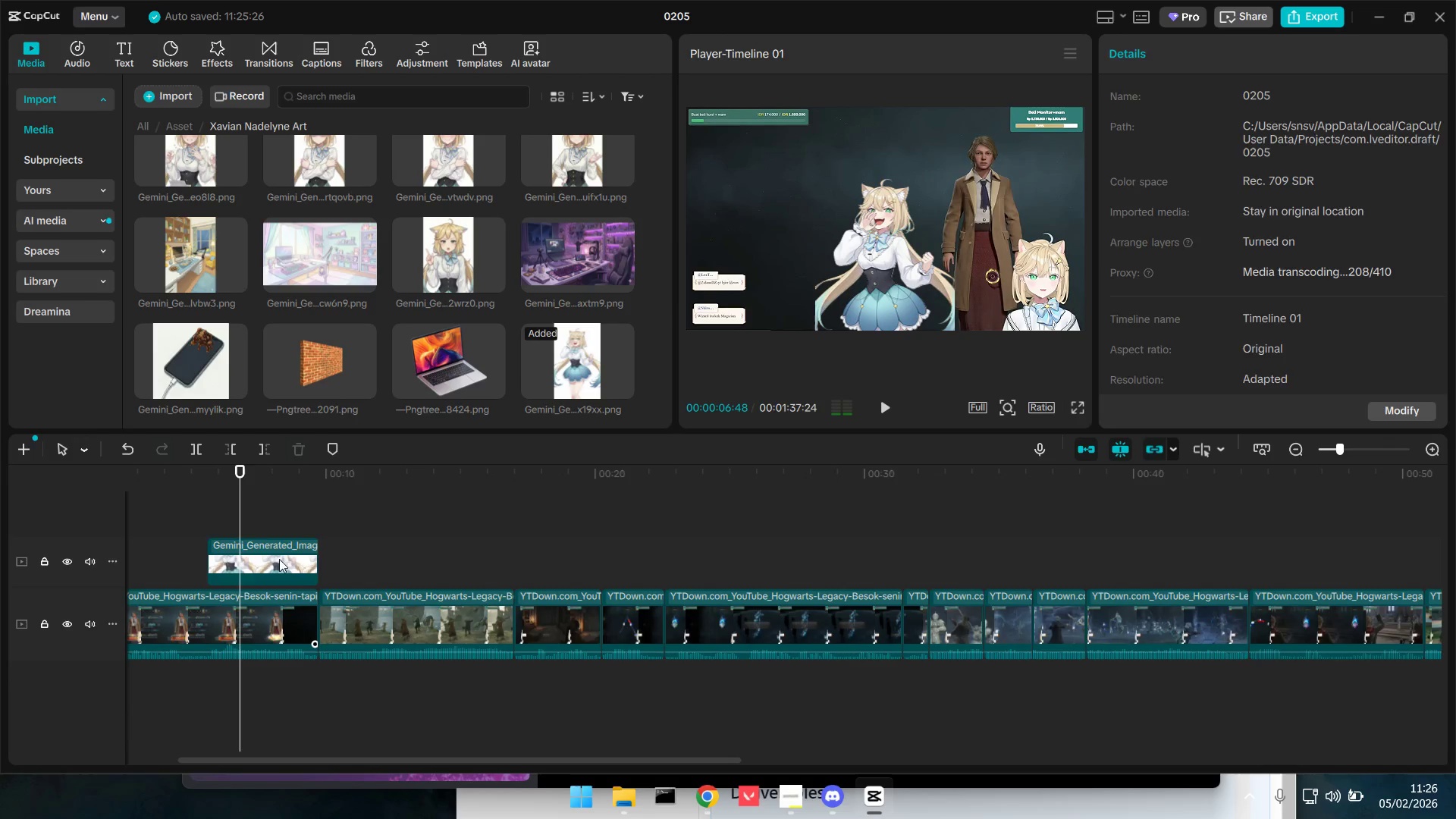 
left_click_drag(start_coordinate=[268, 557], to_coordinate=[296, 562])
 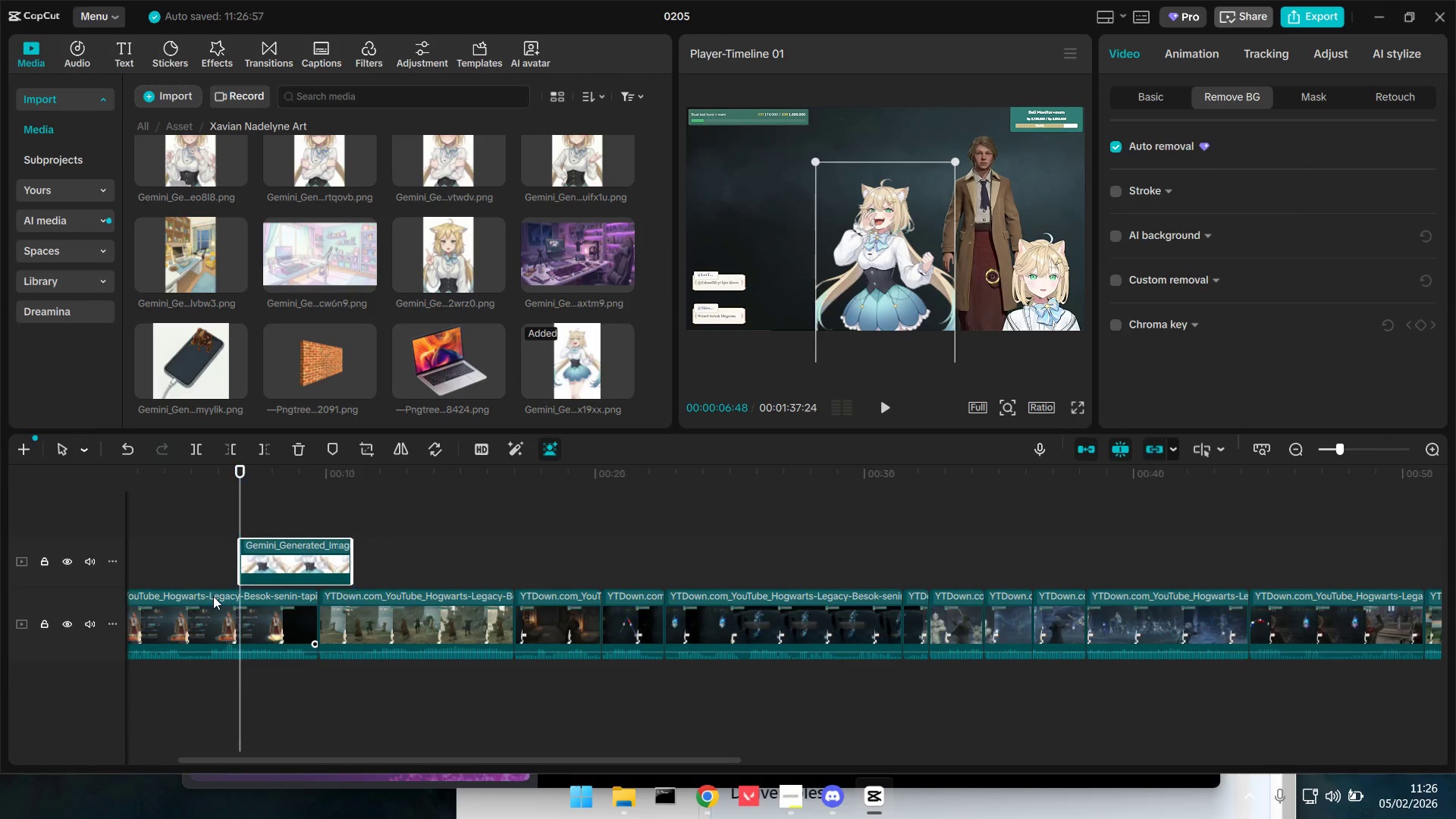 
hold_key(key=ControlLeft, duration=0.73)
scroll: coordinate [217, 594], scroll_direction: up, amount: 10.0
 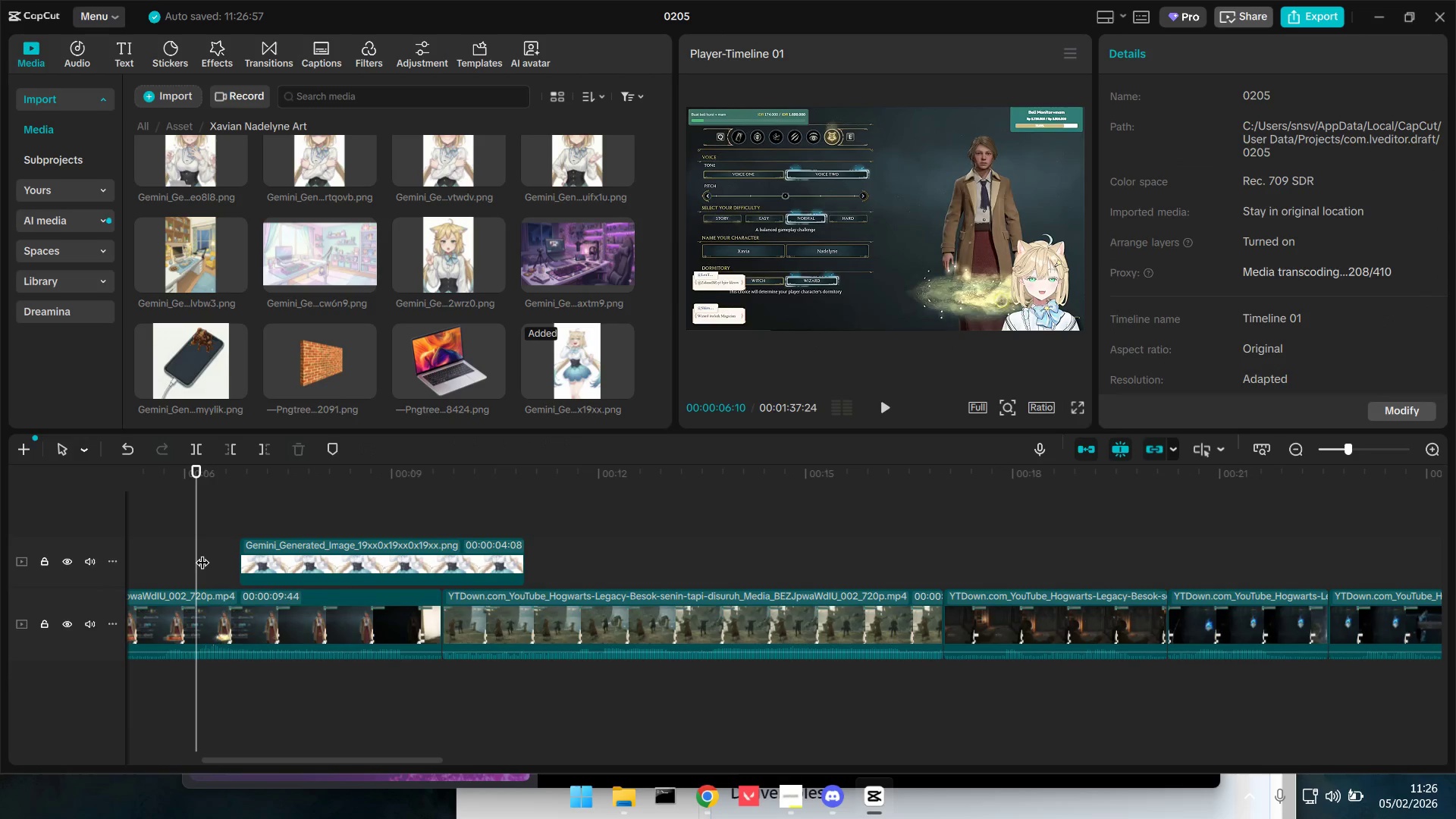 
key(Space)
 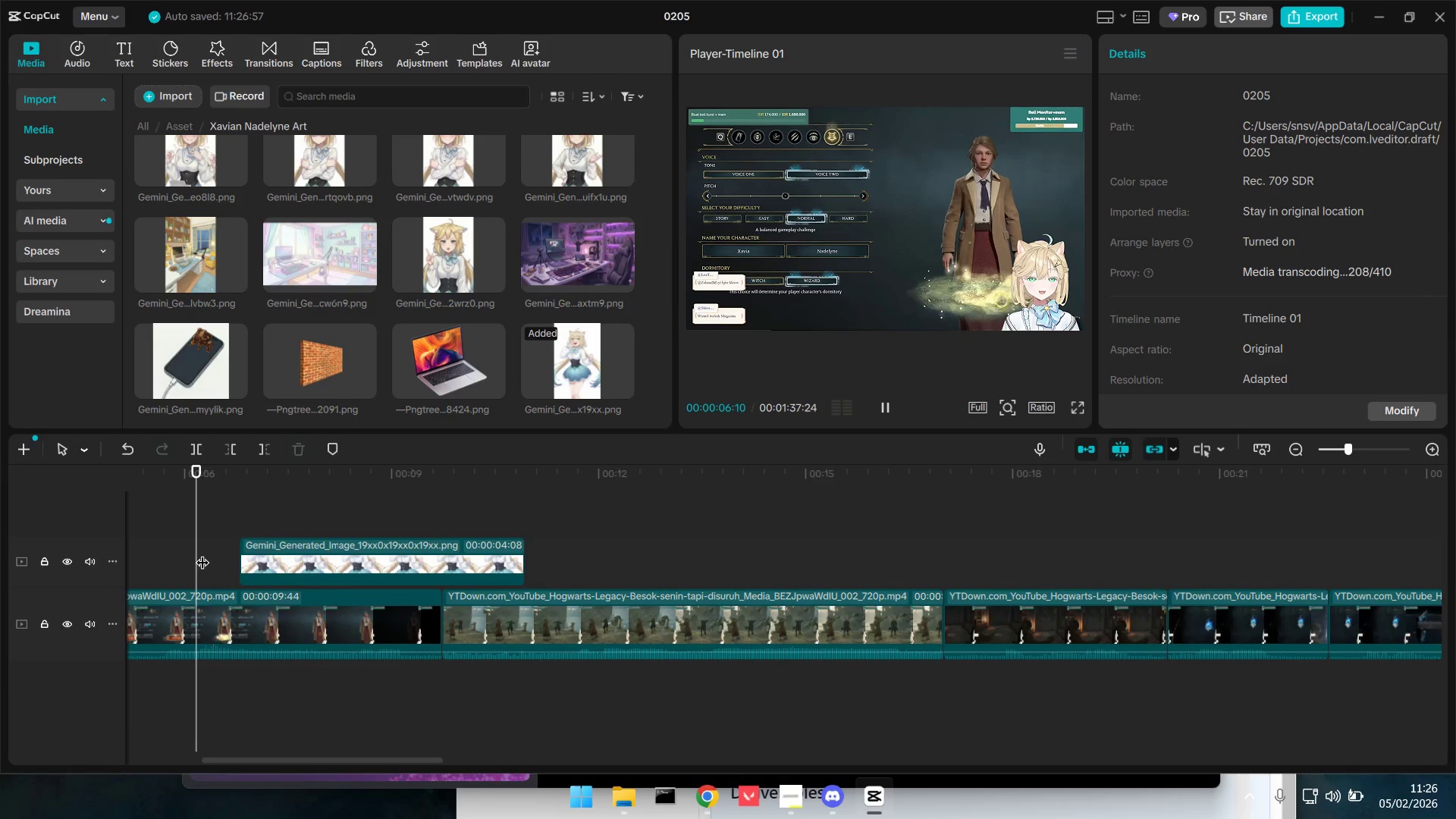 
key(Space)
 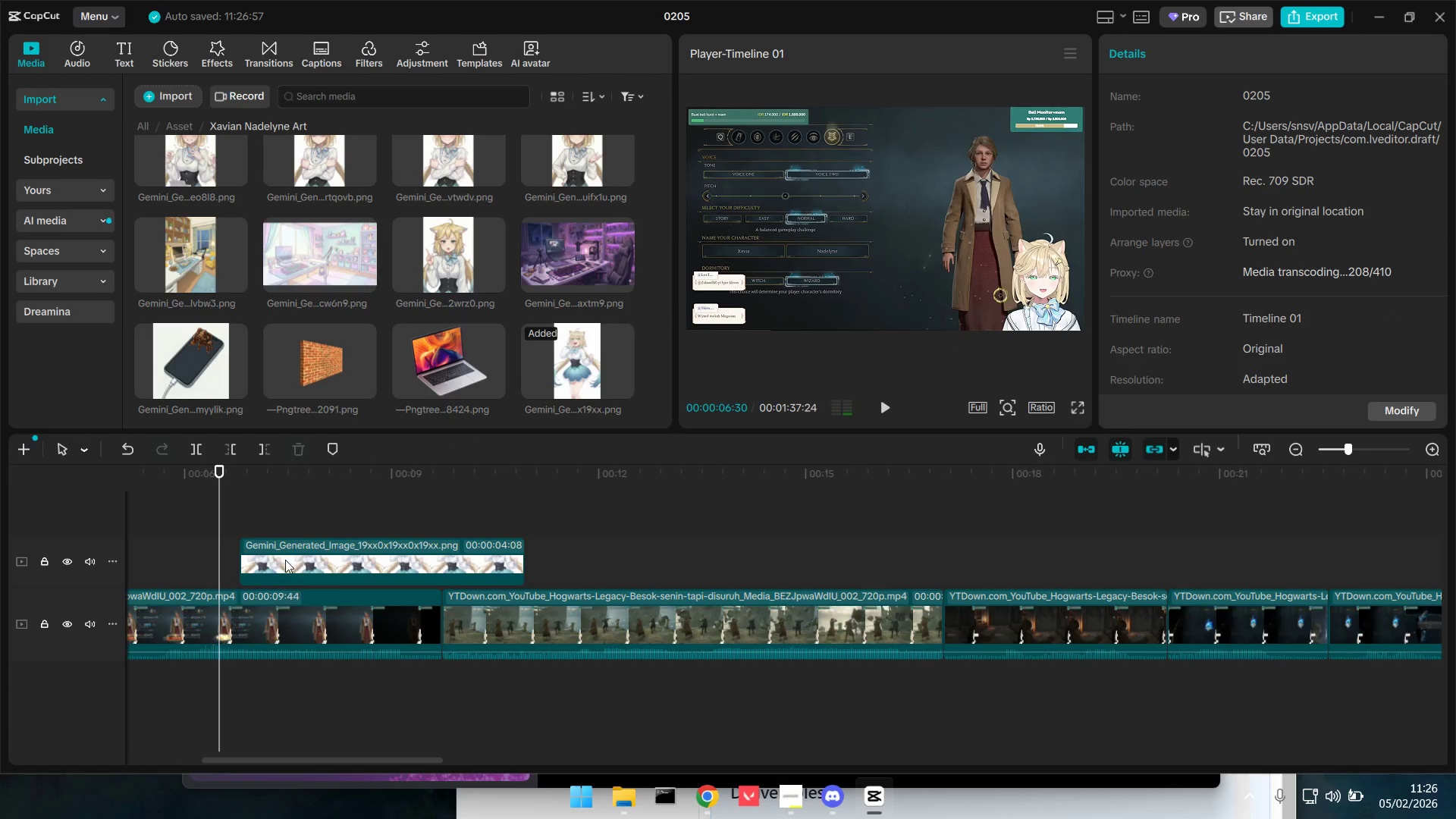 
left_click_drag(start_coordinate=[291, 560], to_coordinate=[263, 560])
 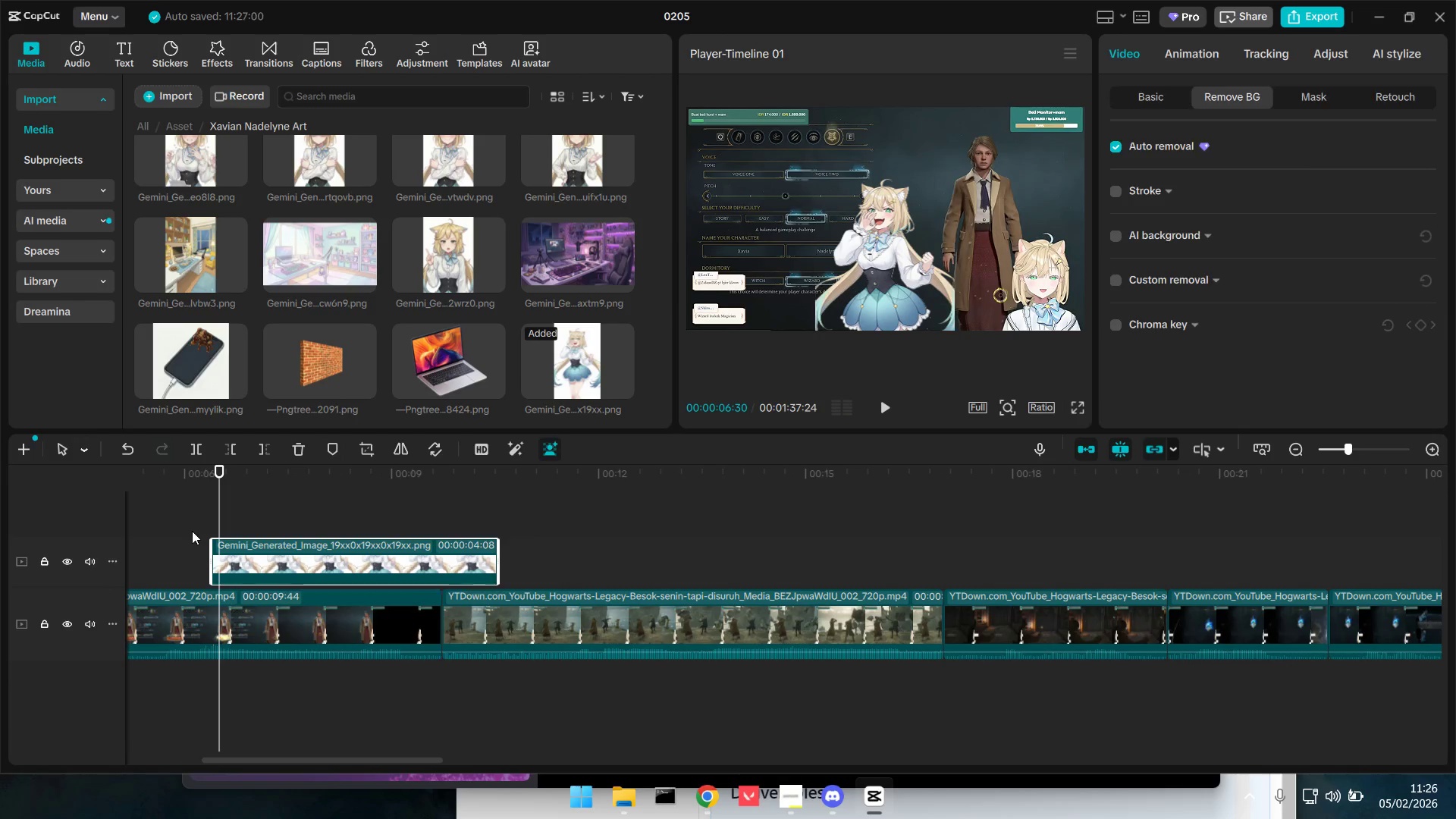 
left_click([192, 531])
 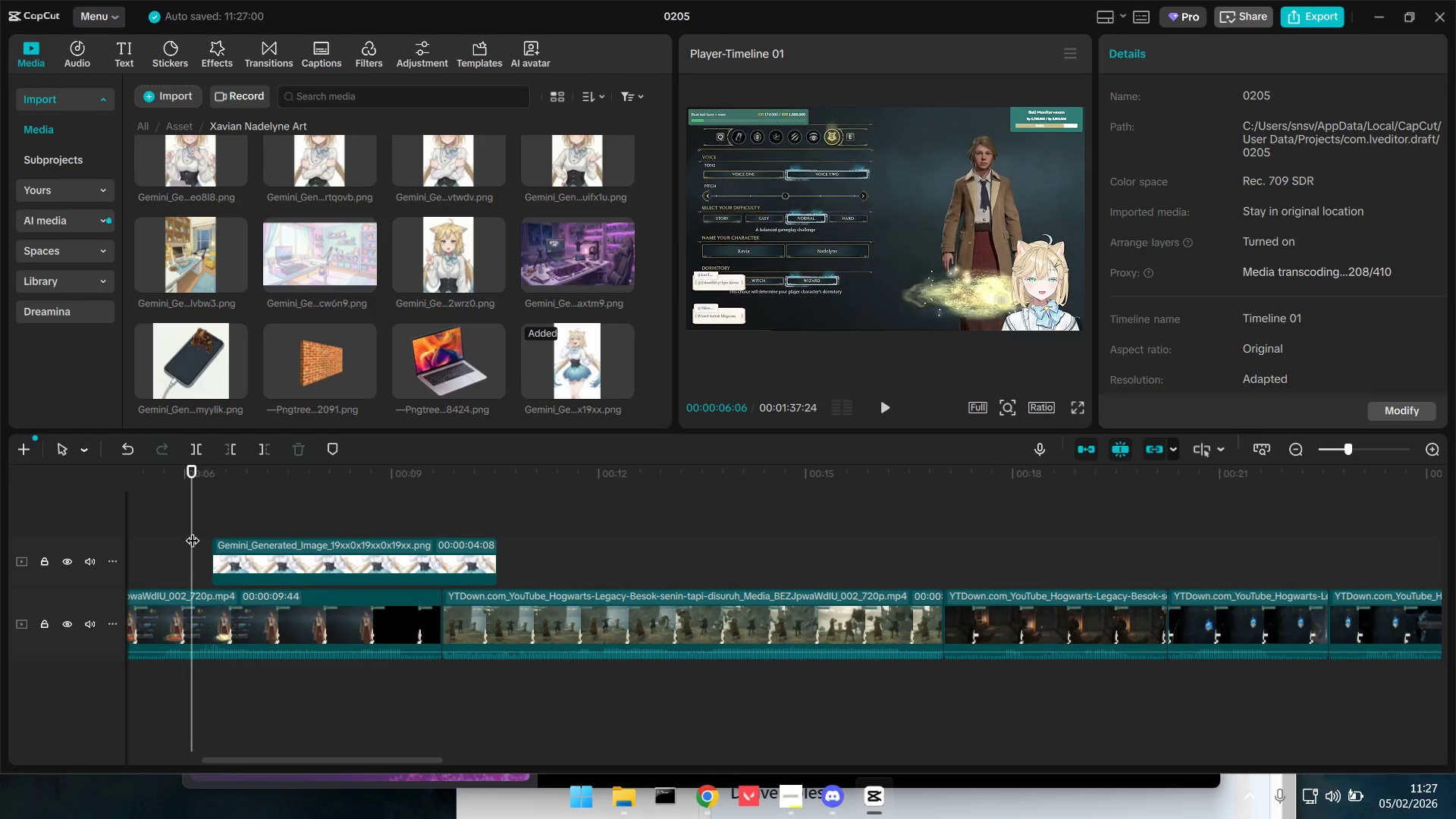 
key(Space)
 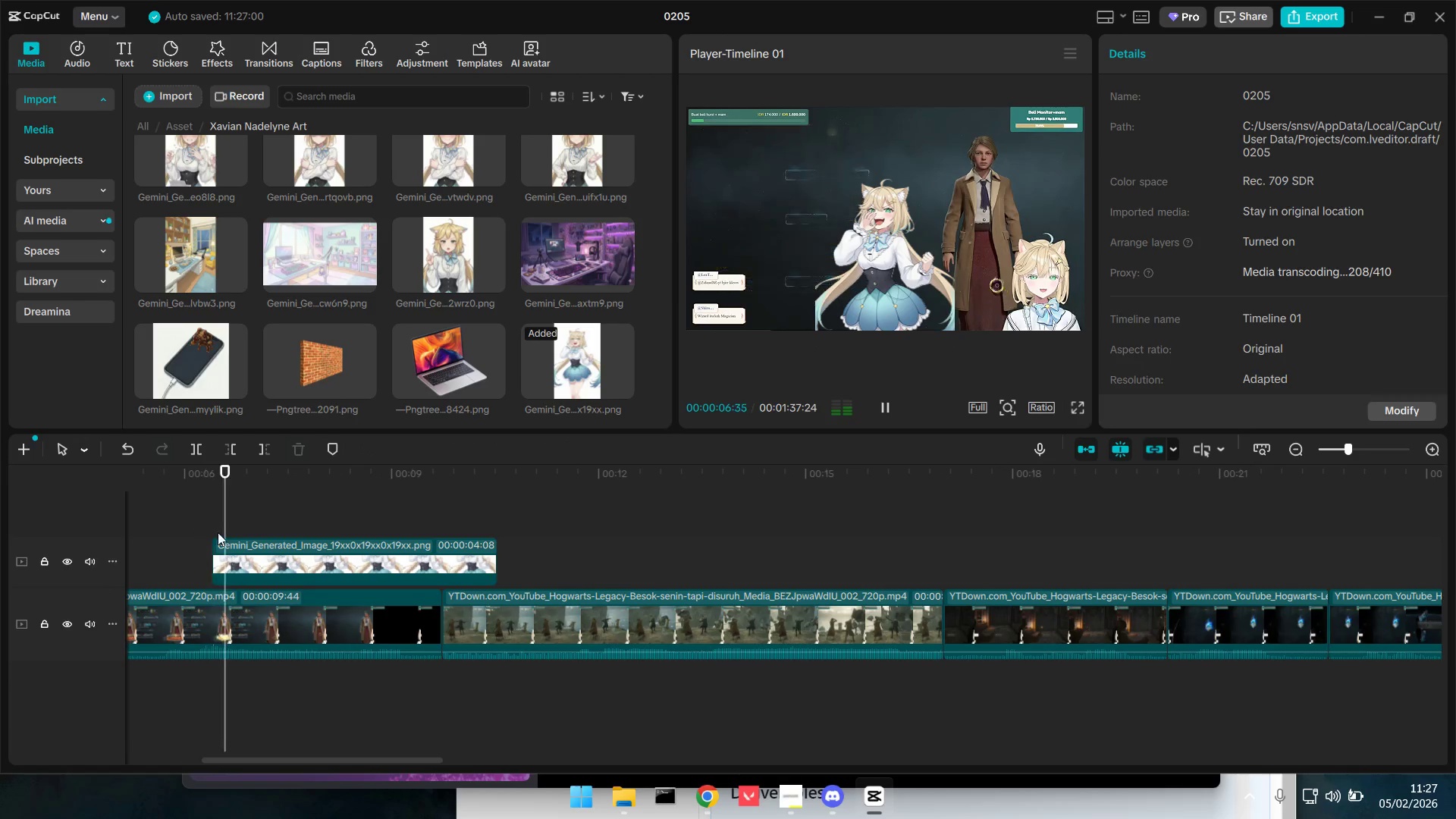 
key(Space)
 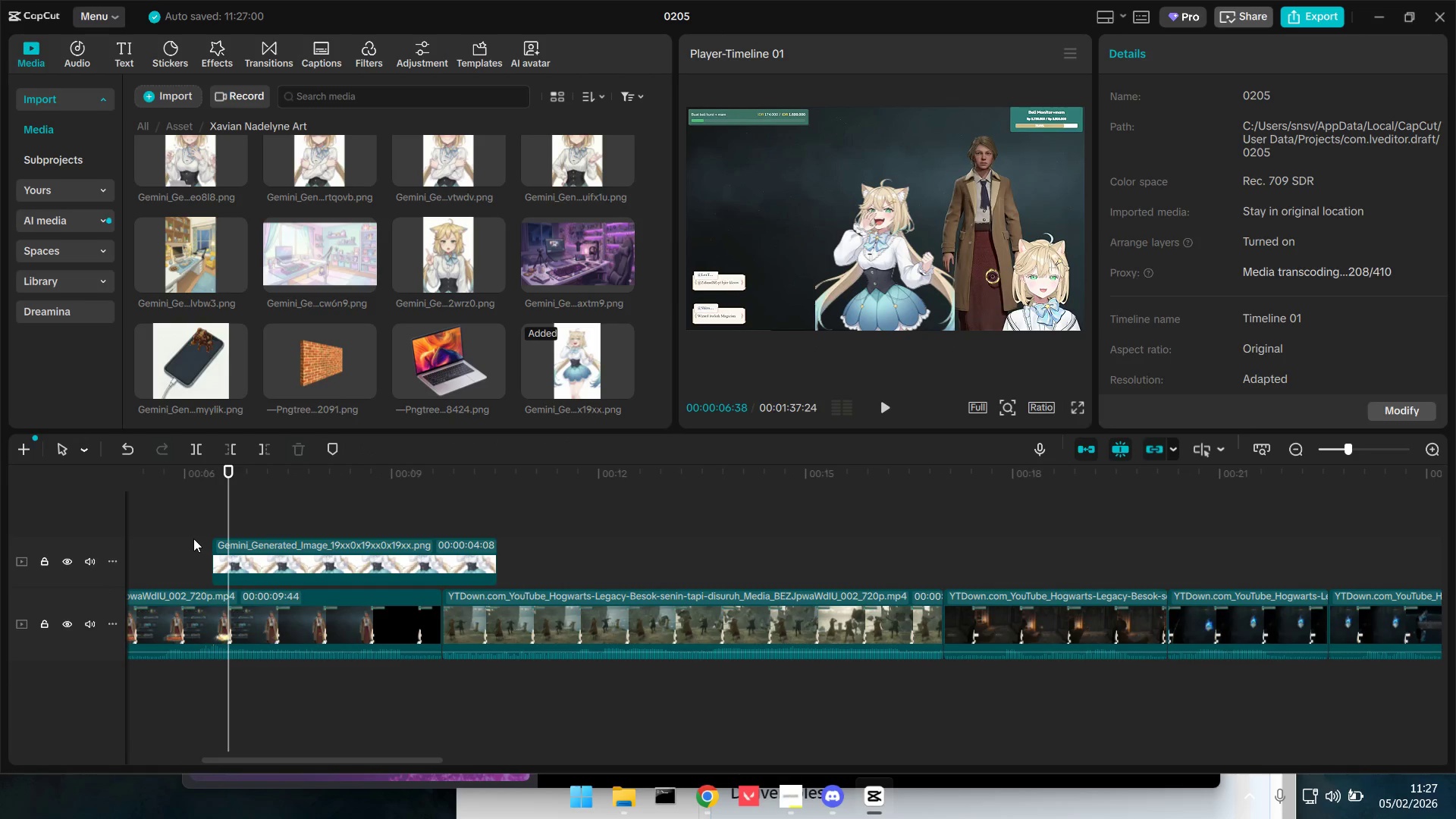 
left_click([187, 538])
 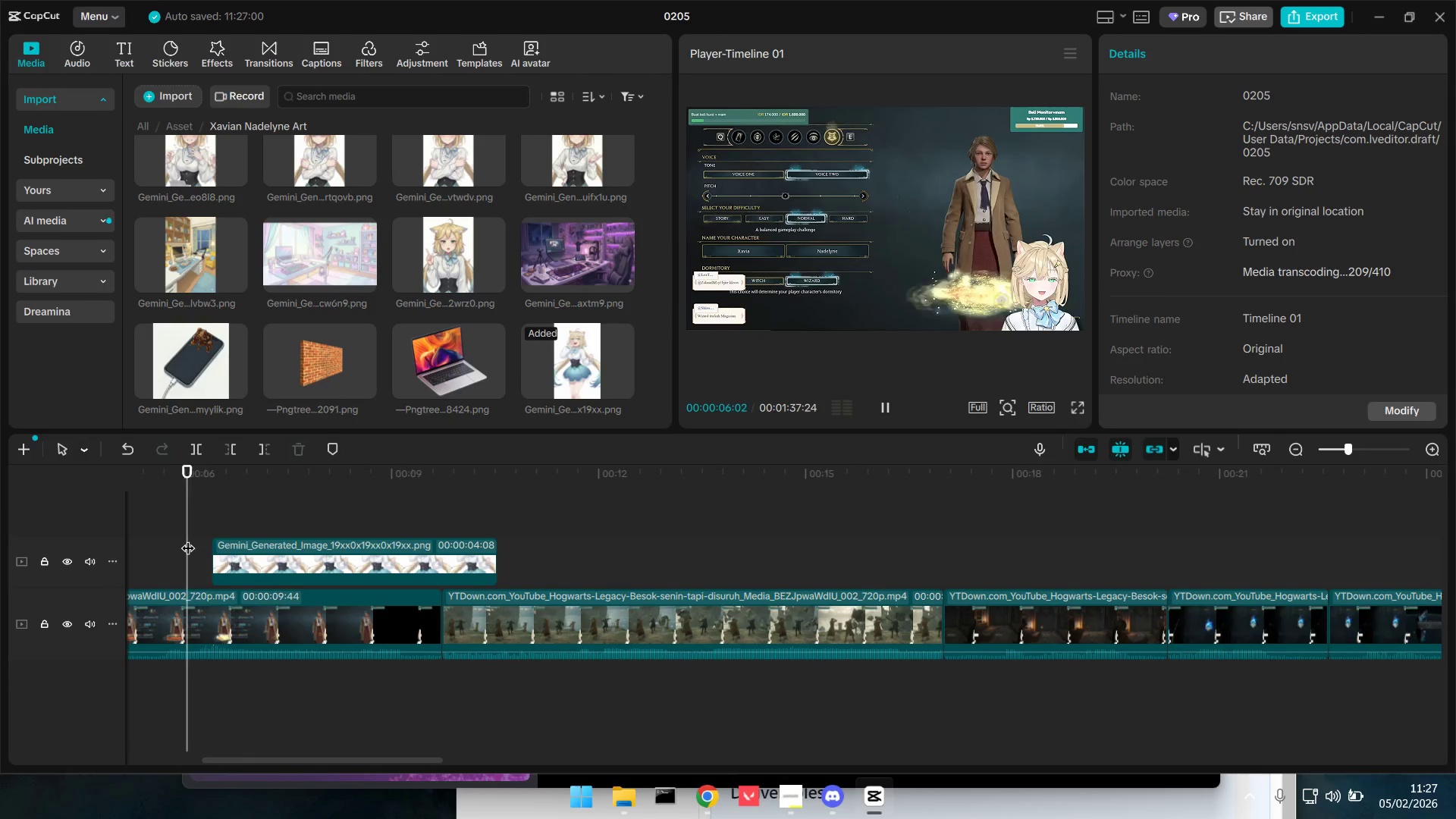 
key(Space)
 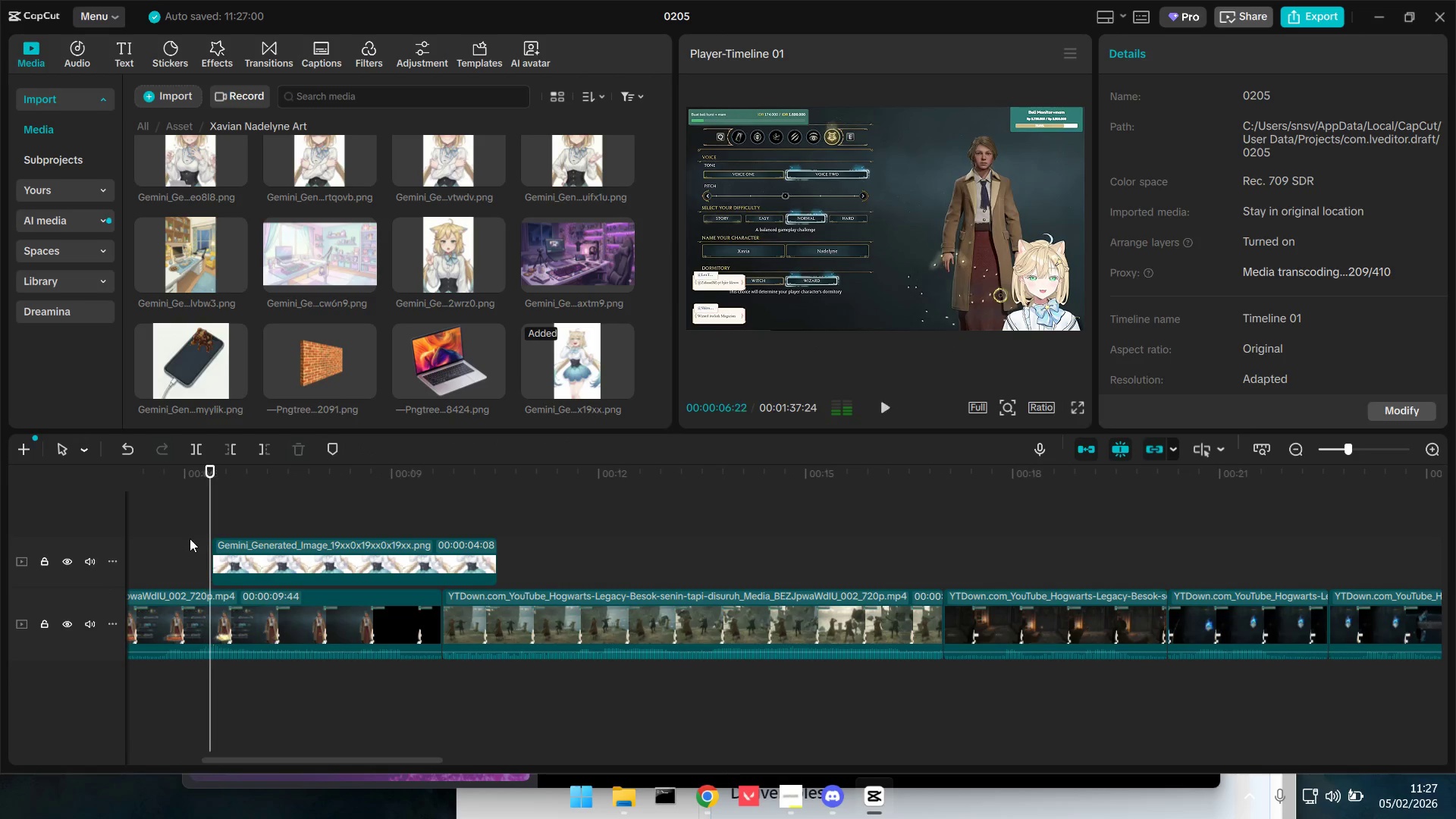 
key(Space)
 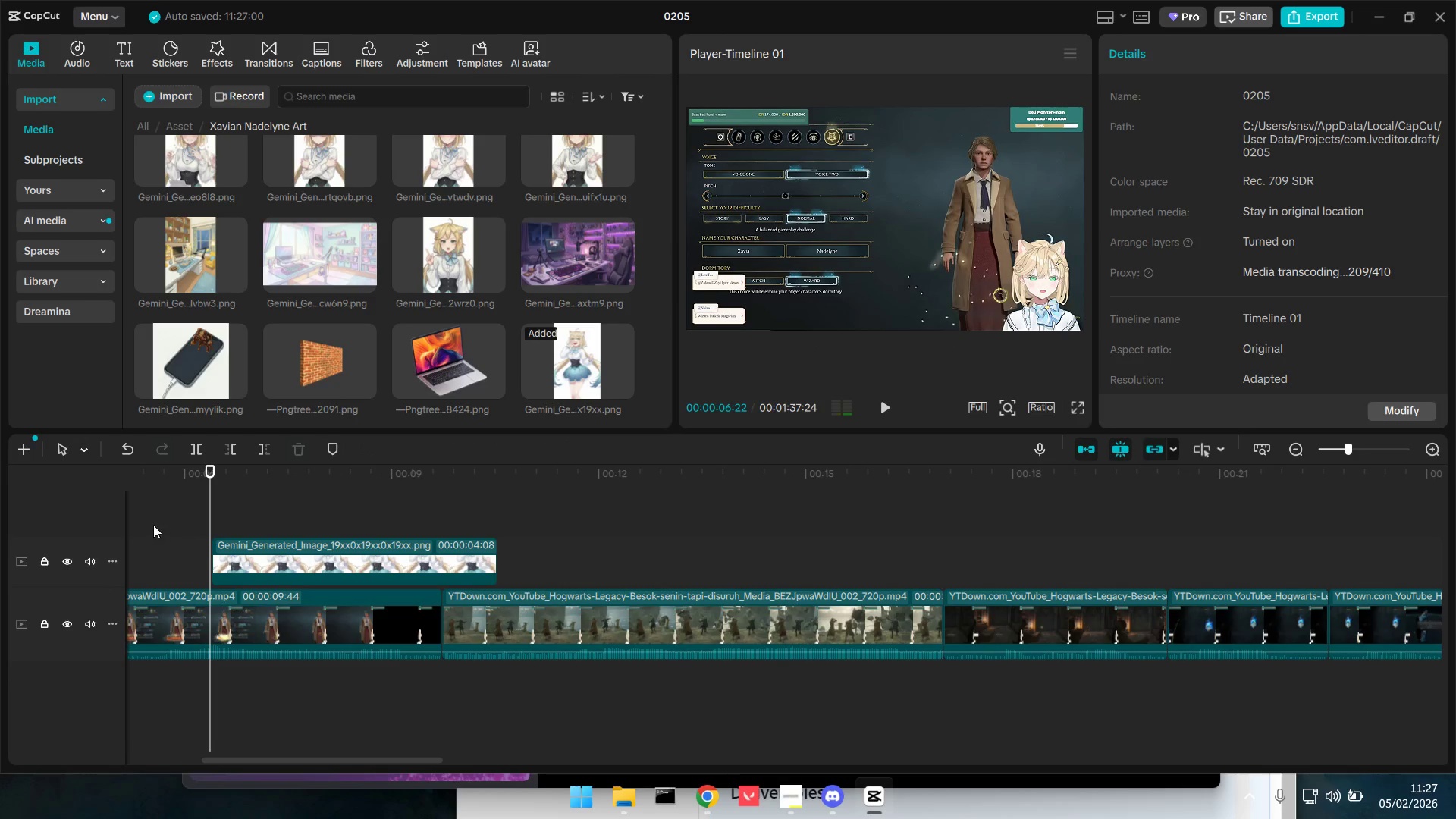 
left_click([153, 525])
 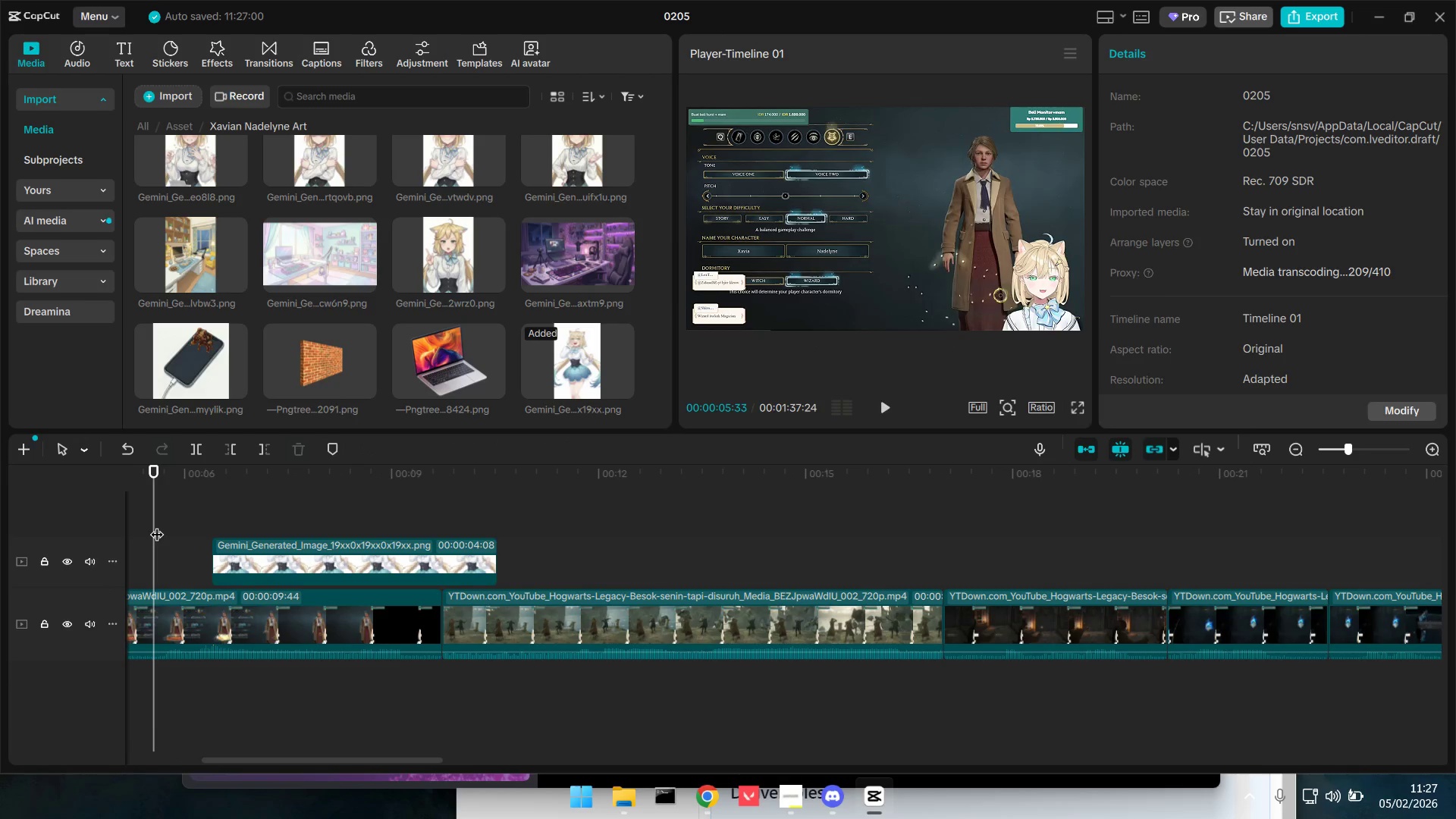 
key(Space)
 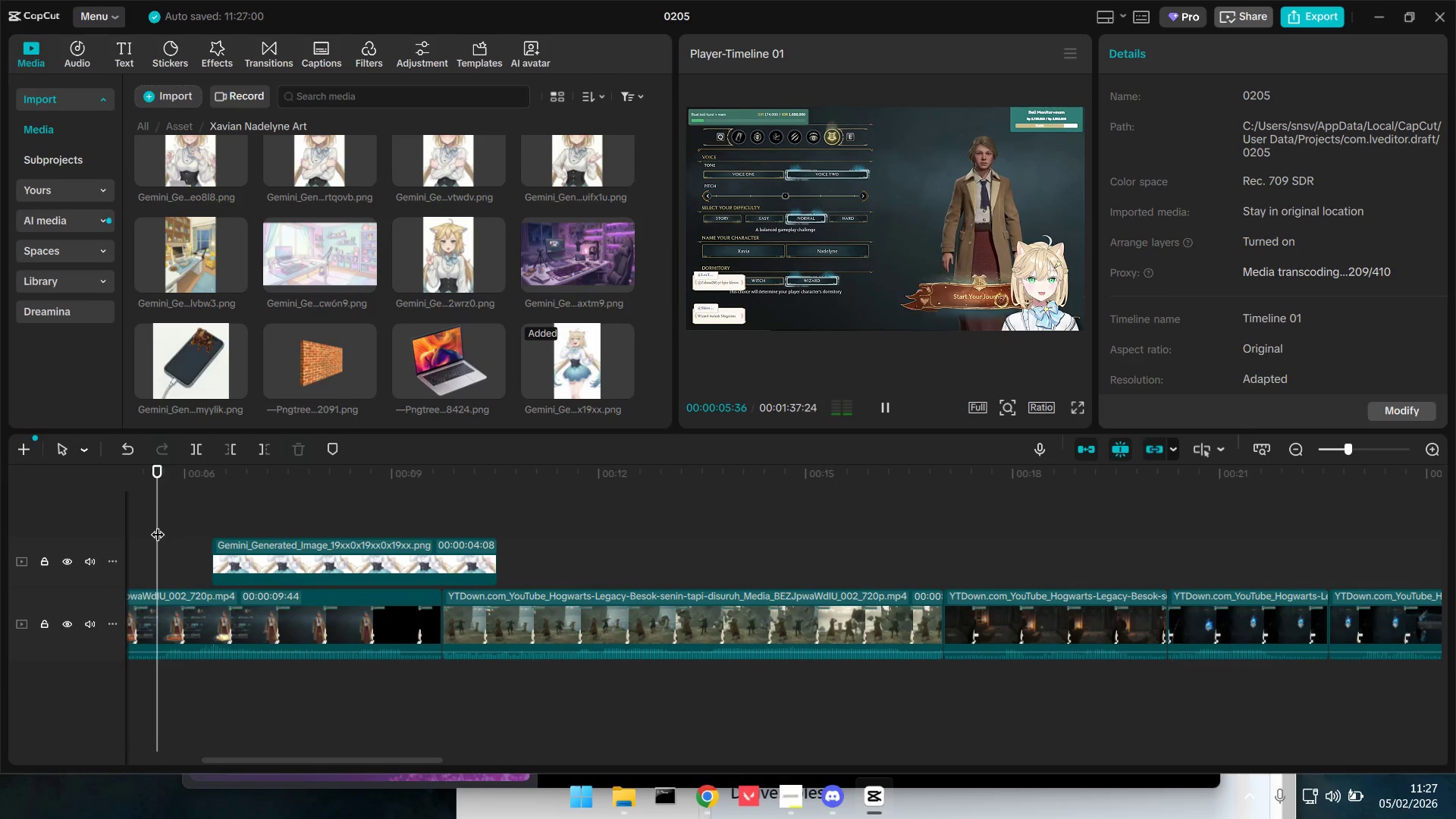 
key(Space)
 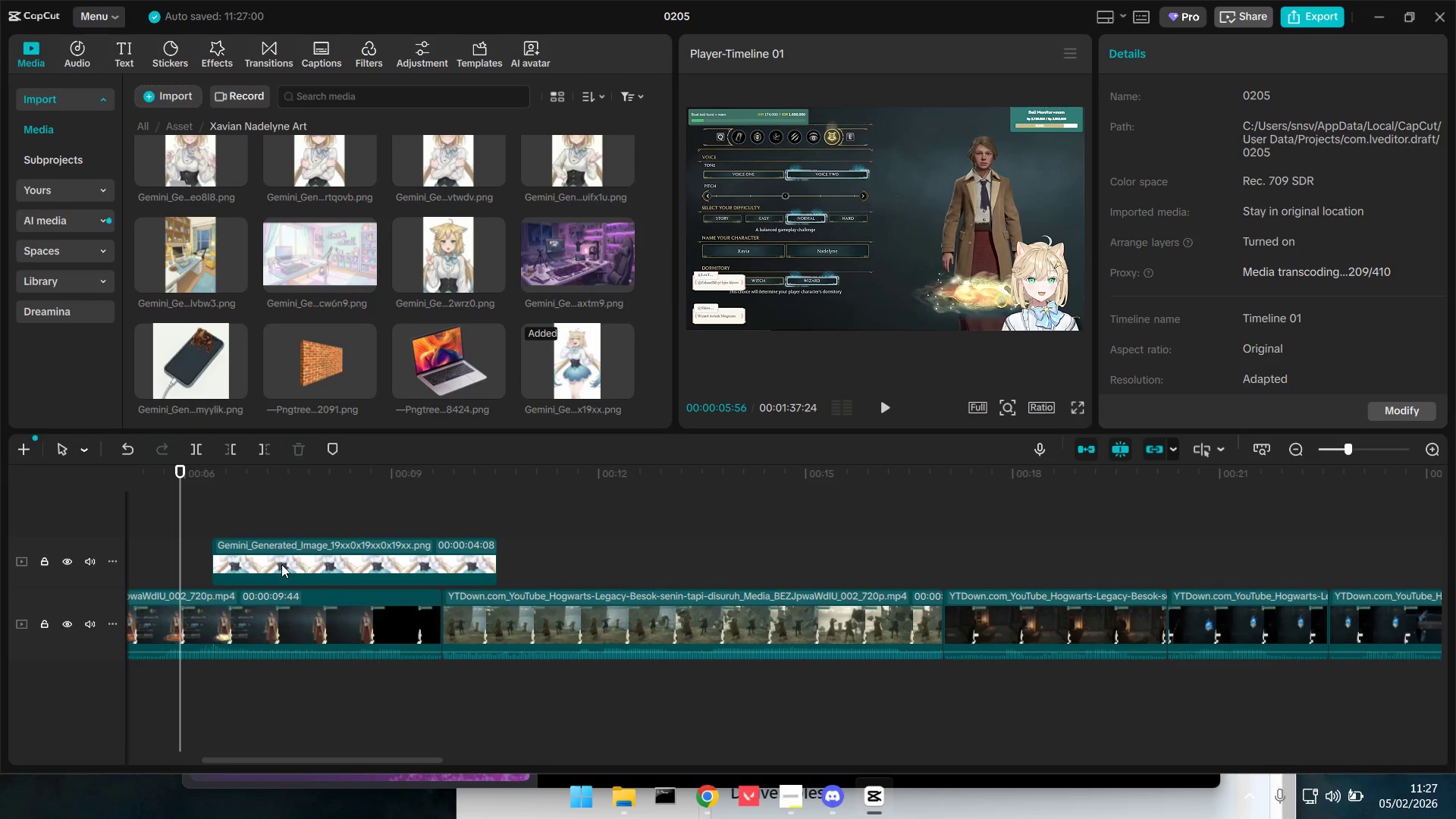 
left_click_drag(start_coordinate=[281, 564], to_coordinate=[252, 565])
 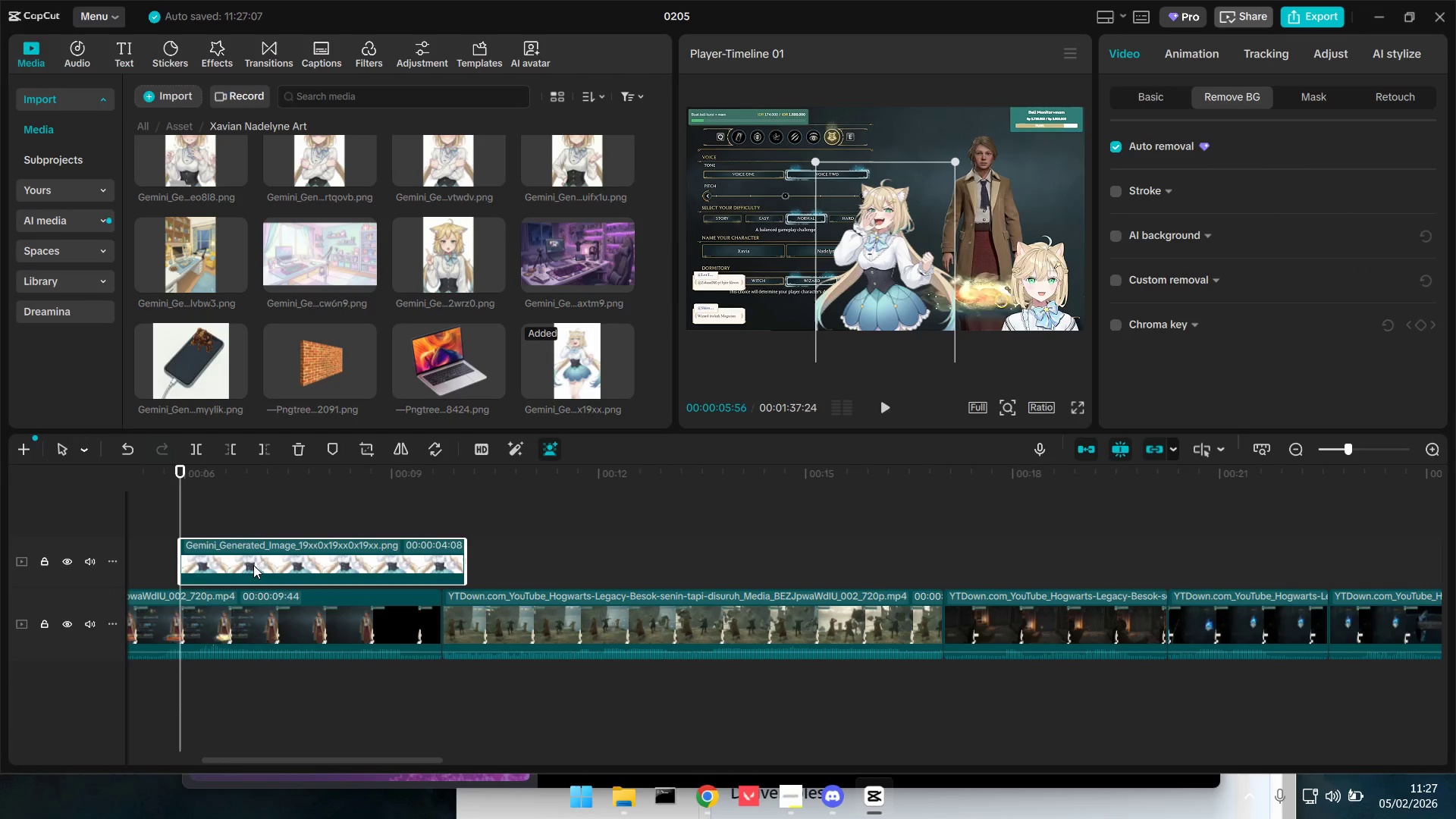 
key(Space)
 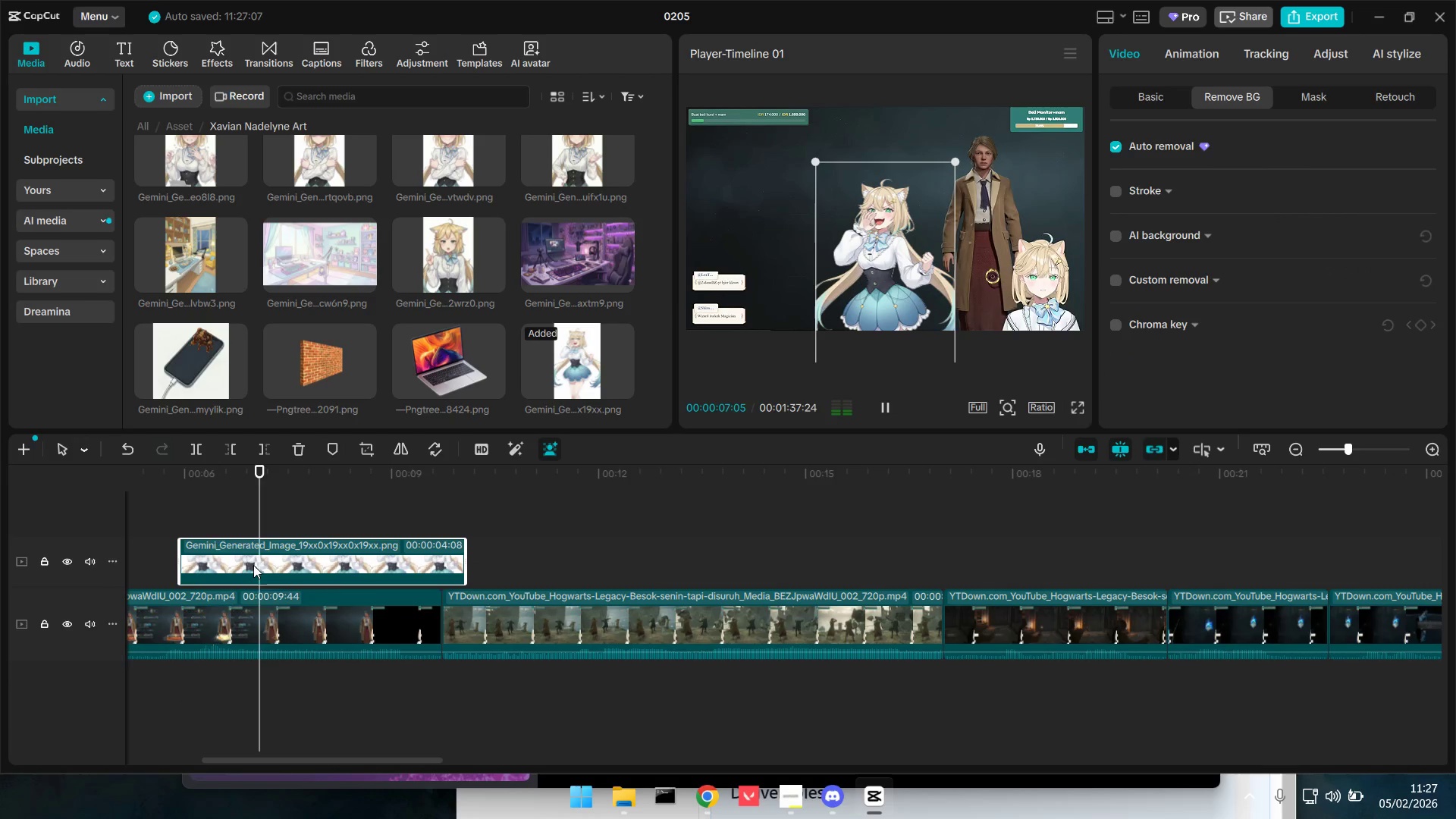 
key(Space)
 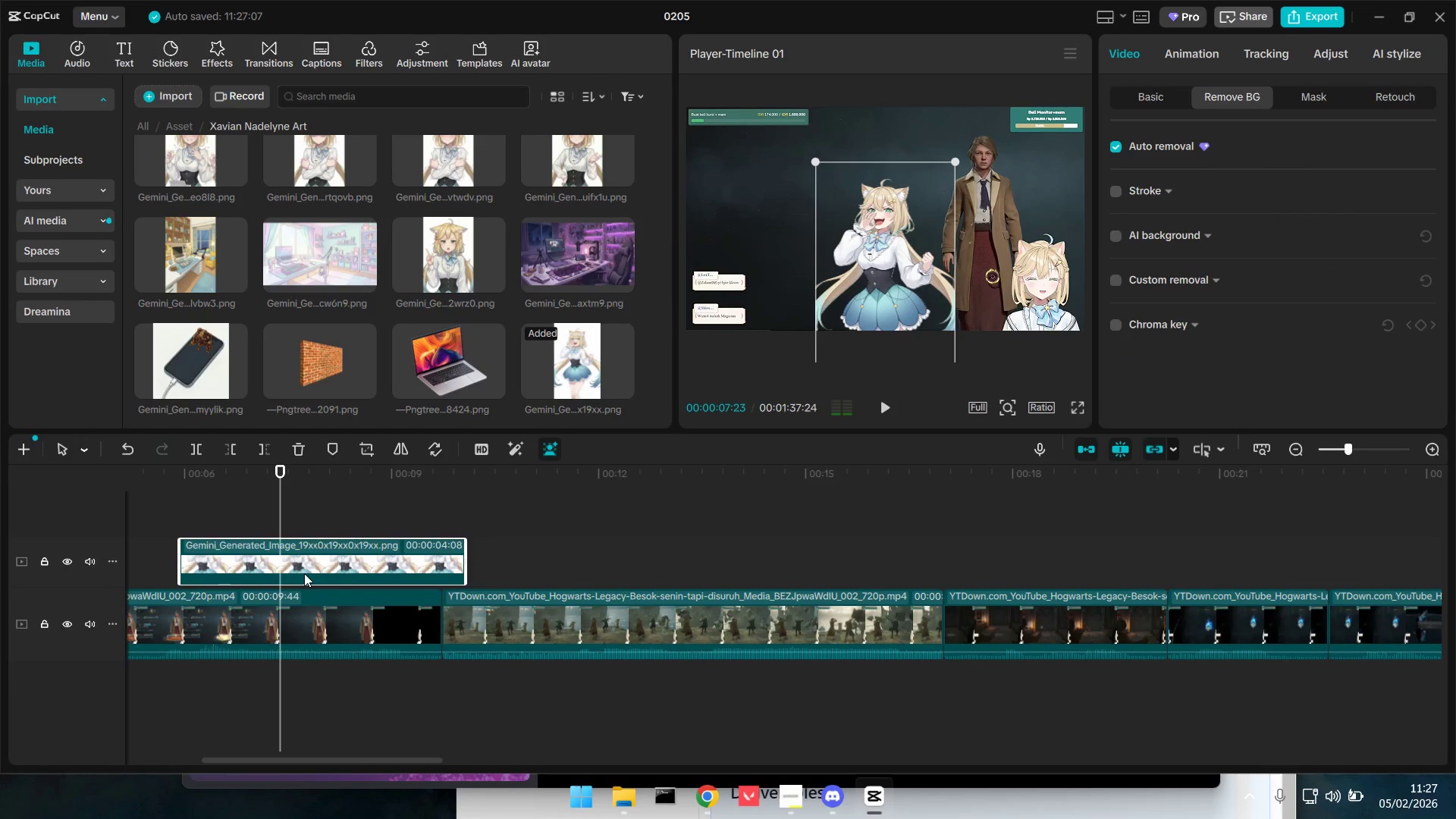 
left_click([304, 573])
 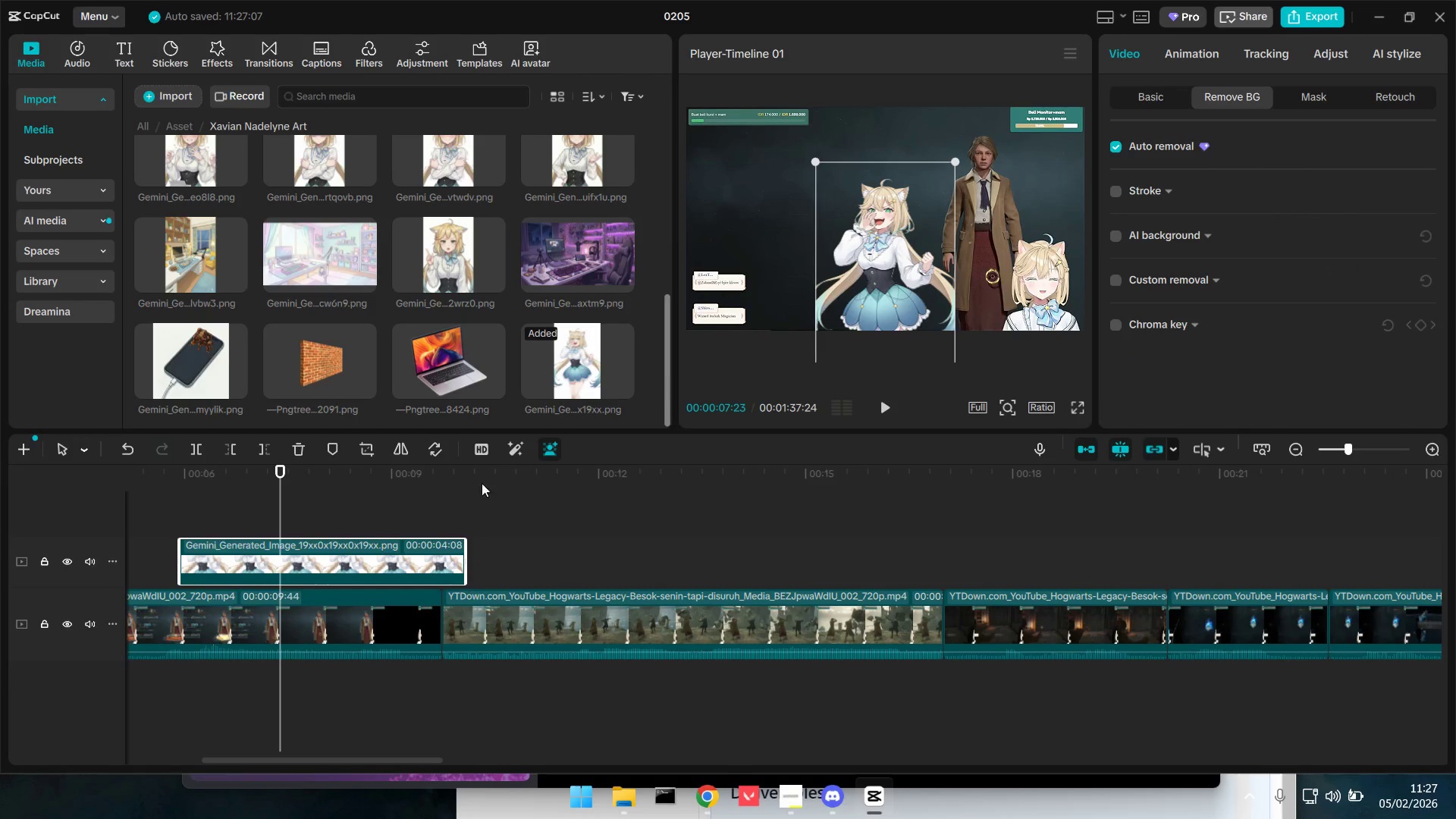 
left_click_drag(start_coordinate=[466, 557], to_coordinate=[435, 558])
 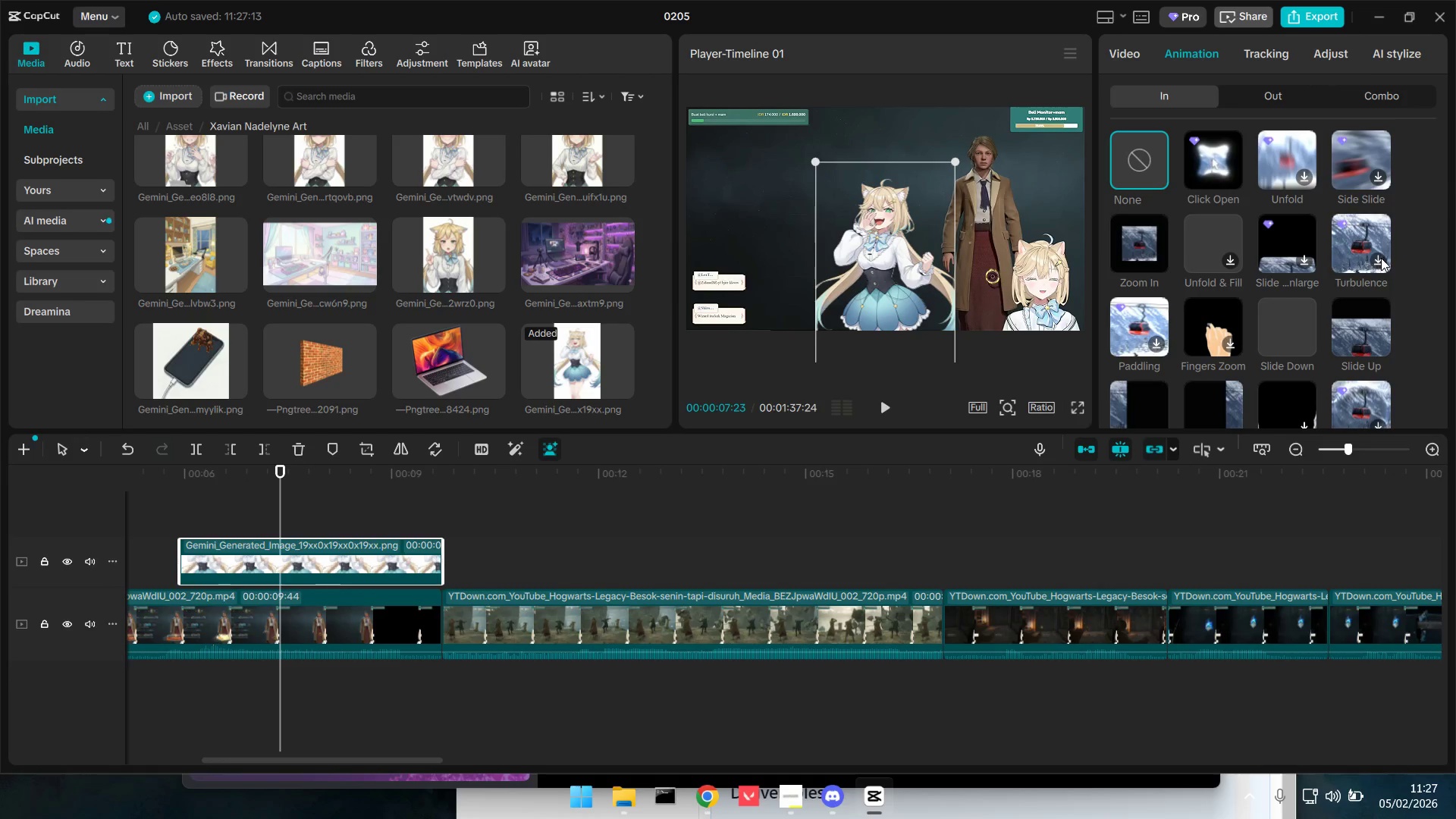 
wait(11.89)
 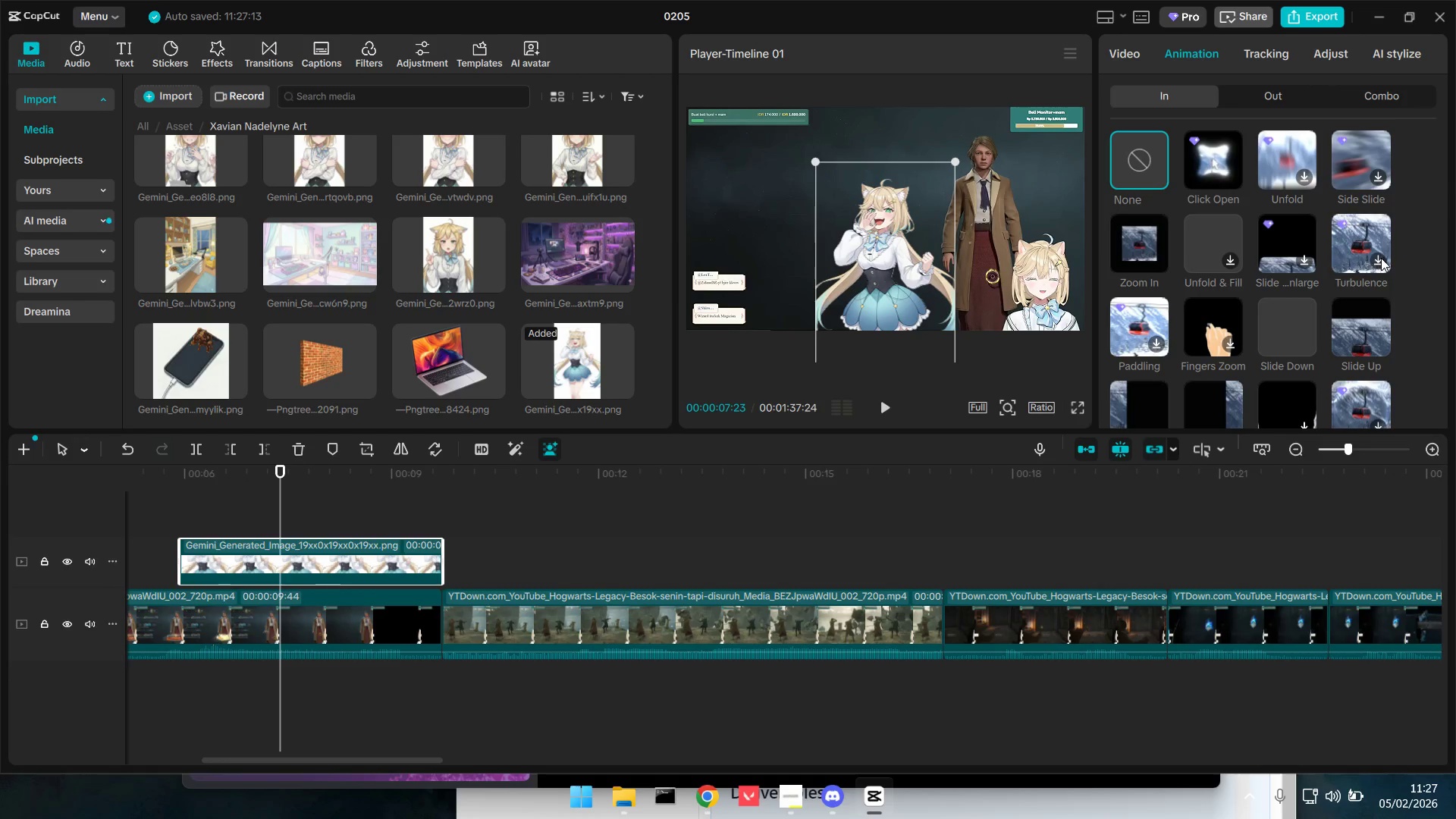 
scroll: coordinate [1249, 325], scroll_direction: down, amount: 7.0
 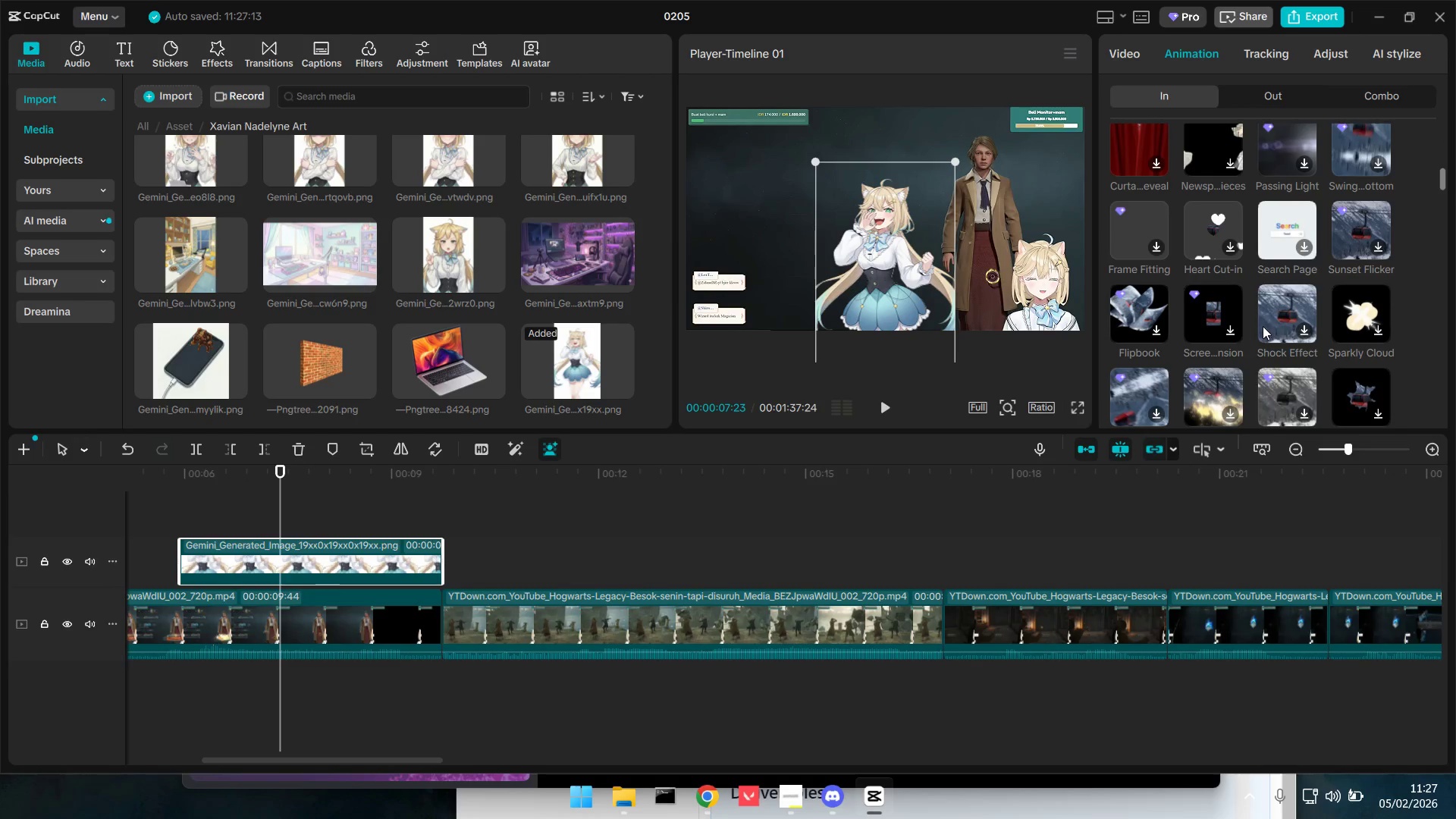 
scroll: coordinate [1263, 326], scroll_direction: up, amount: 16.0
 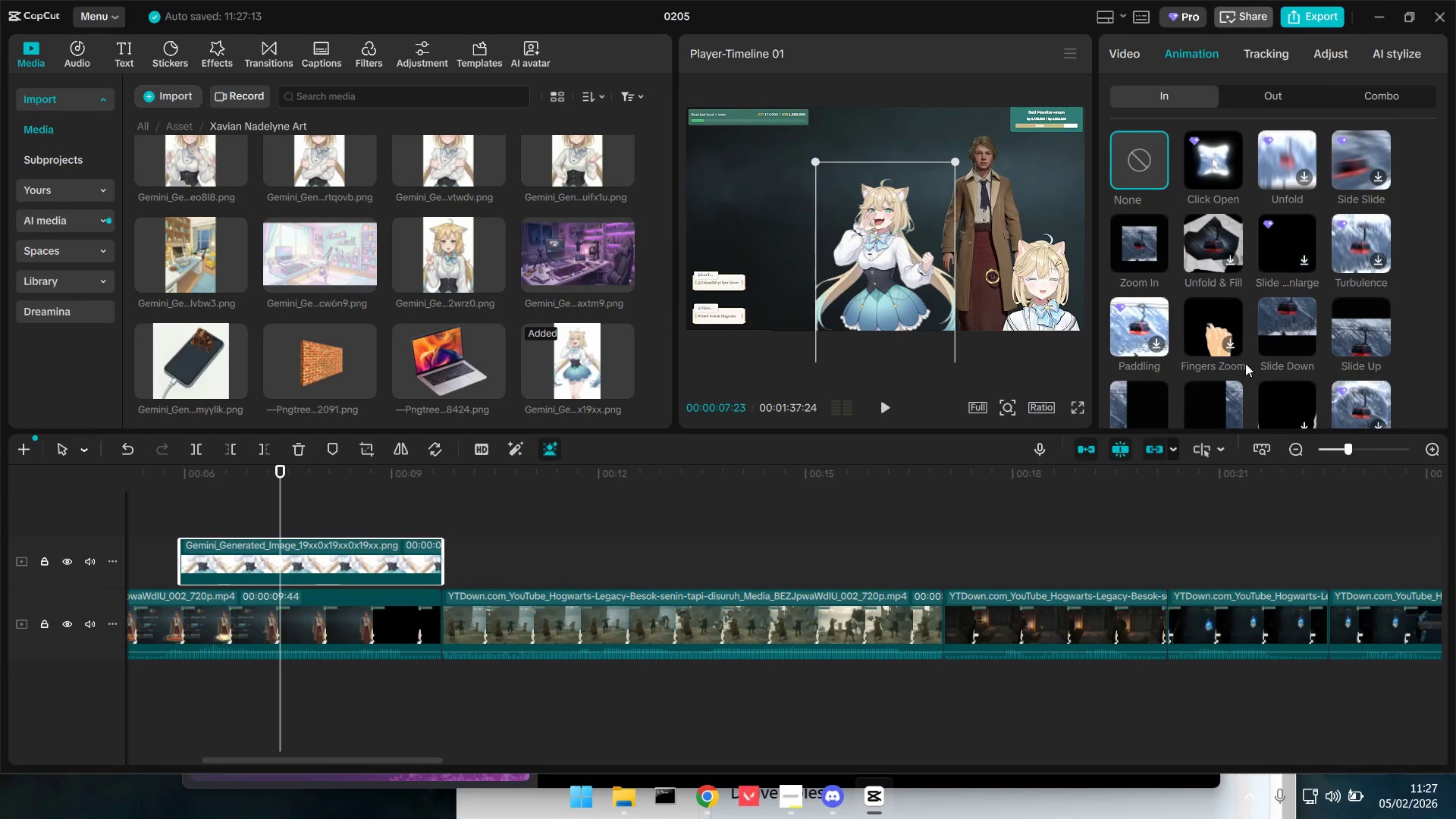 
scroll: coordinate [1222, 345], scroll_direction: down, amount: 10.0
 